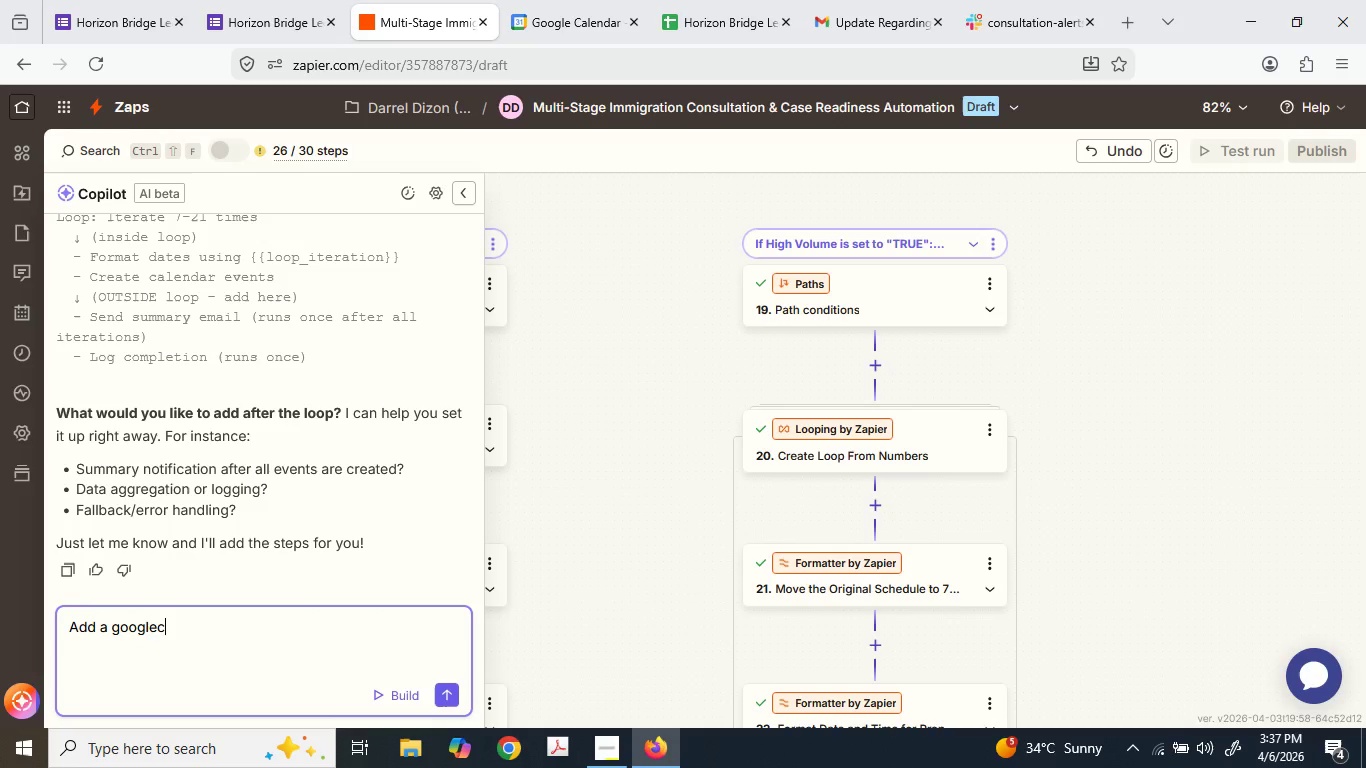 
type(ca)
key(Backspace)
key(Backspace)
type( cale)
 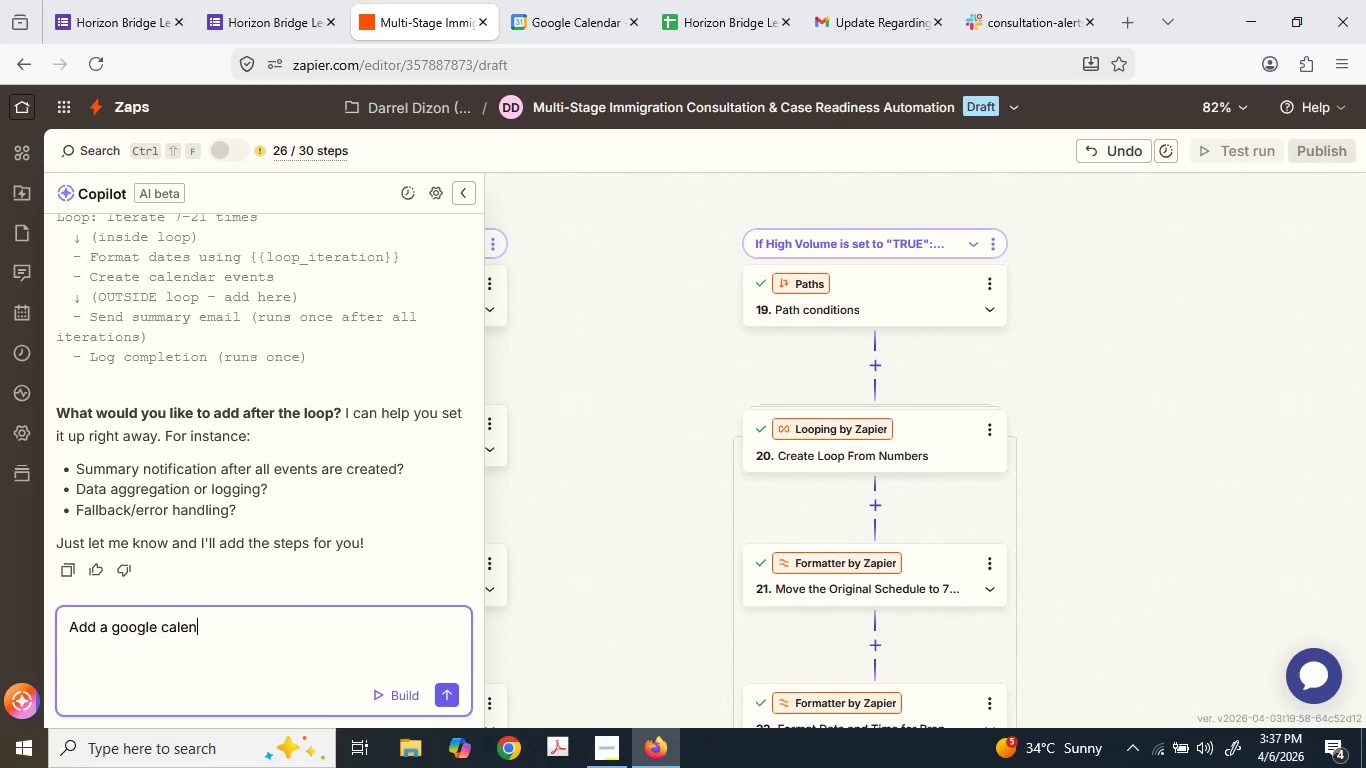 
type(ndar )
 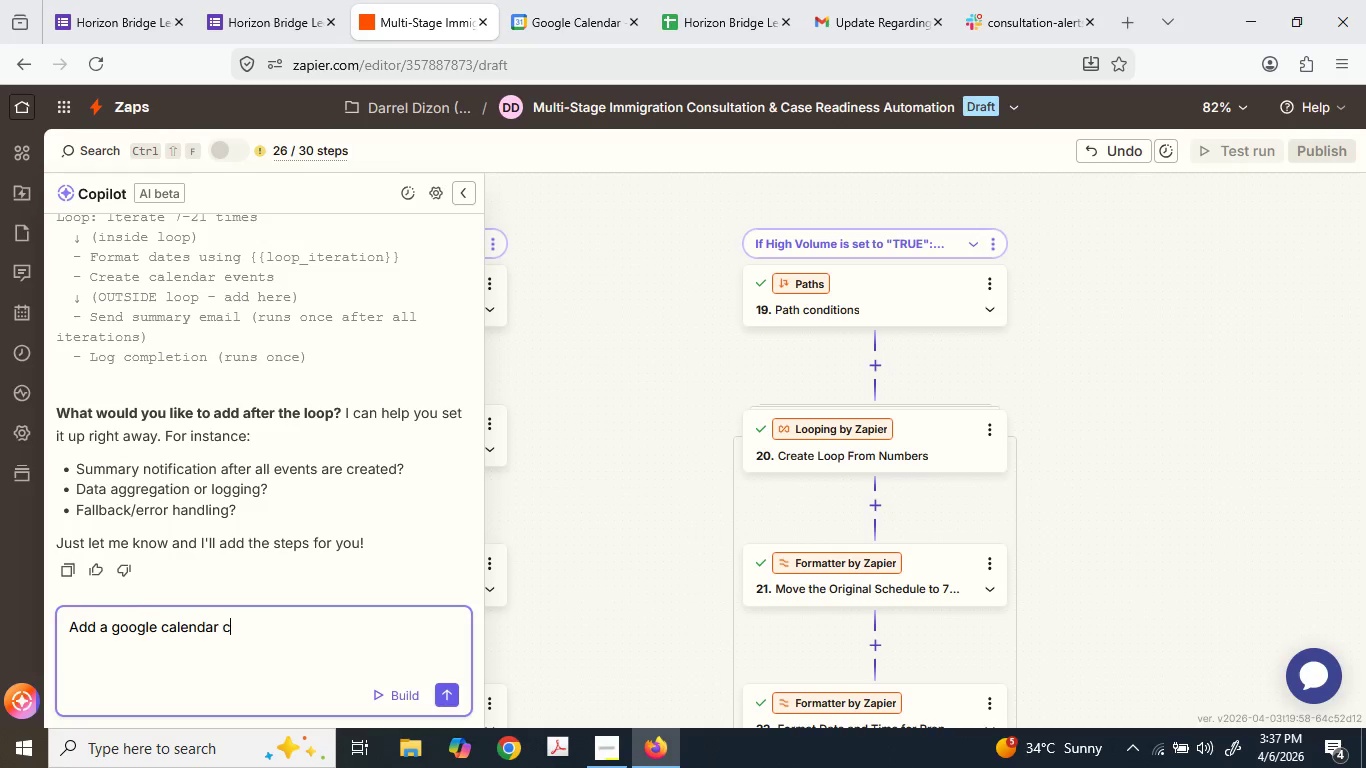 
type(create detailed eve)
 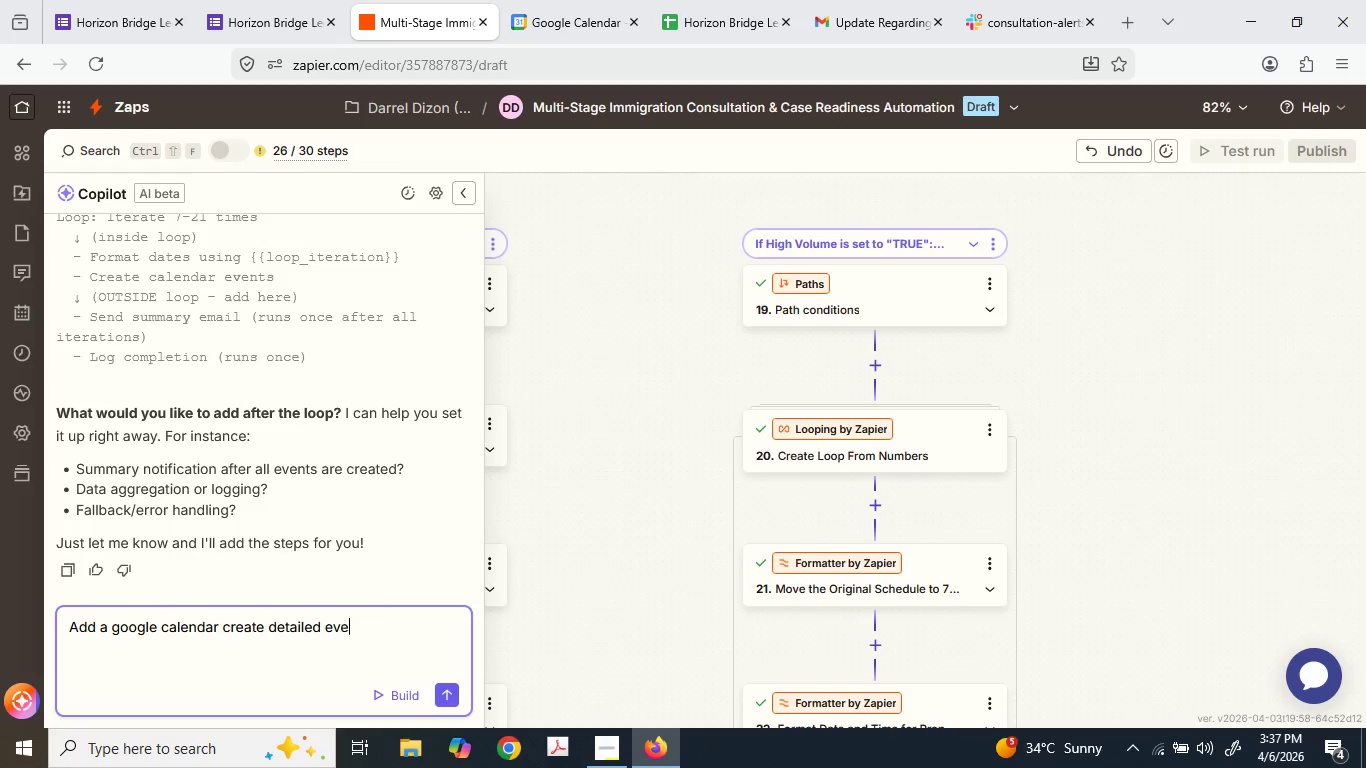 
type(nt outside the loop)
 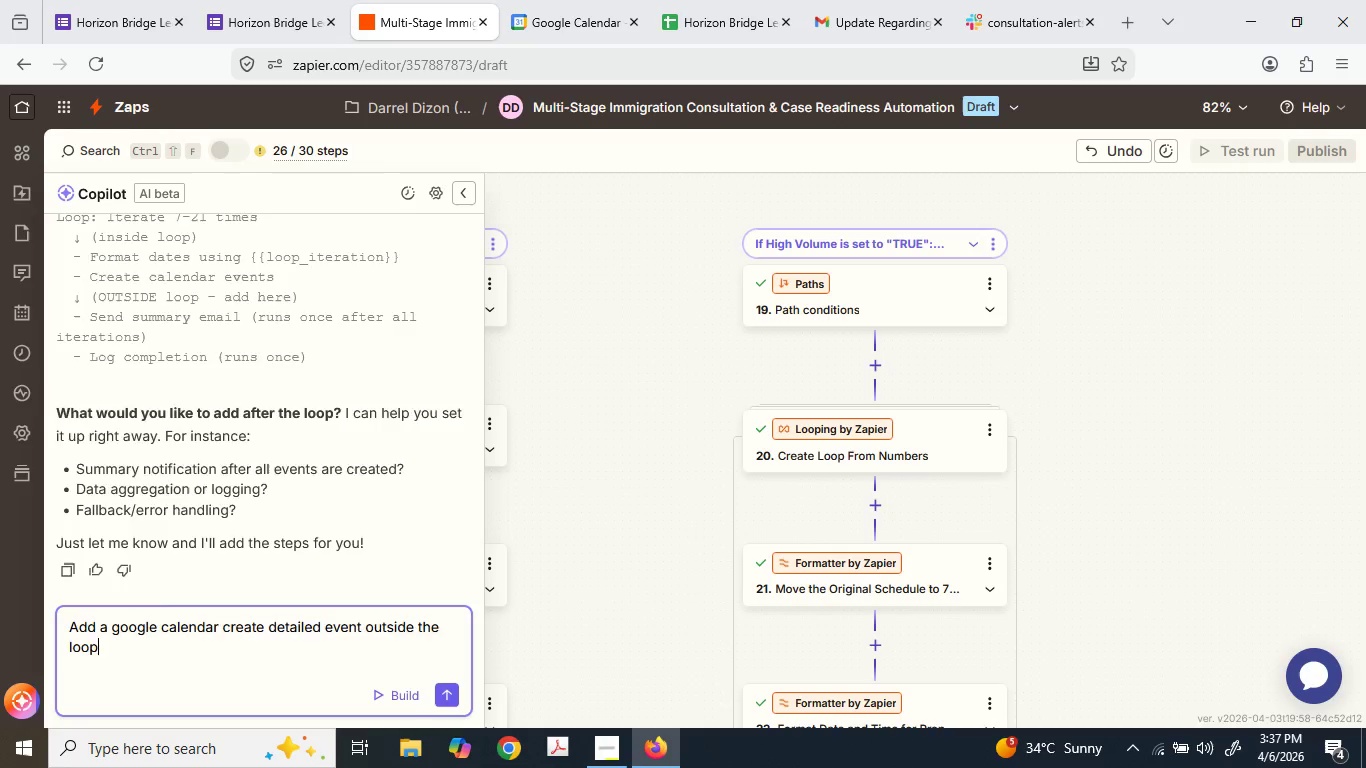 
key(Enter)
 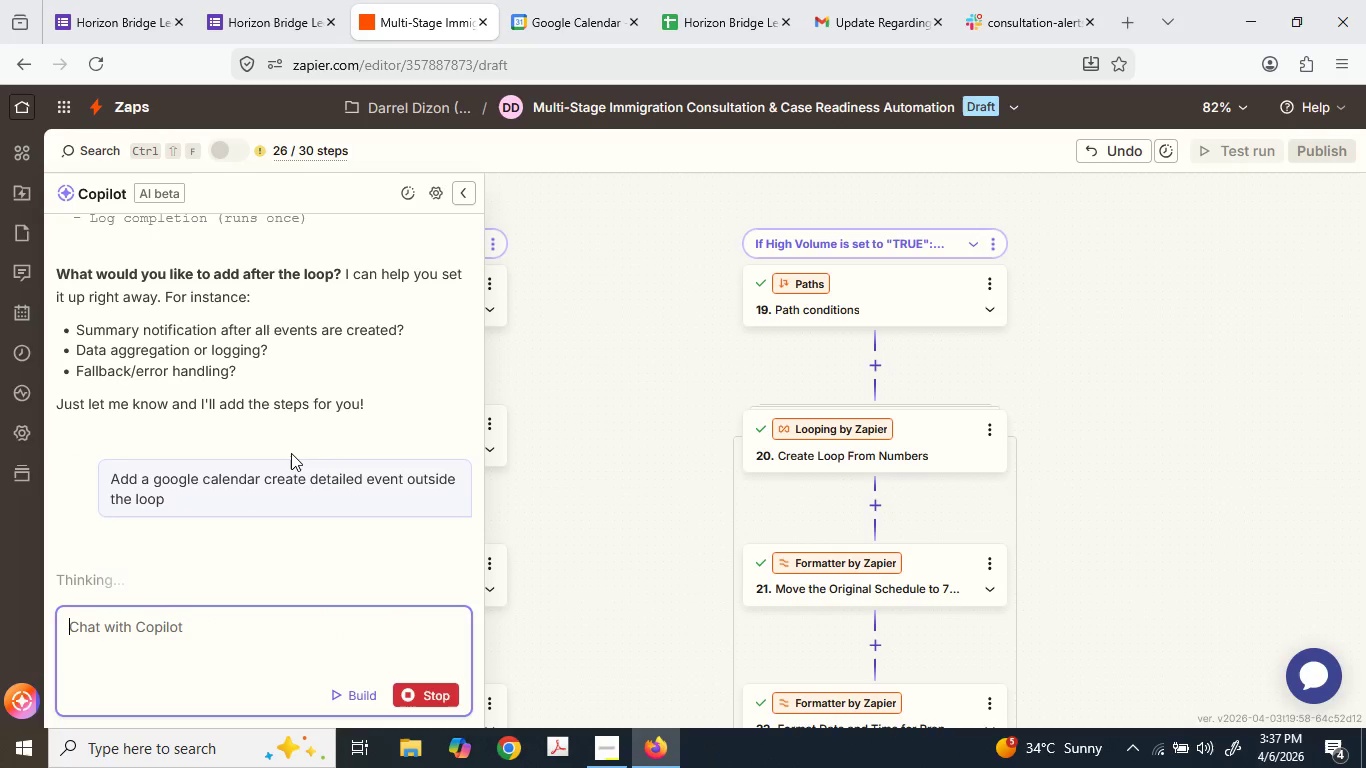 
wait(8.52)
 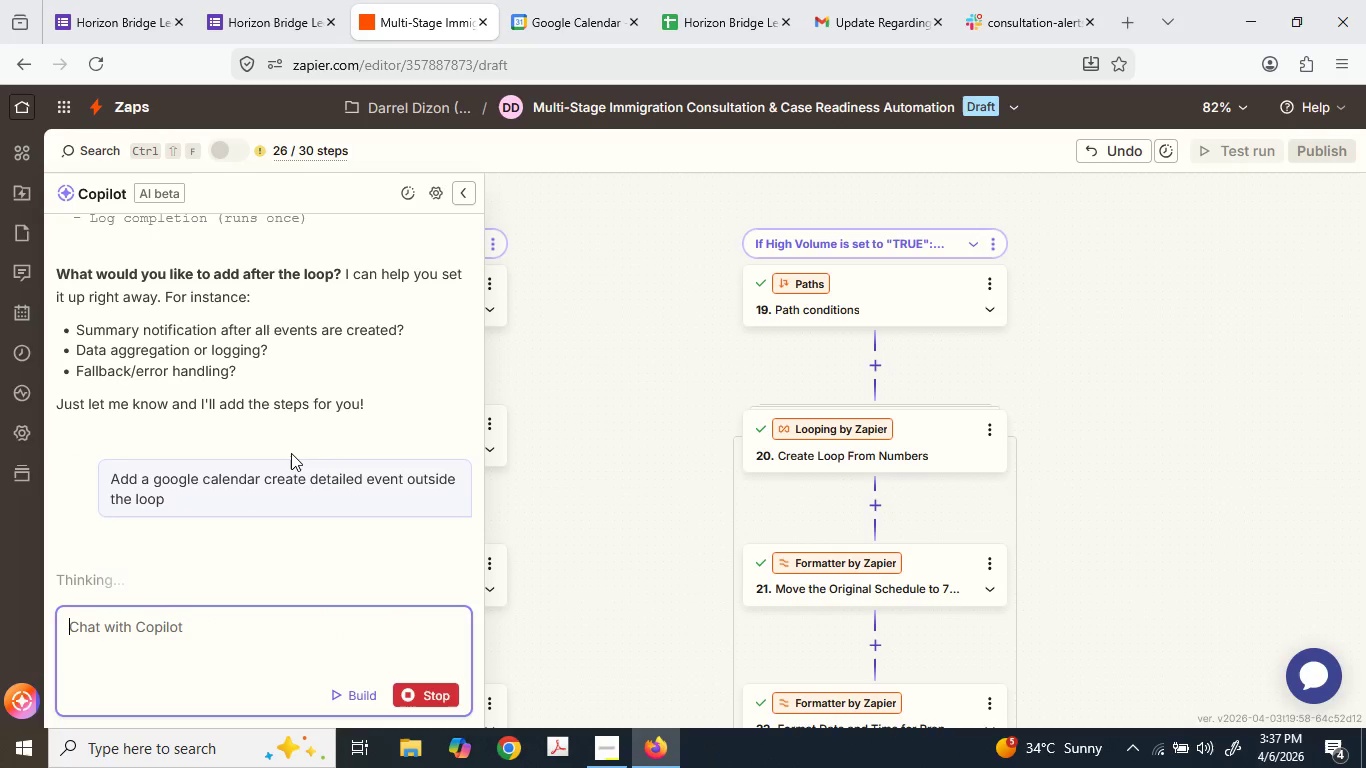 
scroll: coordinate [891, 408], scroll_direction: down, amount: 17.0
 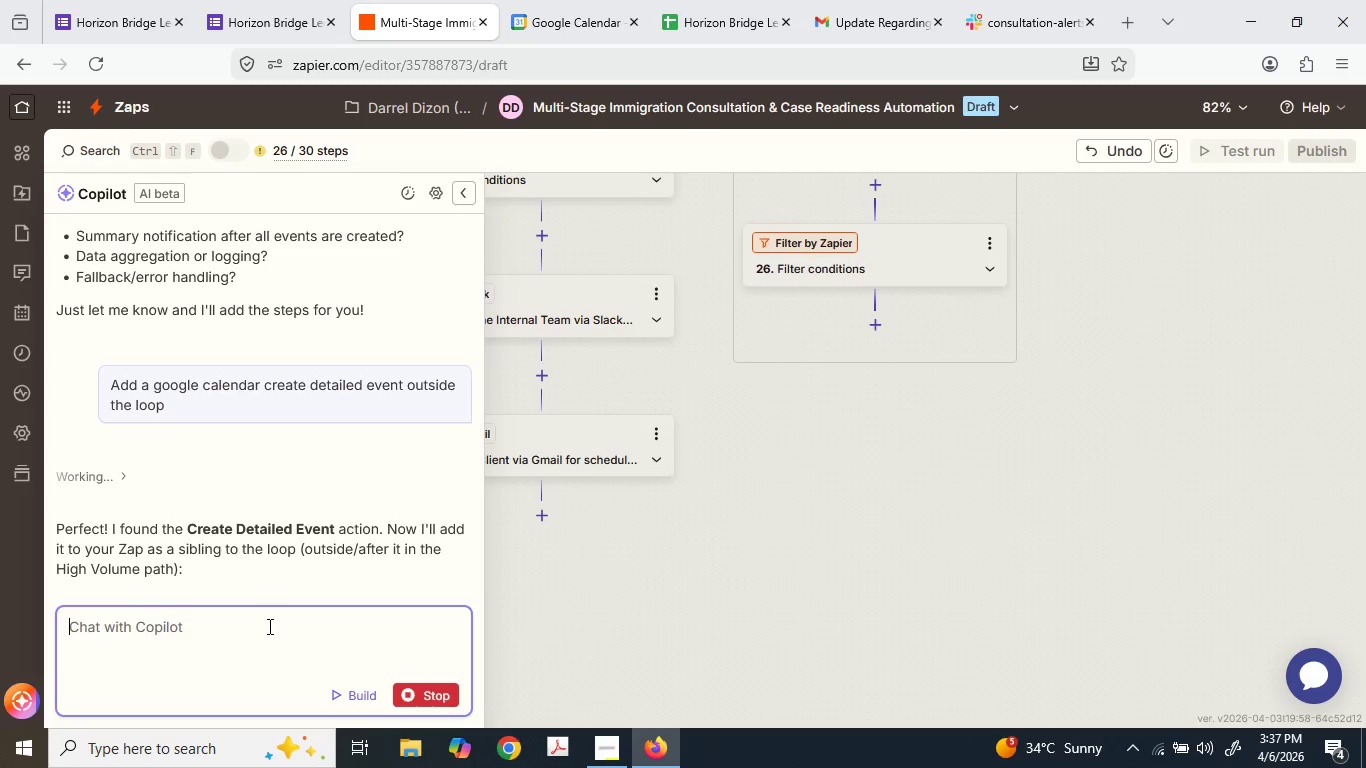 
wait(7.73)
 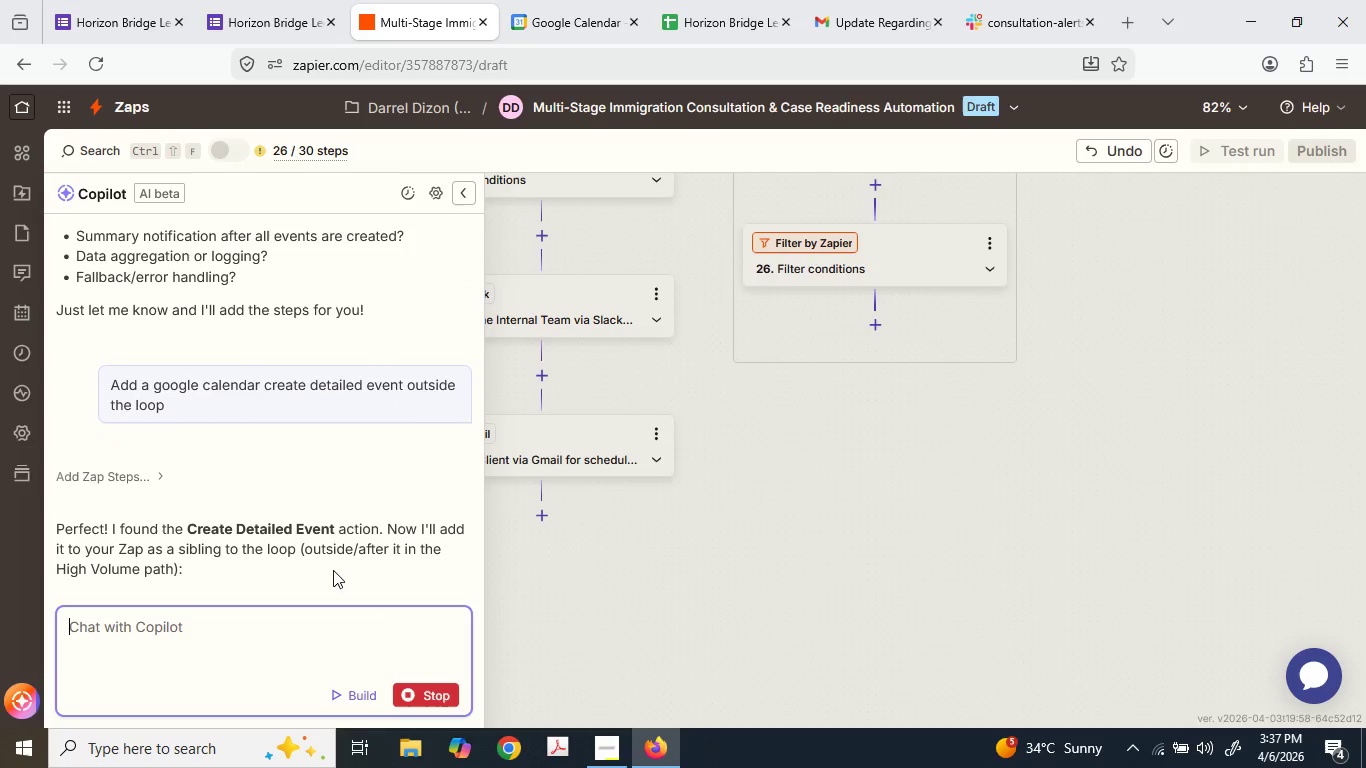 
scroll: coordinate [303, 561], scroll_direction: down, amount: 8.0
 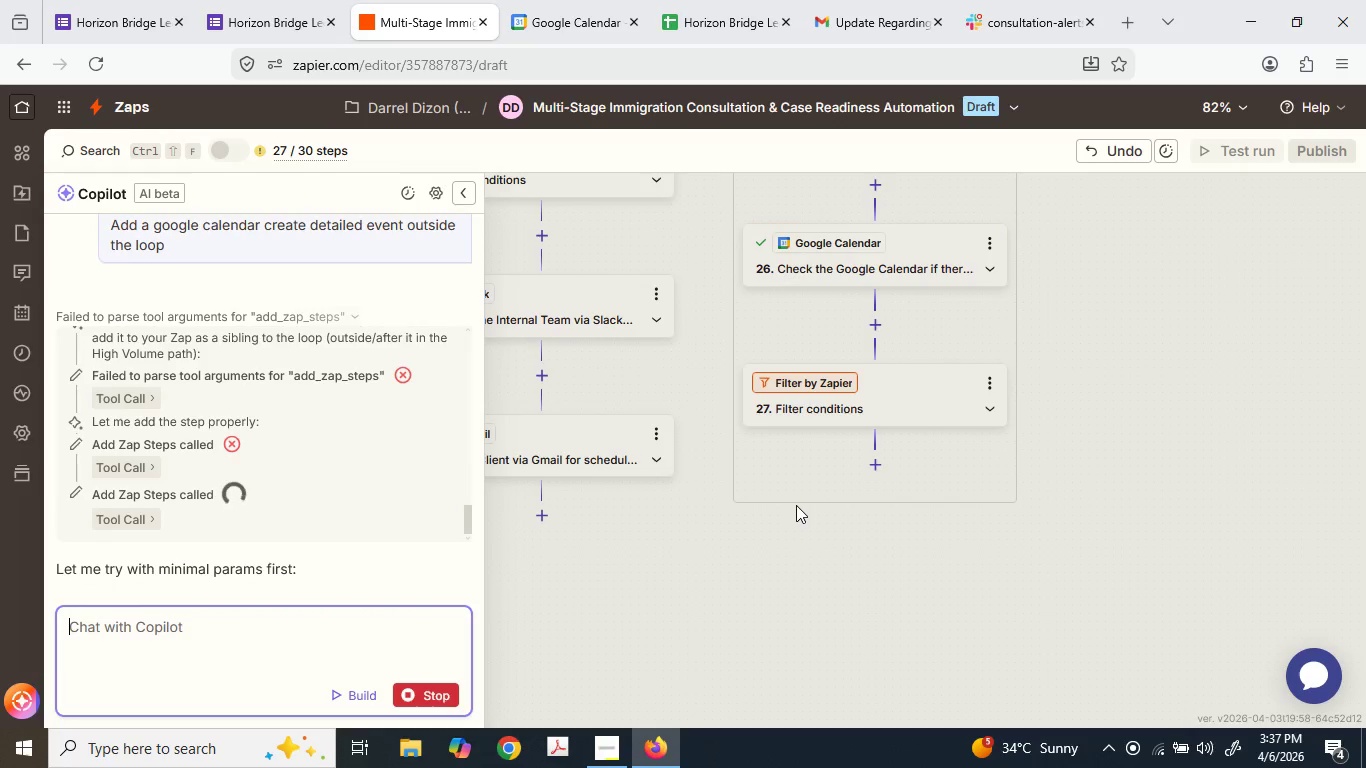 
wait(5.25)
 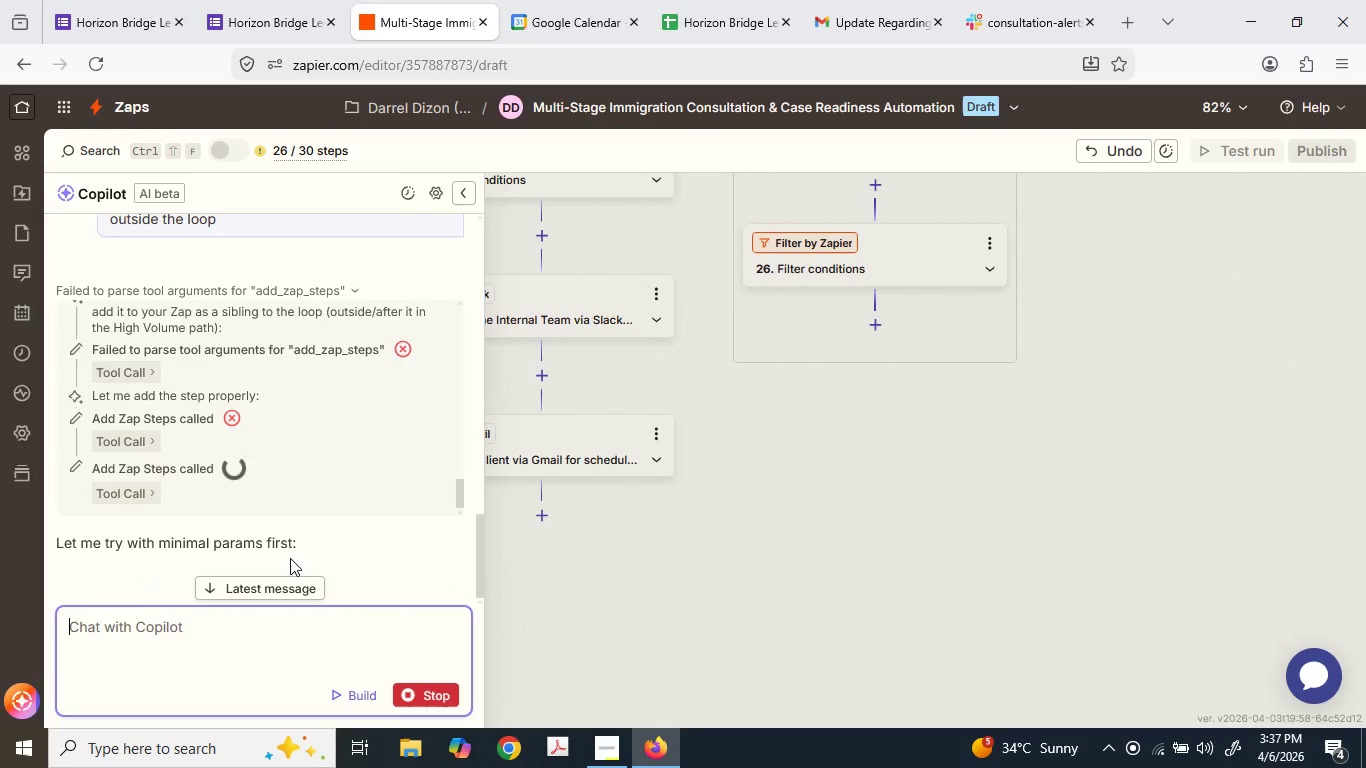 
scroll: coordinate [785, 511], scroll_direction: up, amount: 3.0
 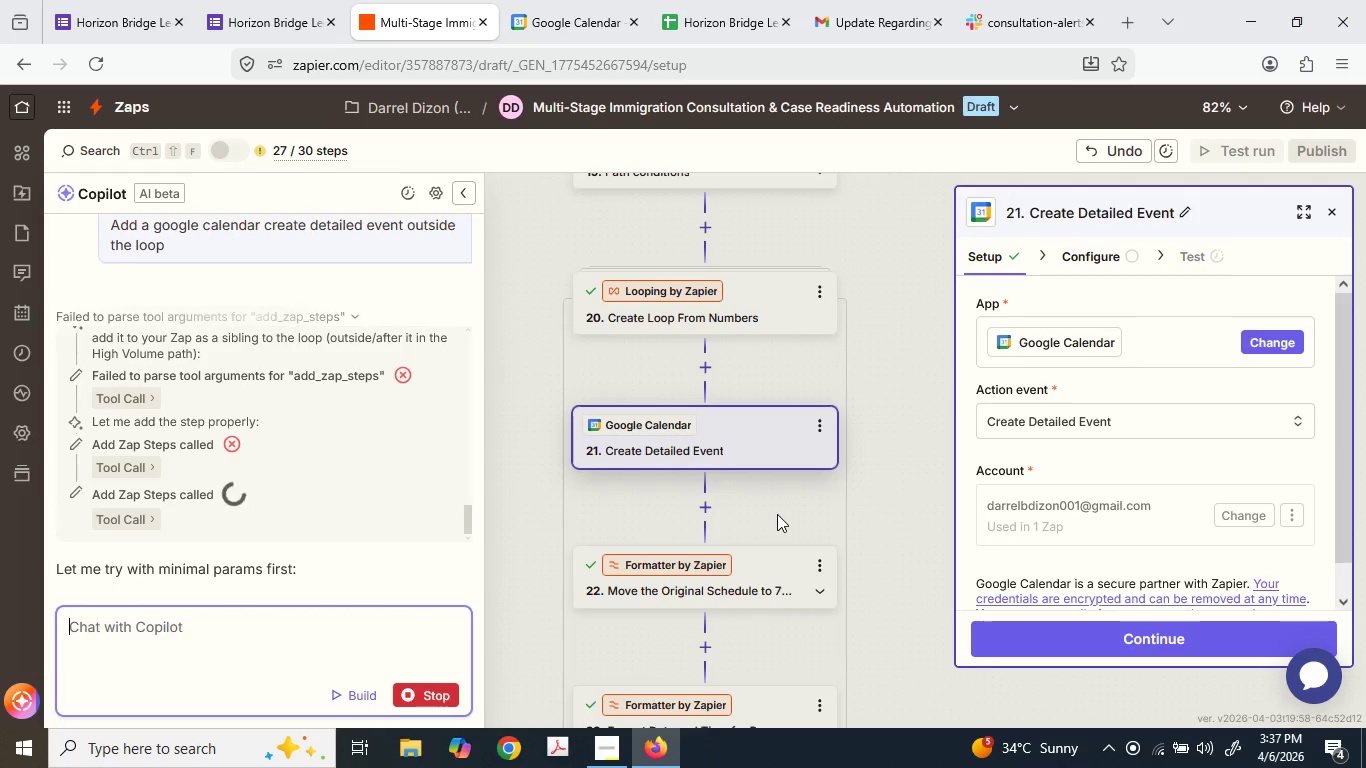 
mouse_move([1090, 332])
 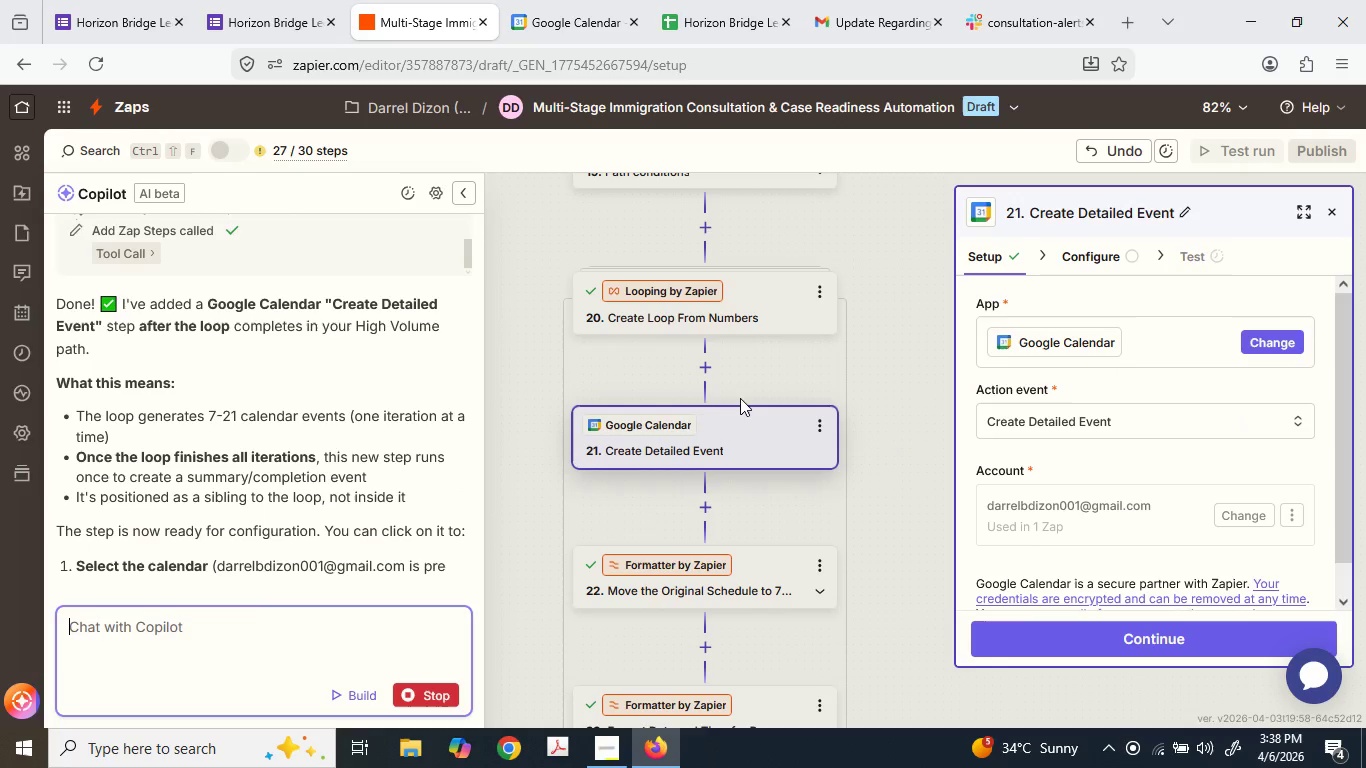 
wait(5.4)
 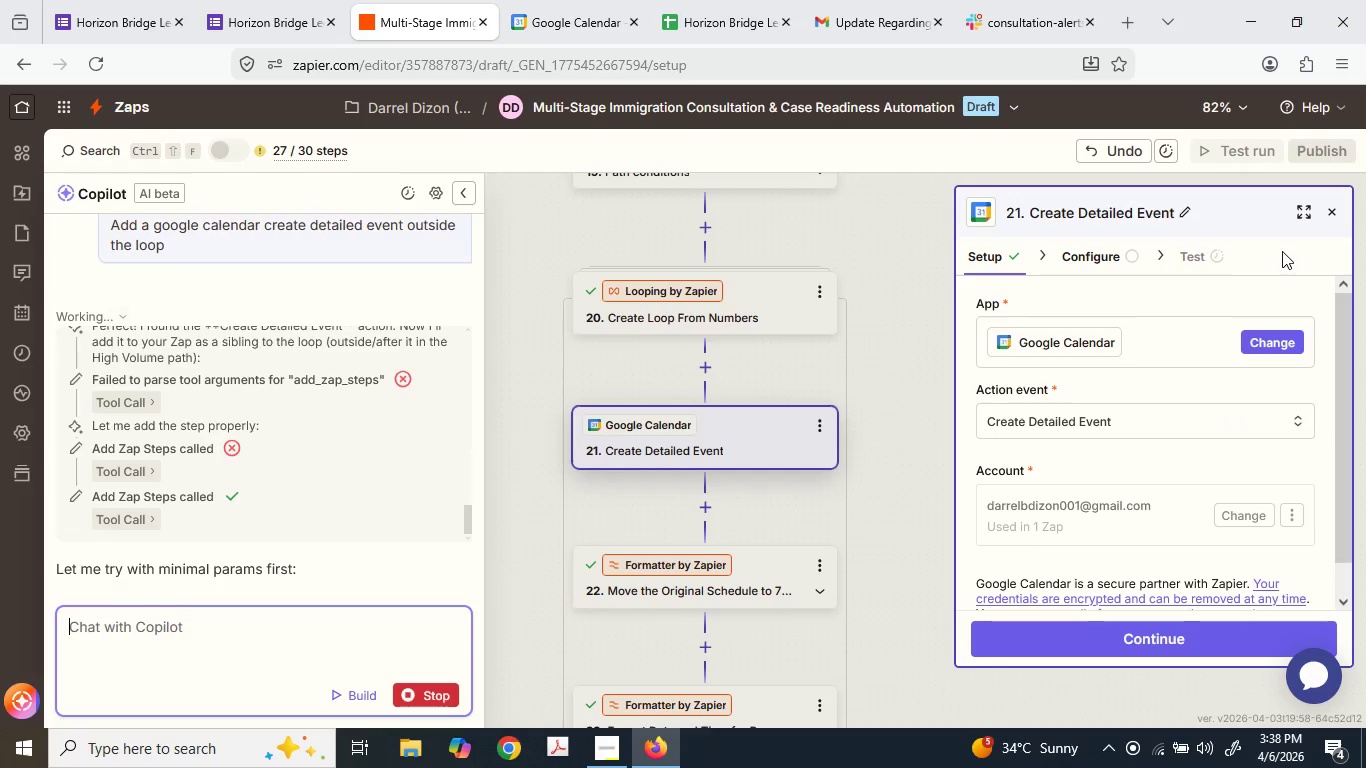 
scroll: coordinate [233, 309], scroll_direction: up, amount: 3.0
 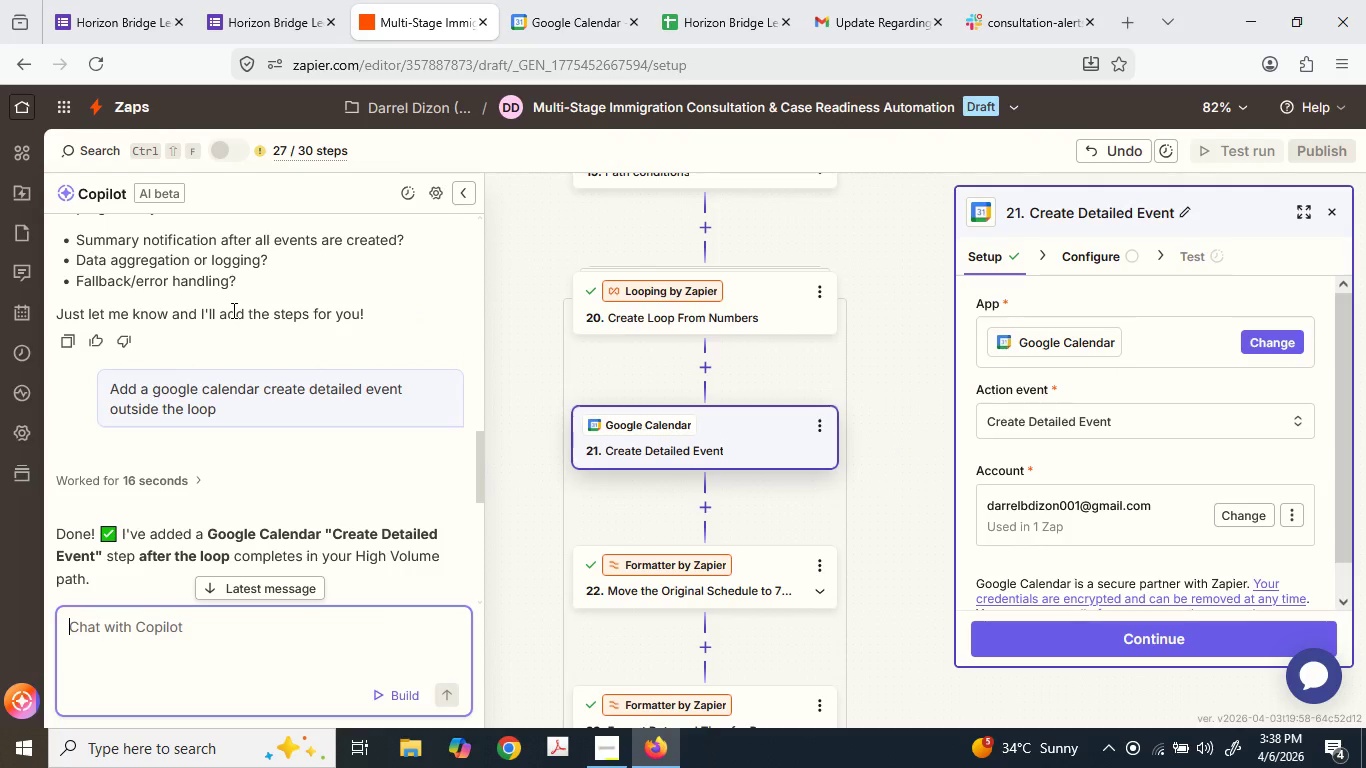 
scroll: coordinate [254, 308], scroll_direction: down, amount: 2.0
 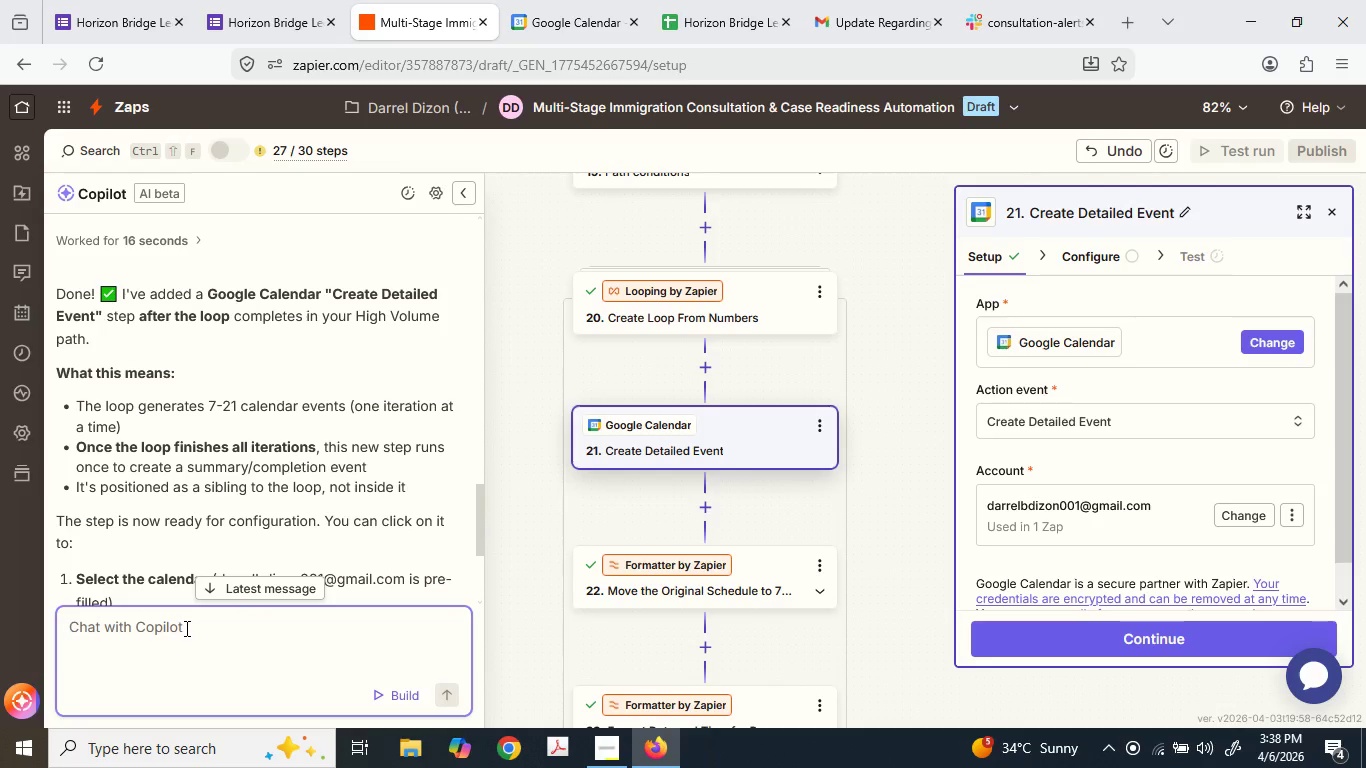 
wait(5.79)
 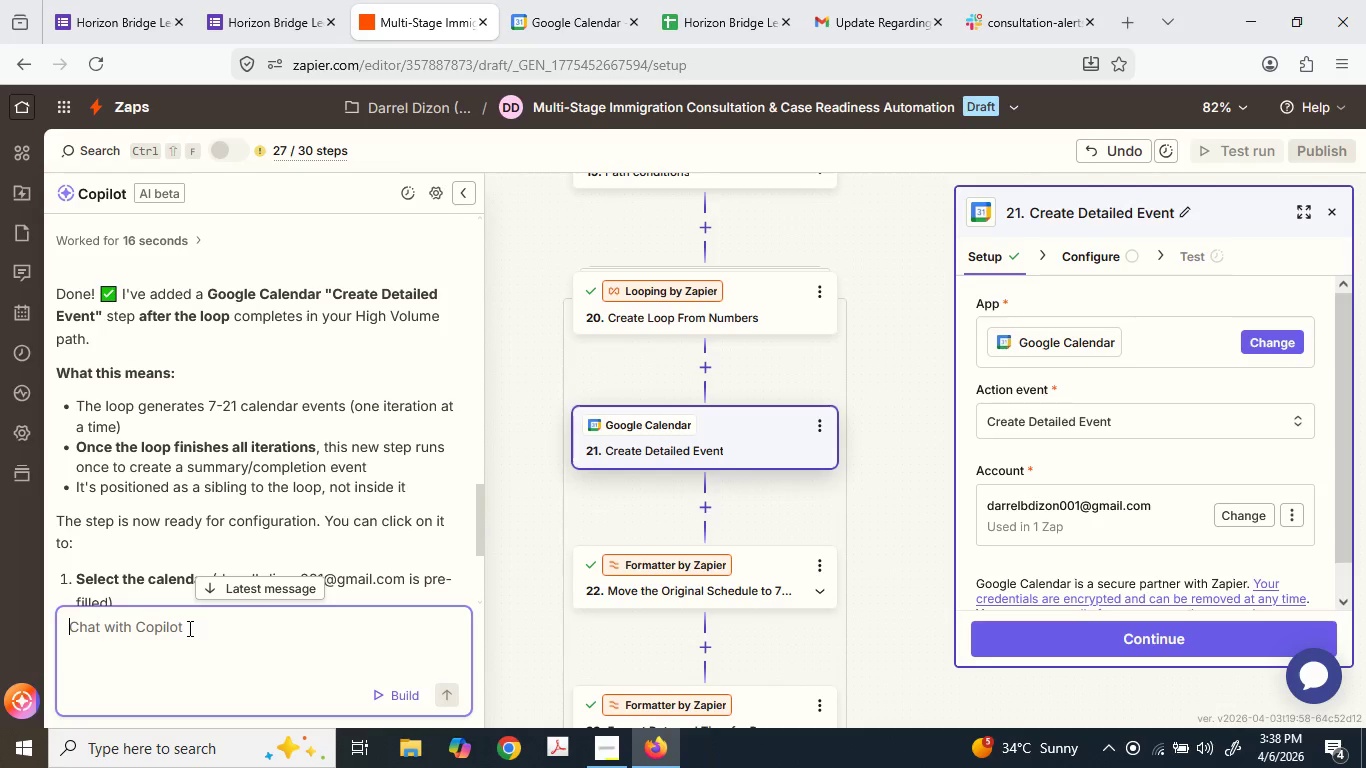 
type(no t)
 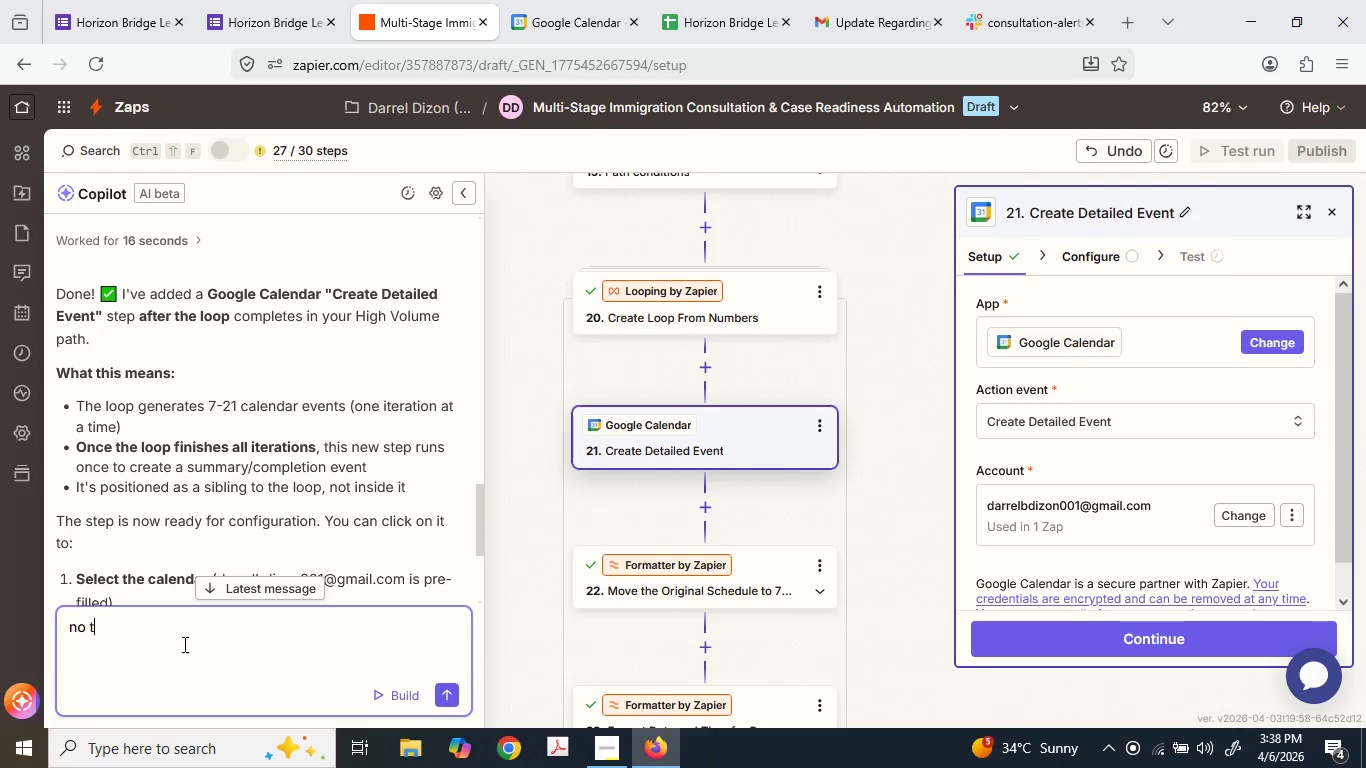 
type(he one you na)
key(Backspace)
key(Backspace)
type(made i)
 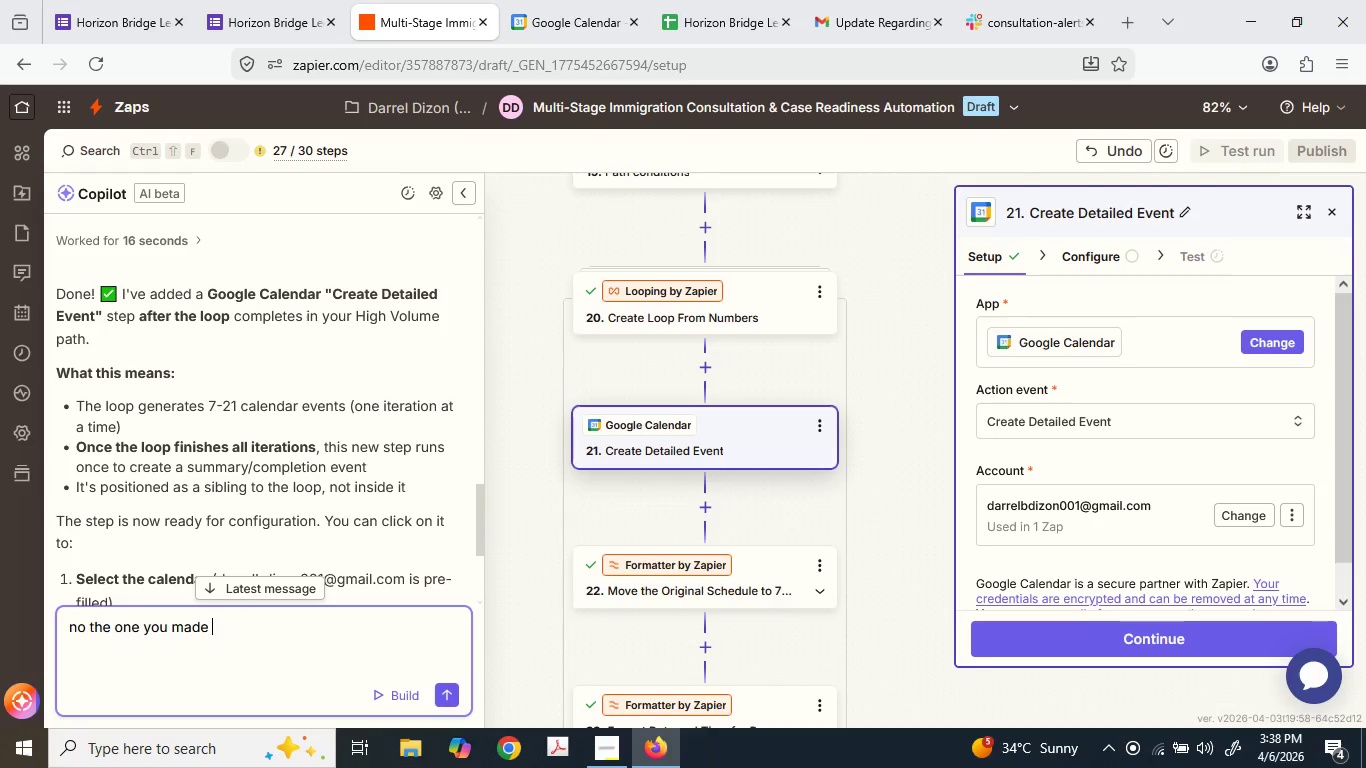 
type(s still inside the loop)
 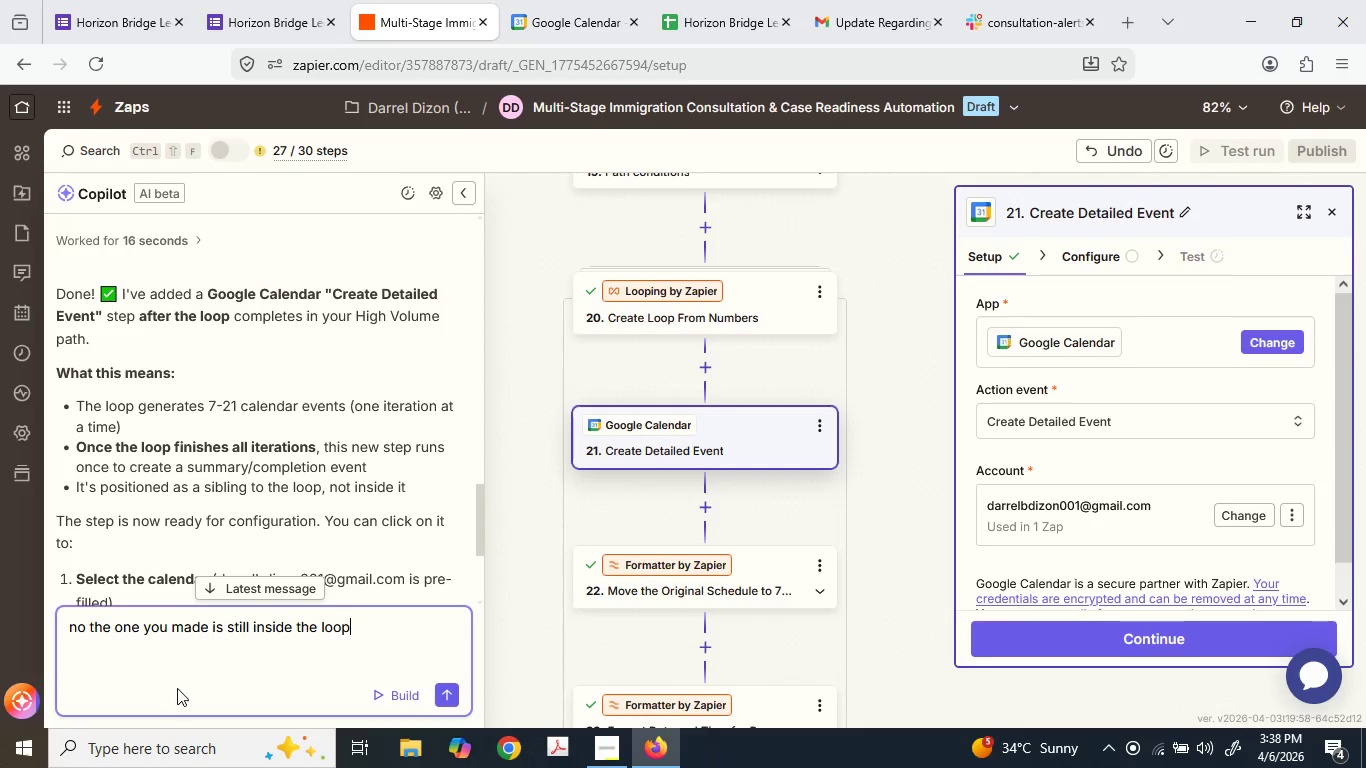 
key(Enter)
 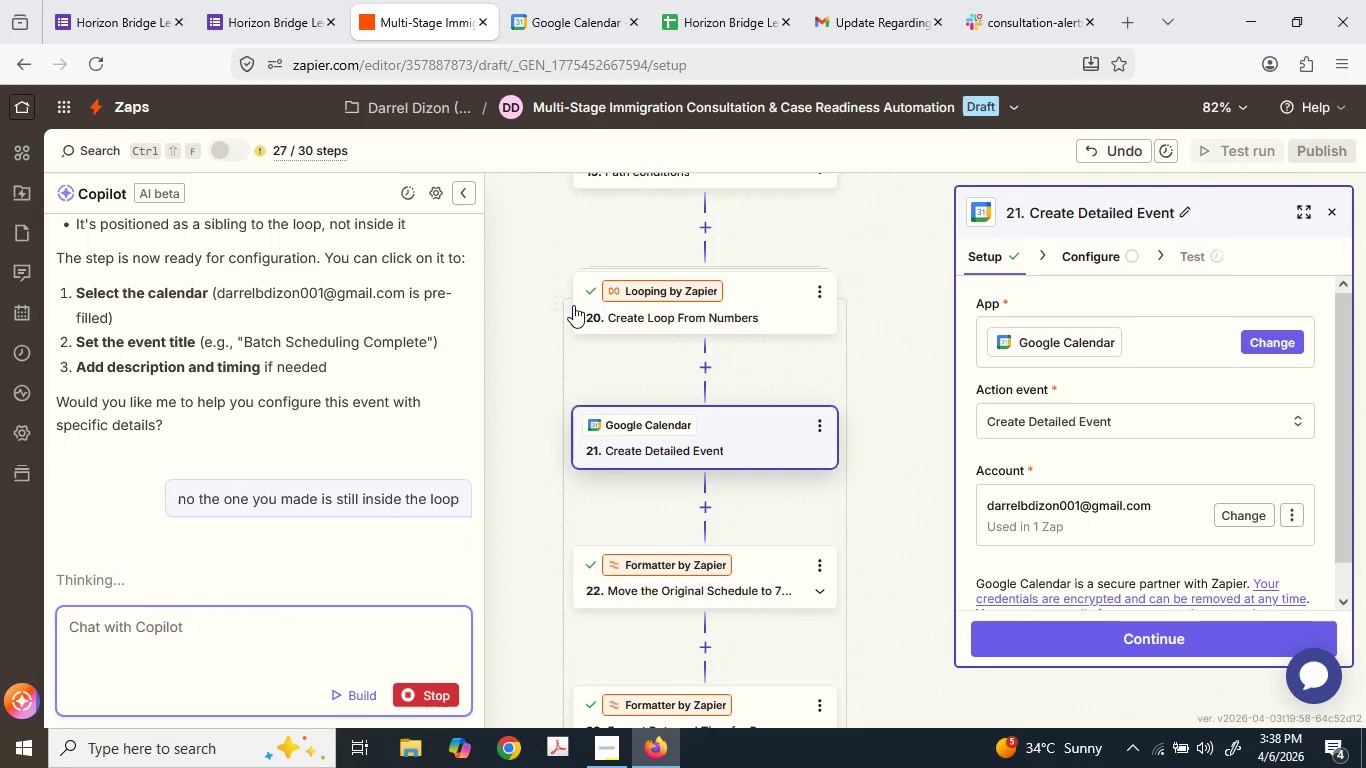 
scroll: coordinate [770, 547], scroll_direction: down, amount: 13.0
 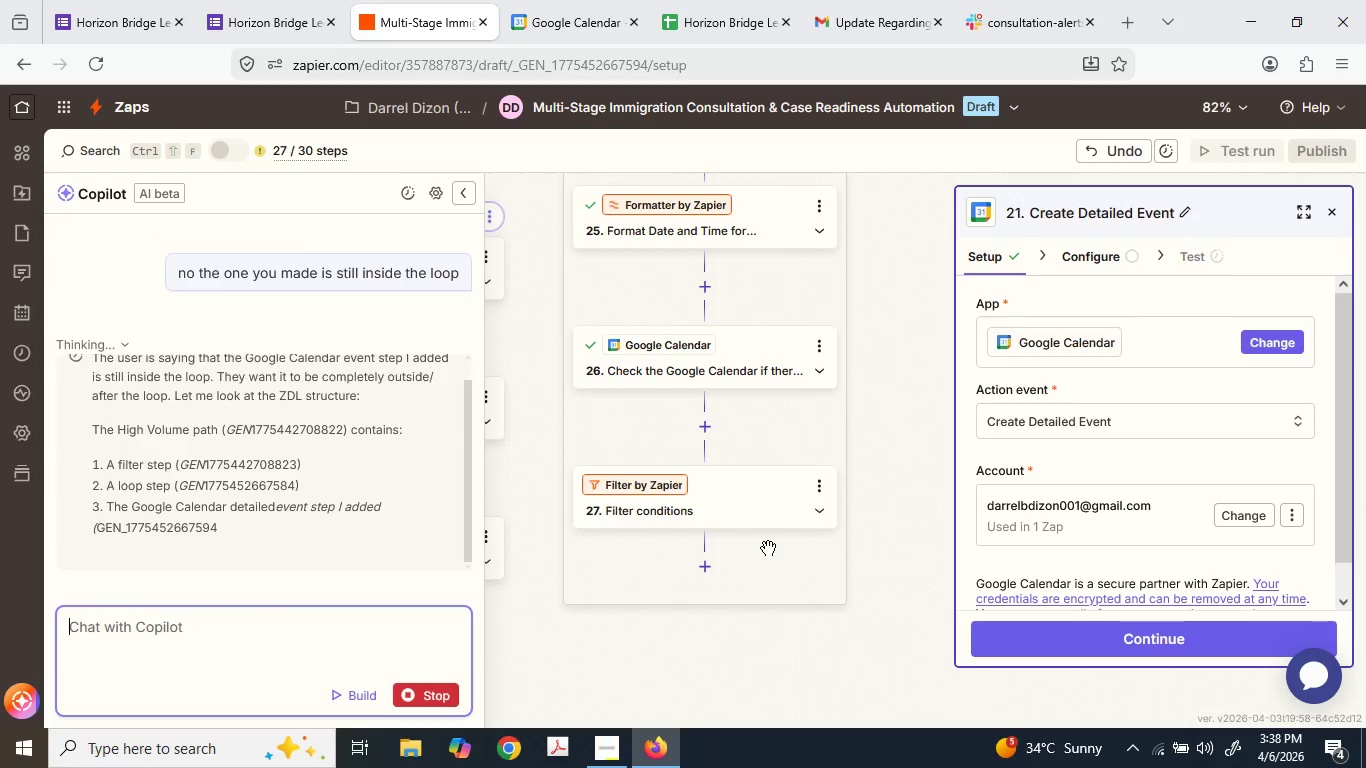 
scroll: coordinate [766, 547], scroll_direction: up, amount: 9.0
 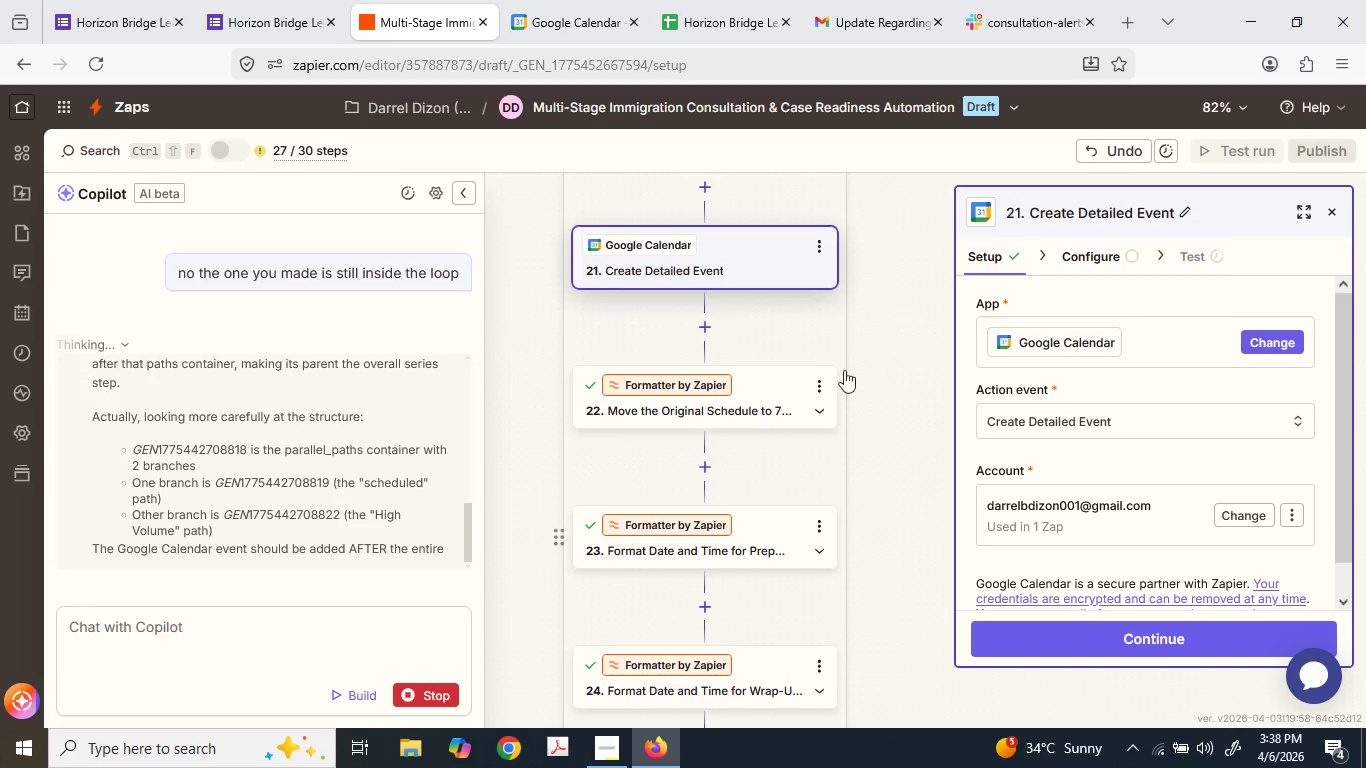 
scroll: coordinate [222, 444], scroll_direction: down, amount: 2.0
 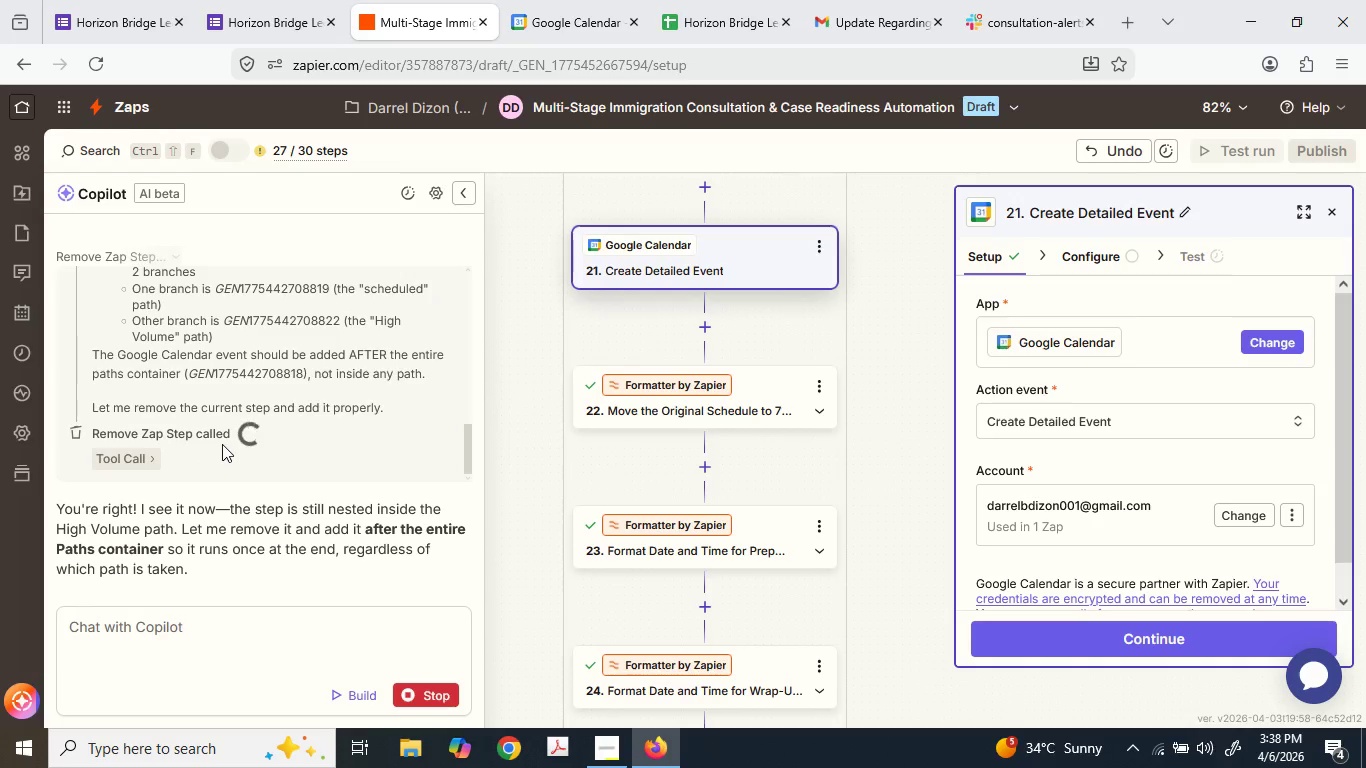 
mouse_move([284, 384])
 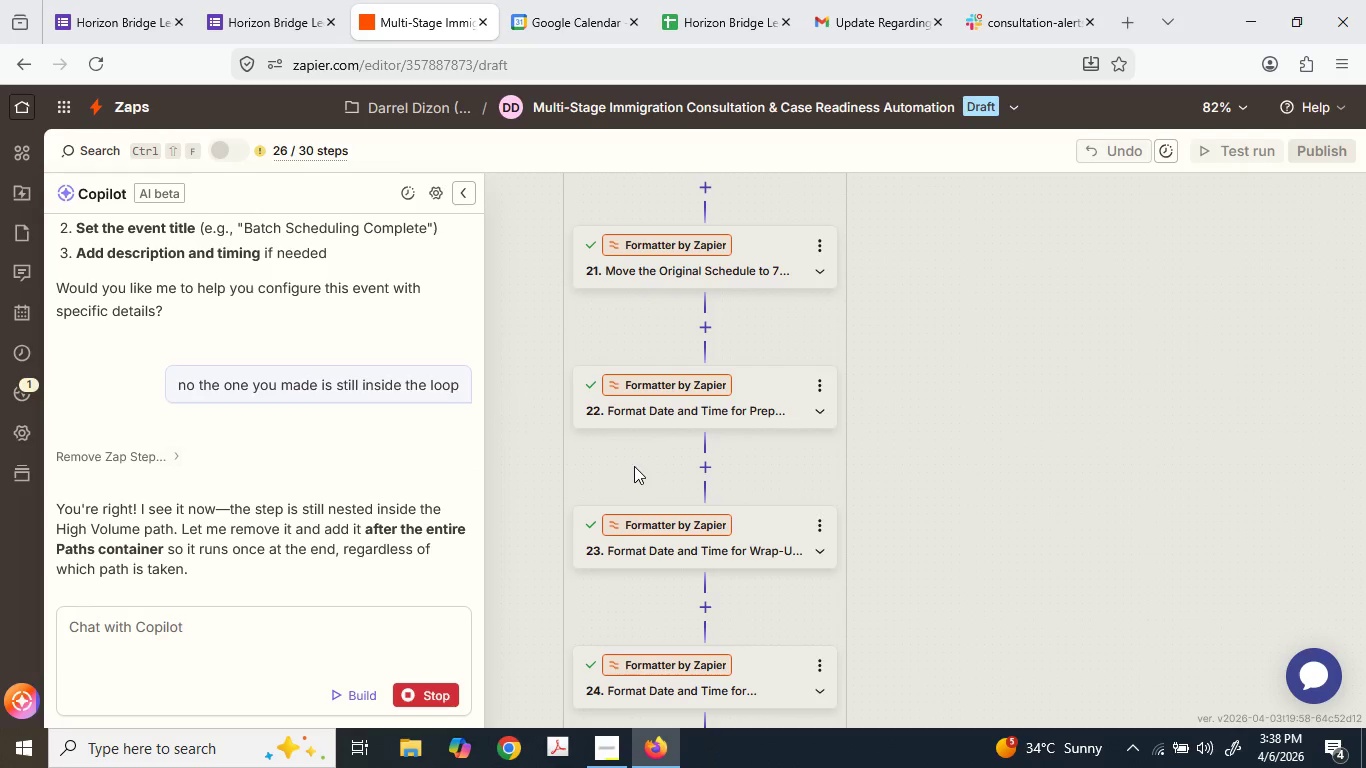 
scroll: coordinate [600, 423], scroll_direction: down, amount: 11.0
 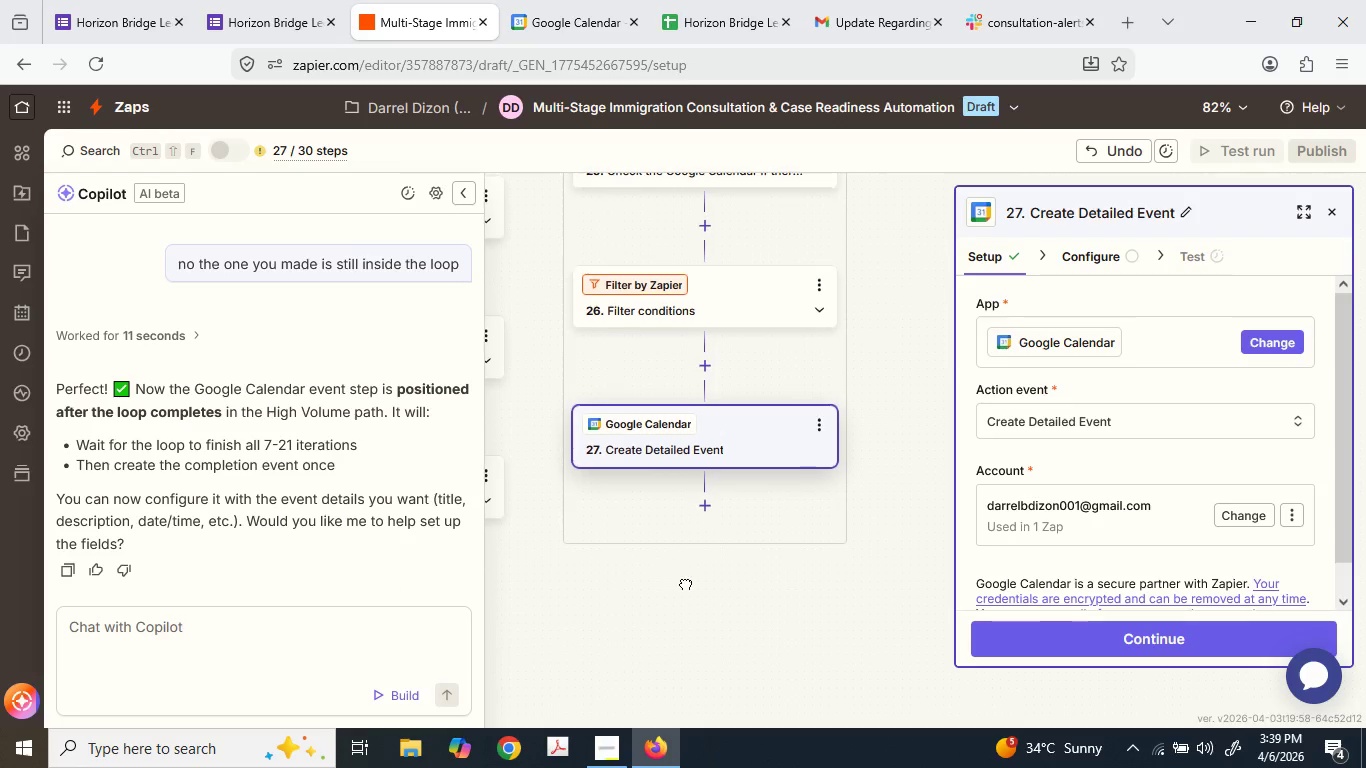 
wait(44.49)
 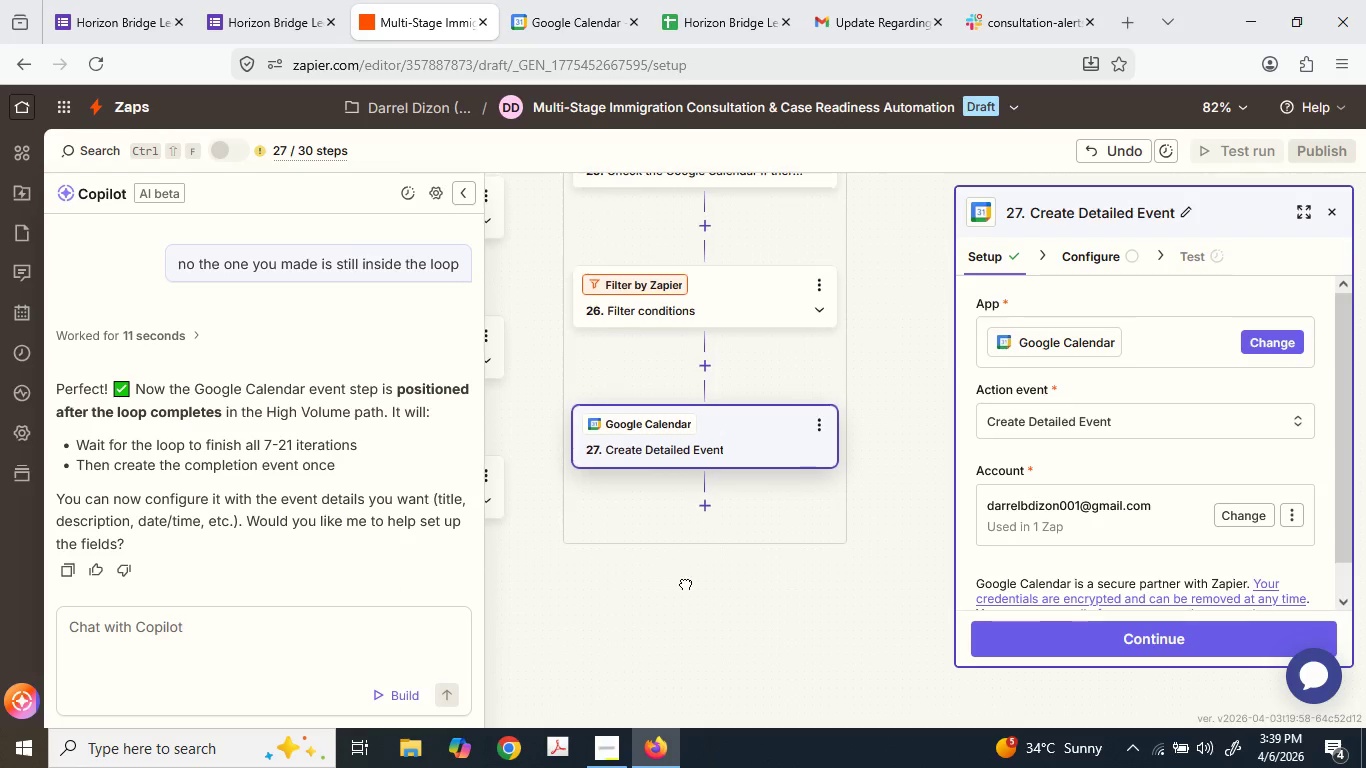 
left_click([816, 514])
 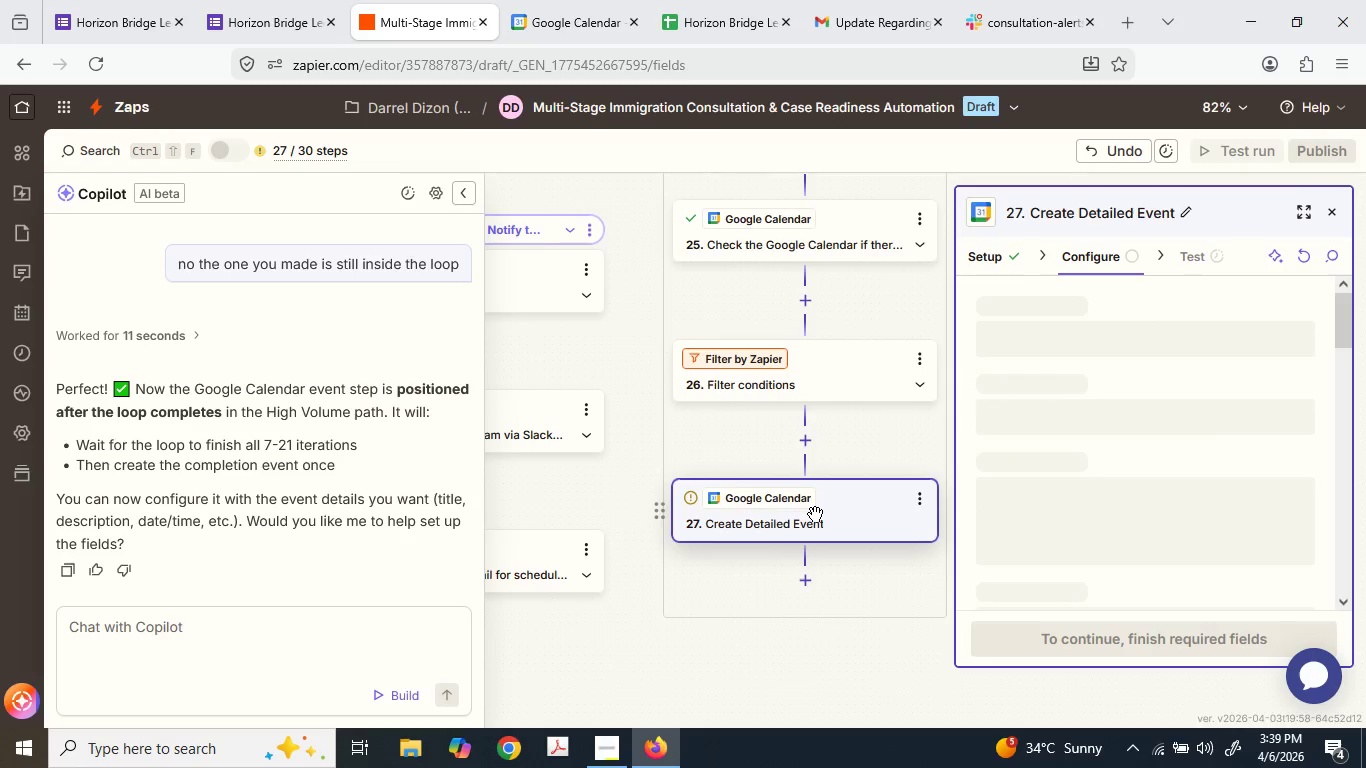 
mouse_move([815, 475])
 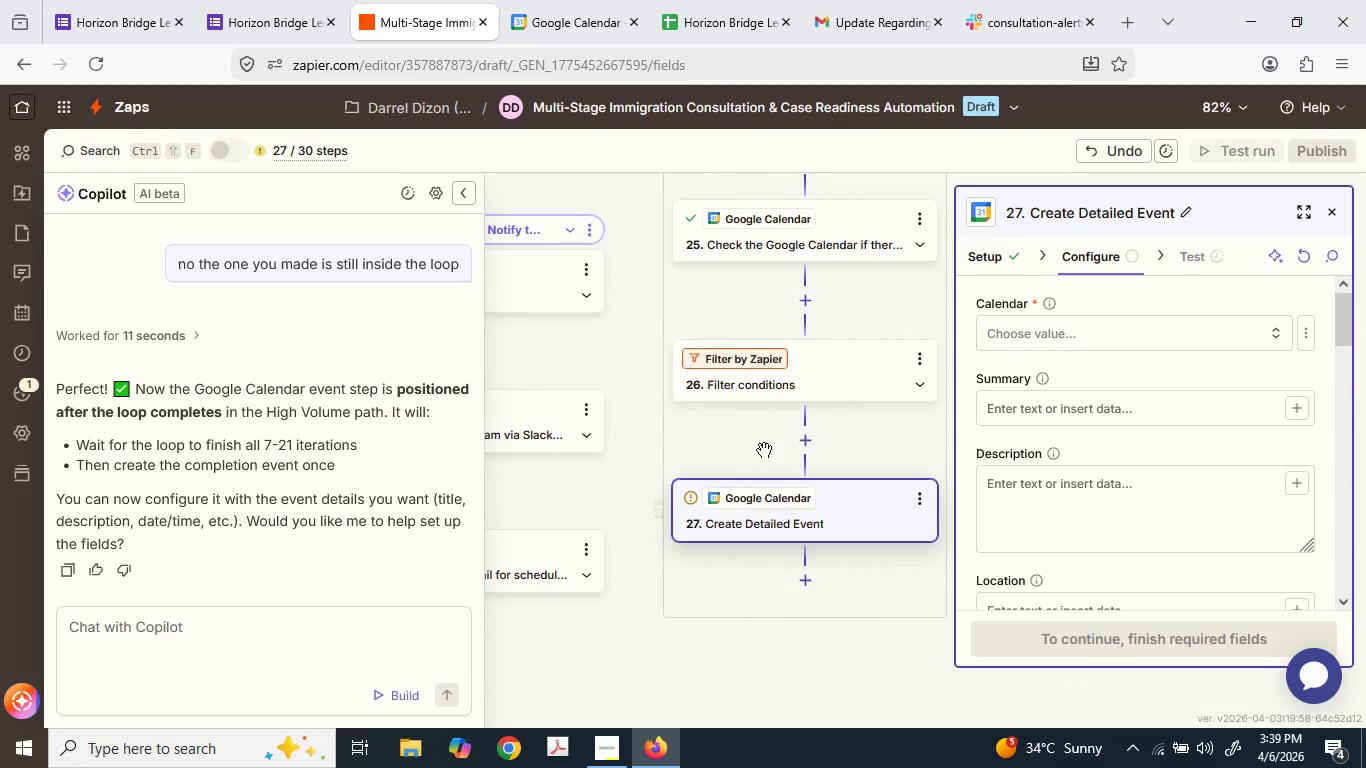 
mouse_move([621, 469])
 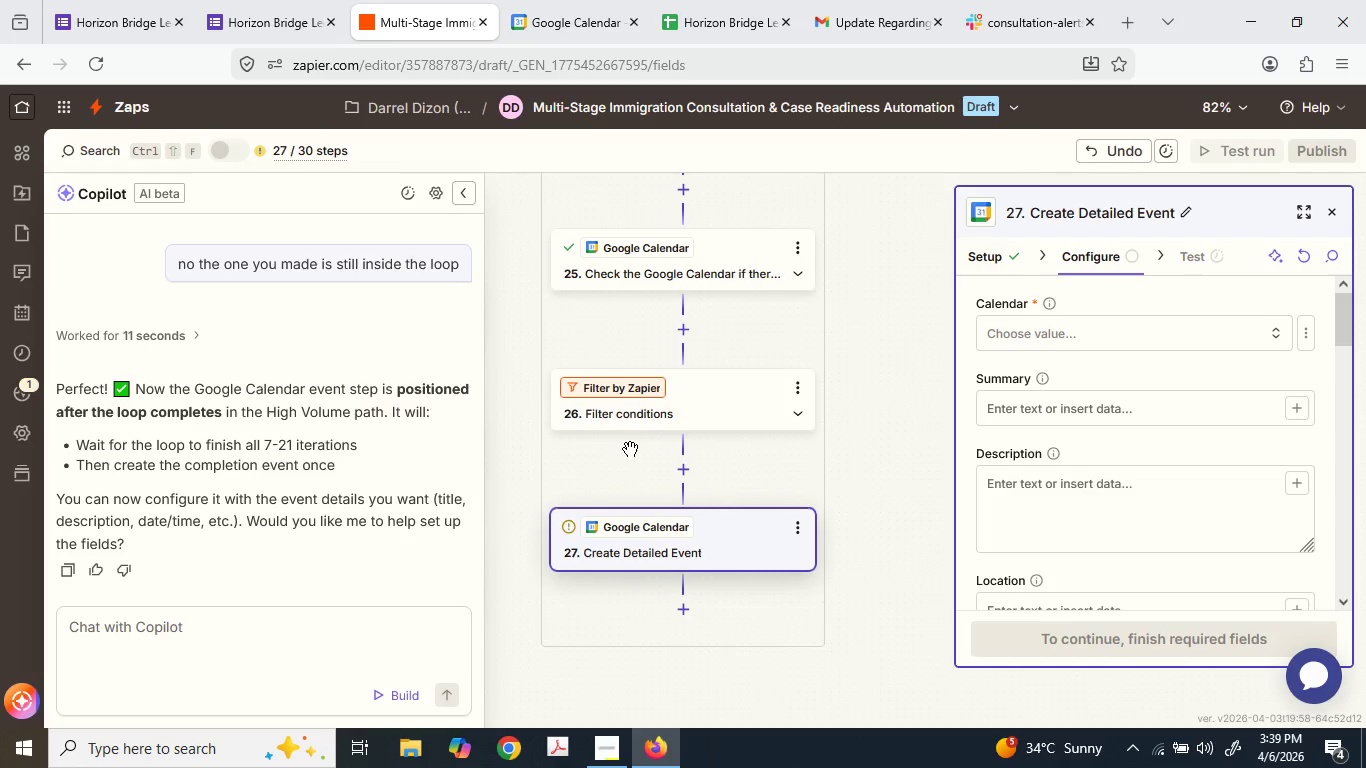 
scroll: coordinate [652, 396], scroll_direction: up, amount: 15.0
 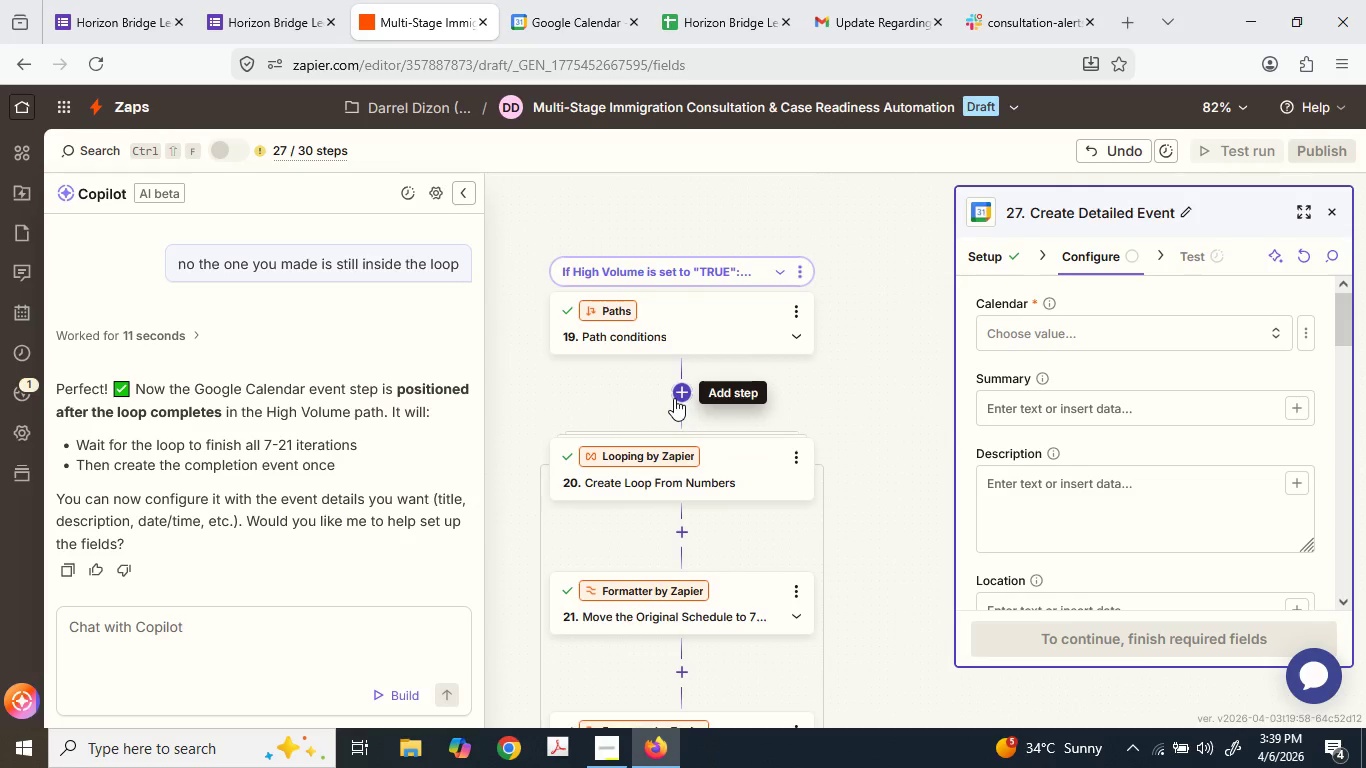 
left_click([676, 398])
 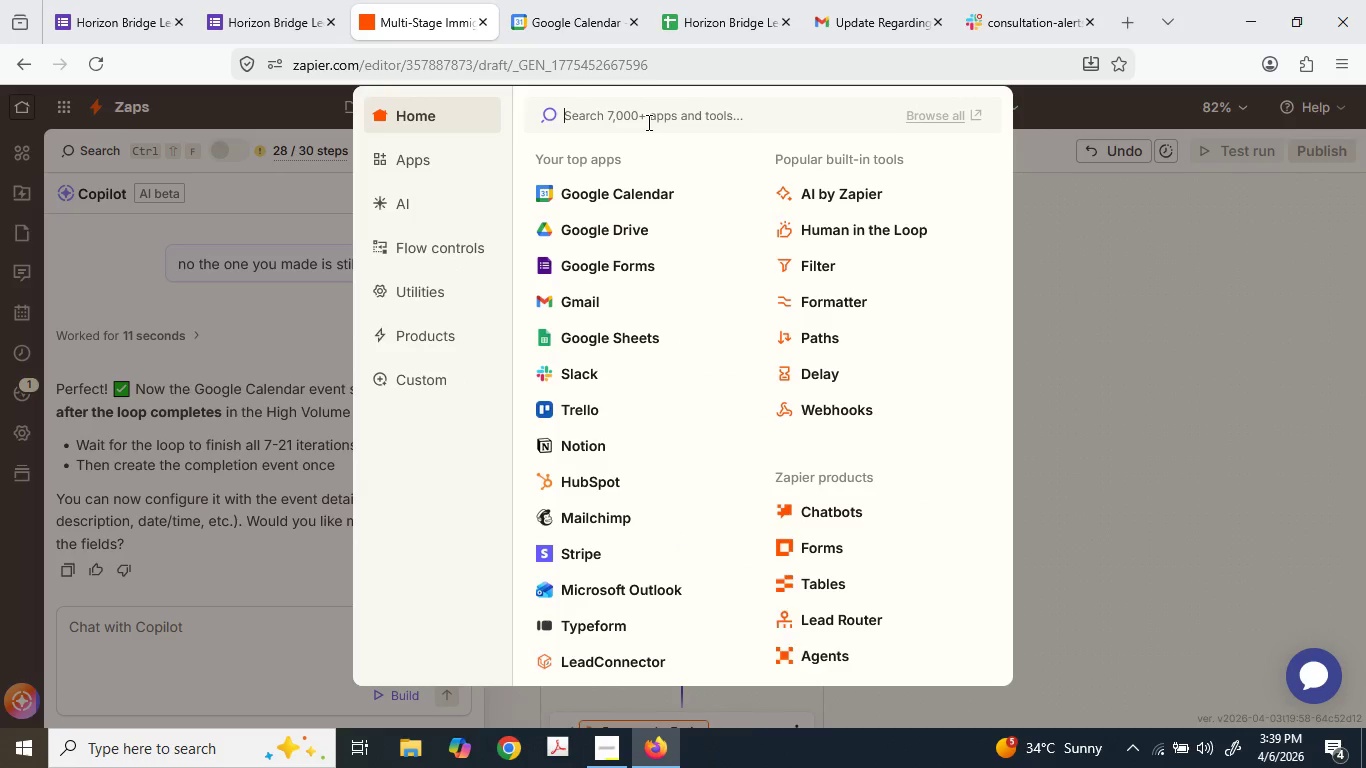 
type(loop)
 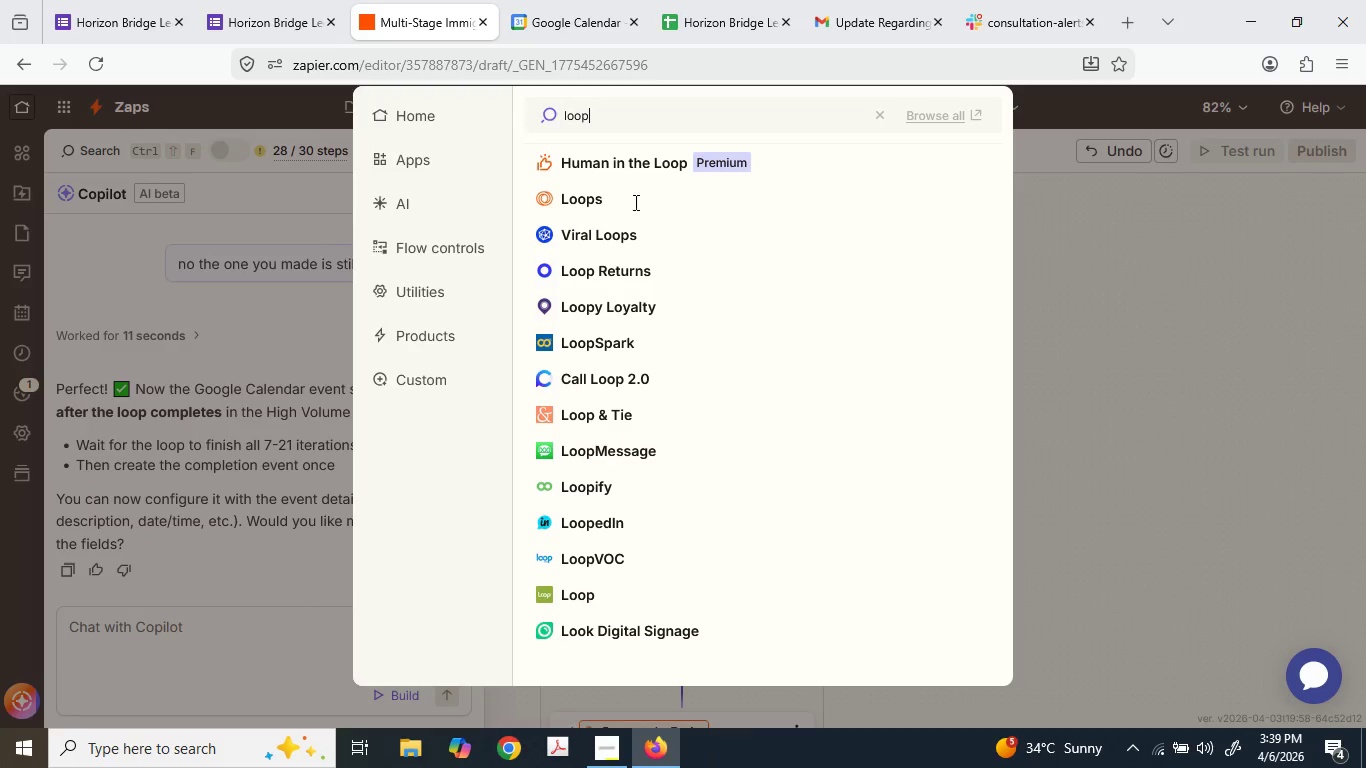 
left_click([634, 202])
 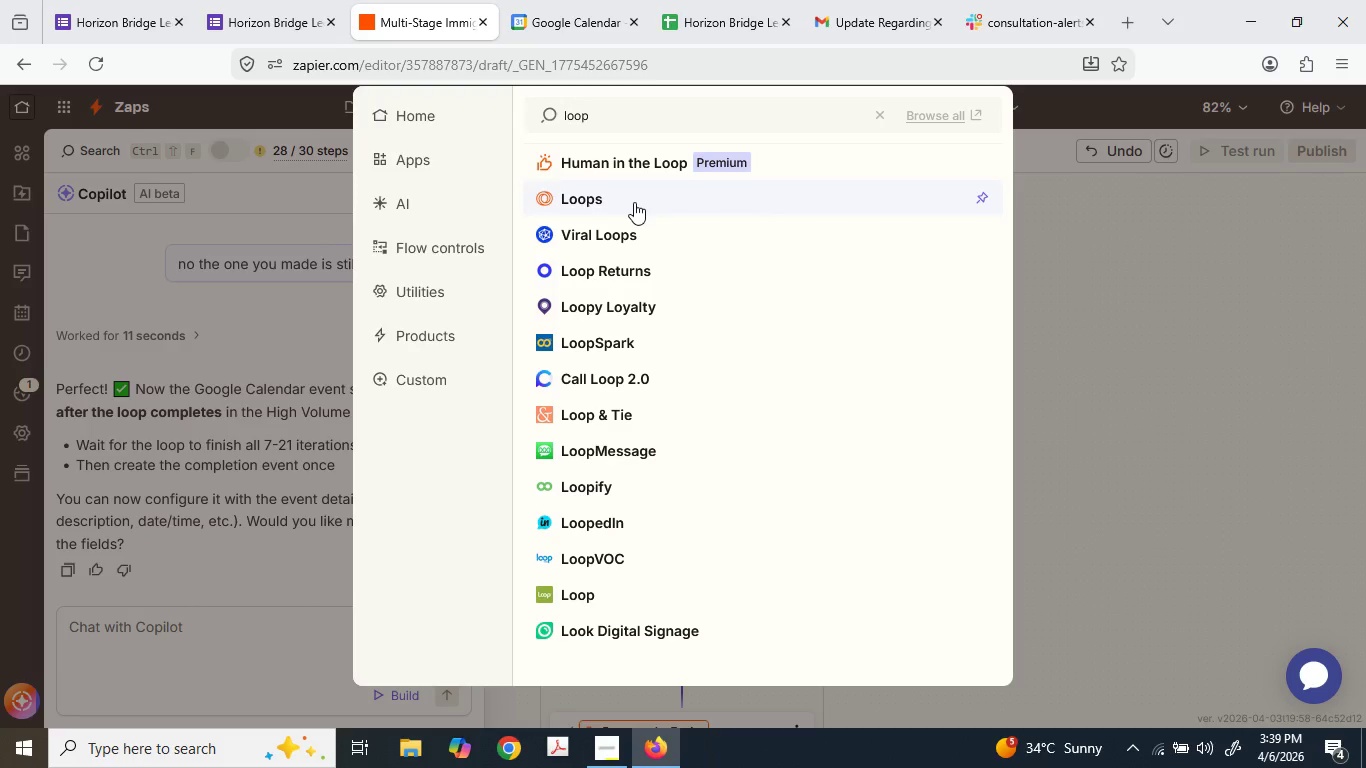 
mouse_move([671, 223])
 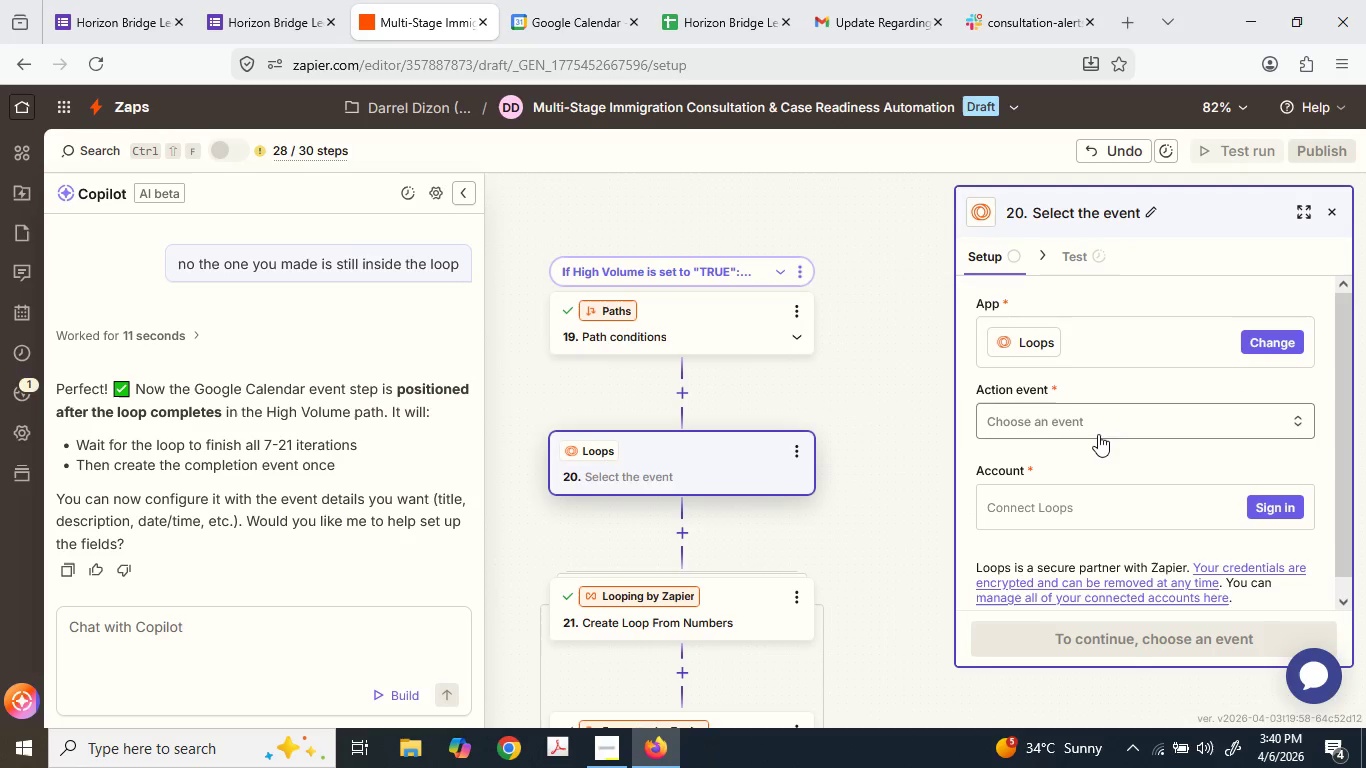 
wait(6.42)
 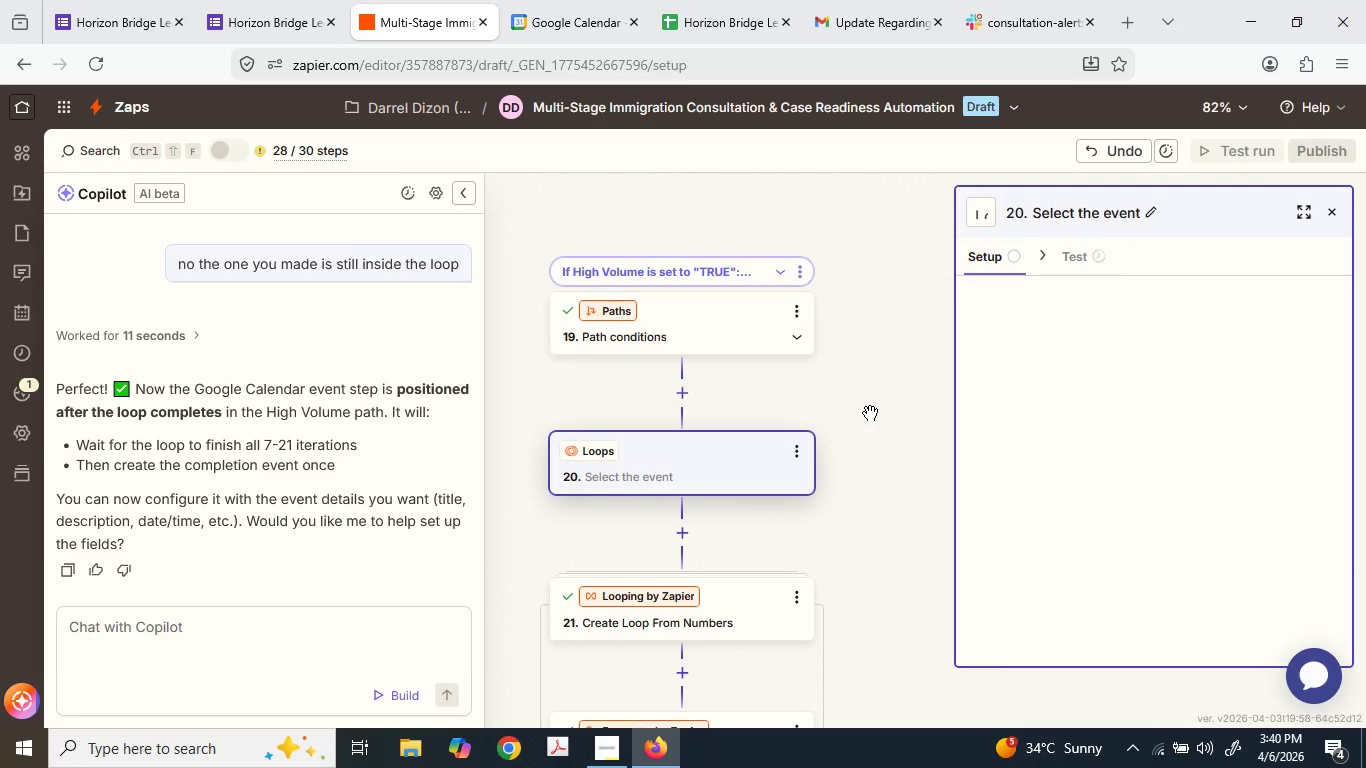 
scroll: coordinate [765, 499], scroll_direction: down, amount: 6.0
 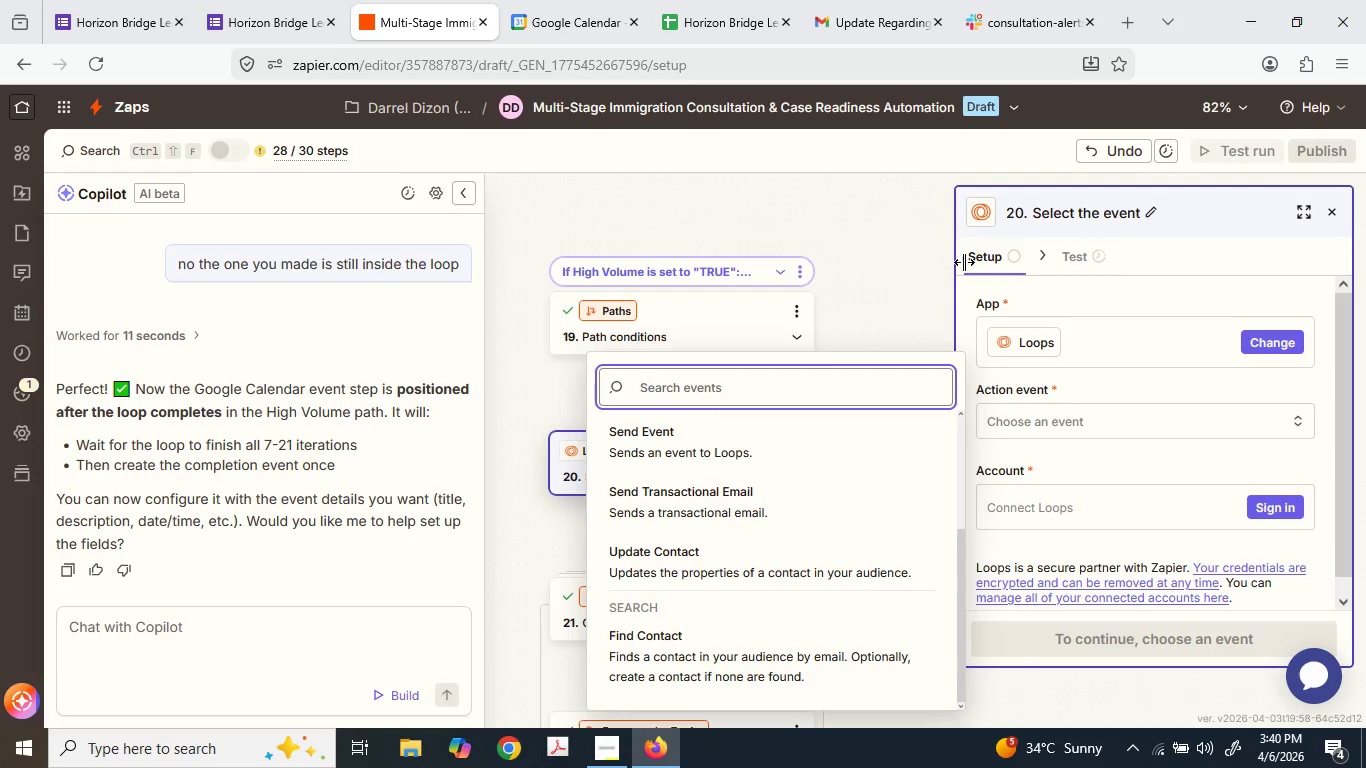 
left_click([1104, 326])
 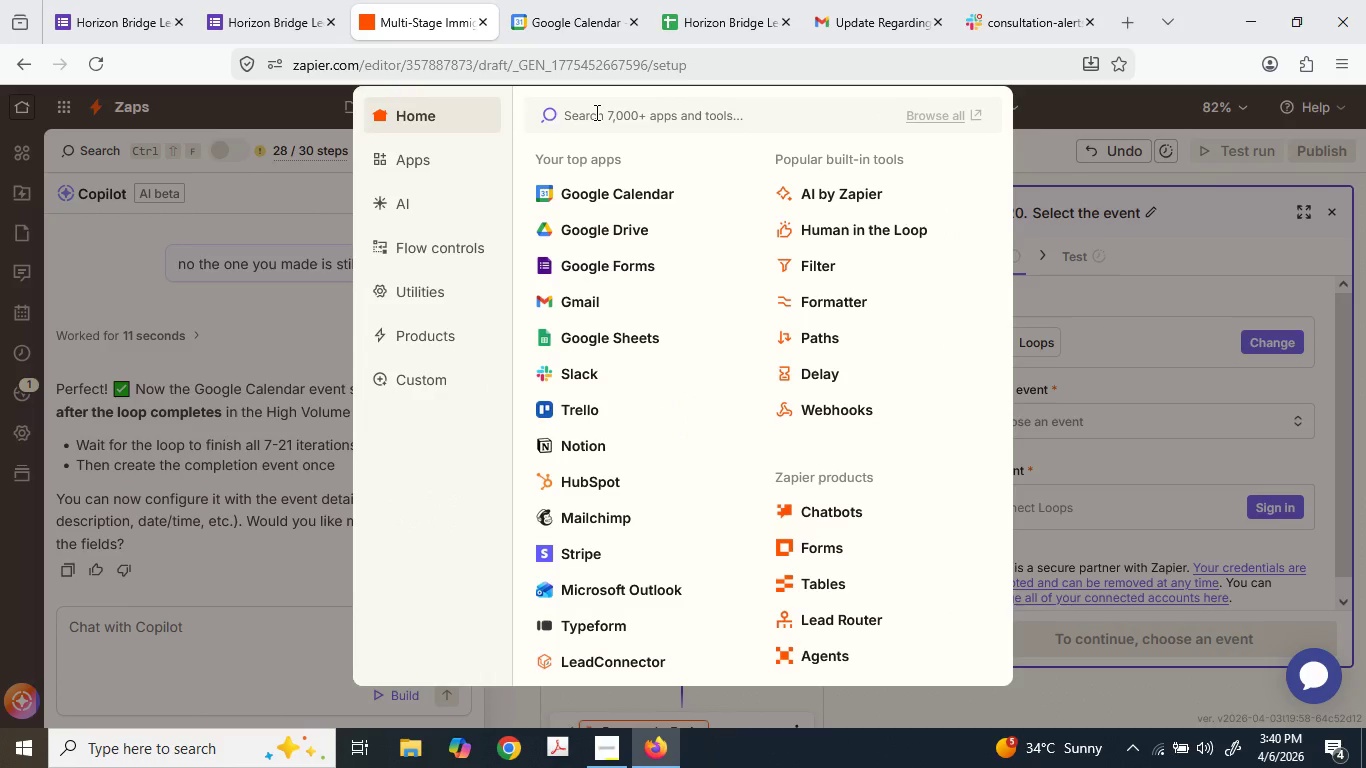 
type(loop)
 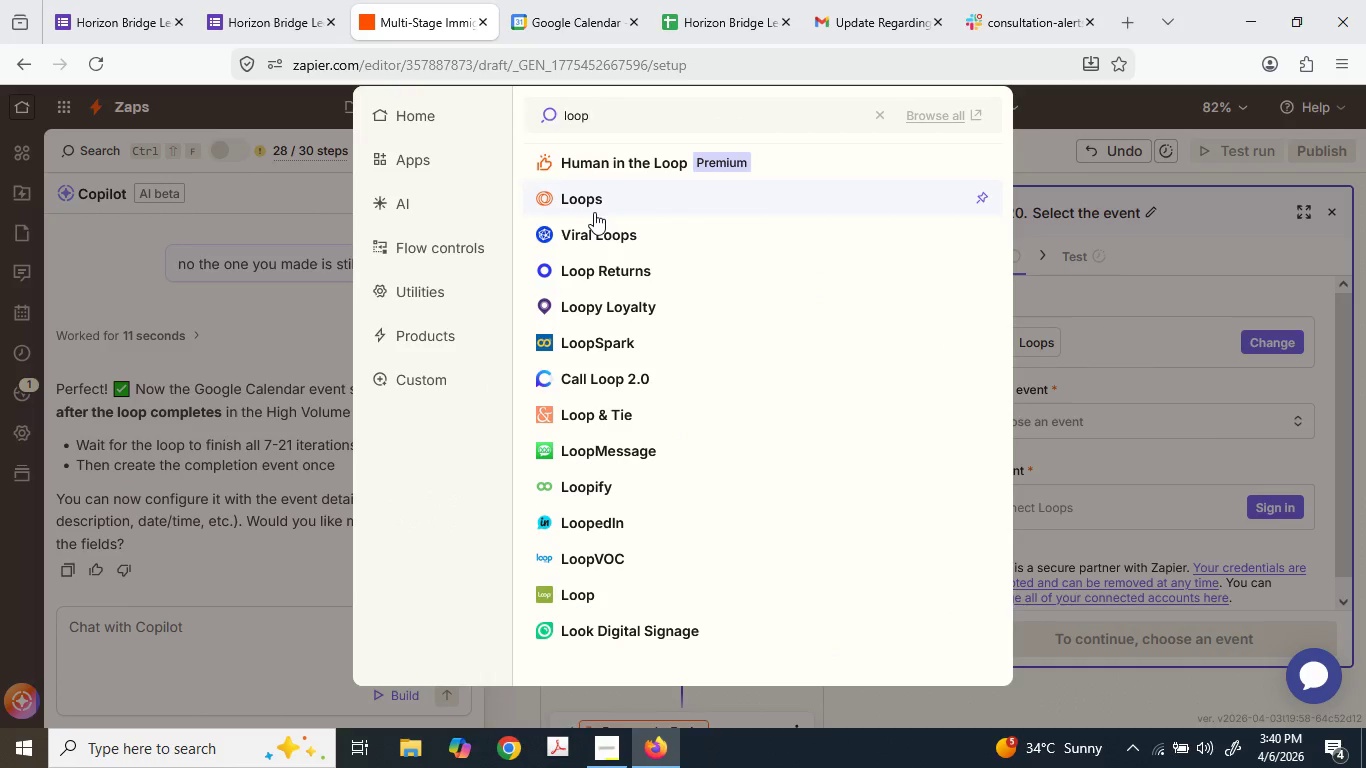 
type(in)
 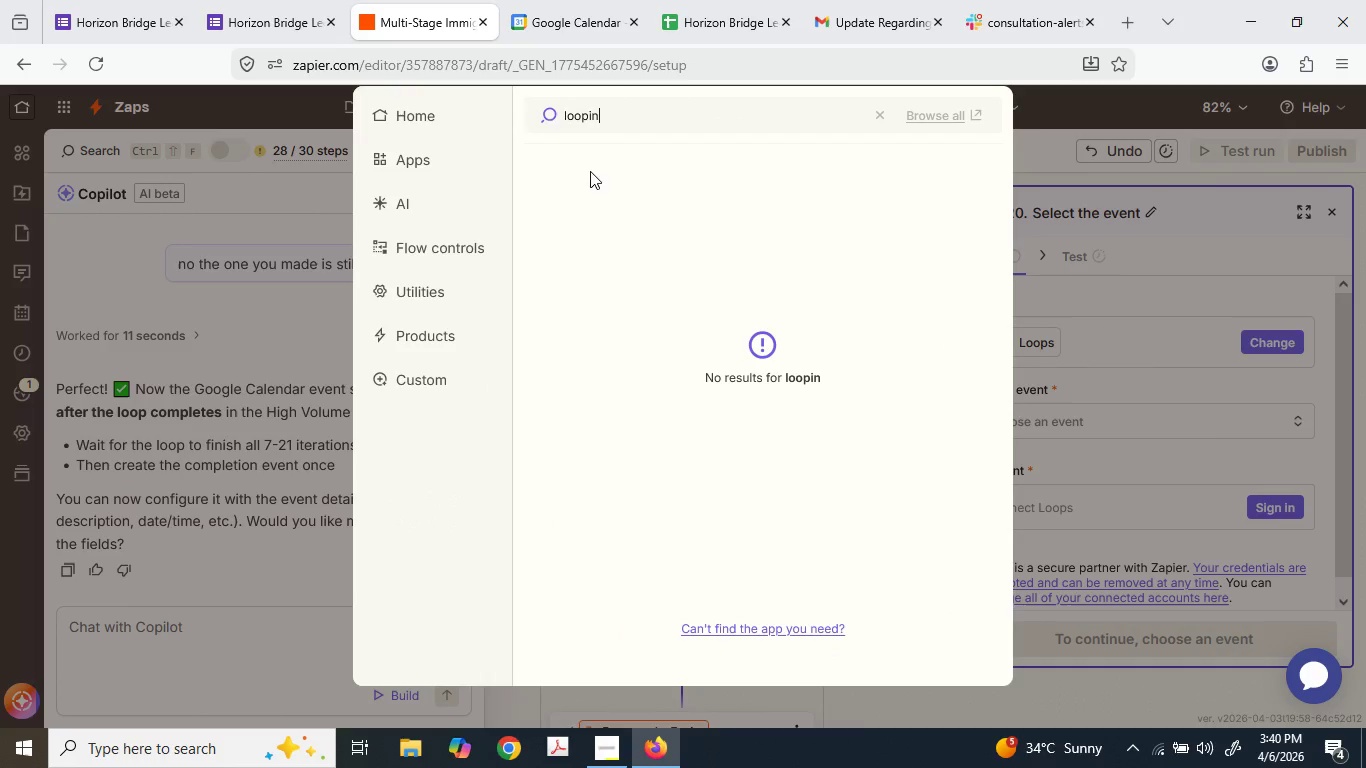 
left_click([585, 117])
 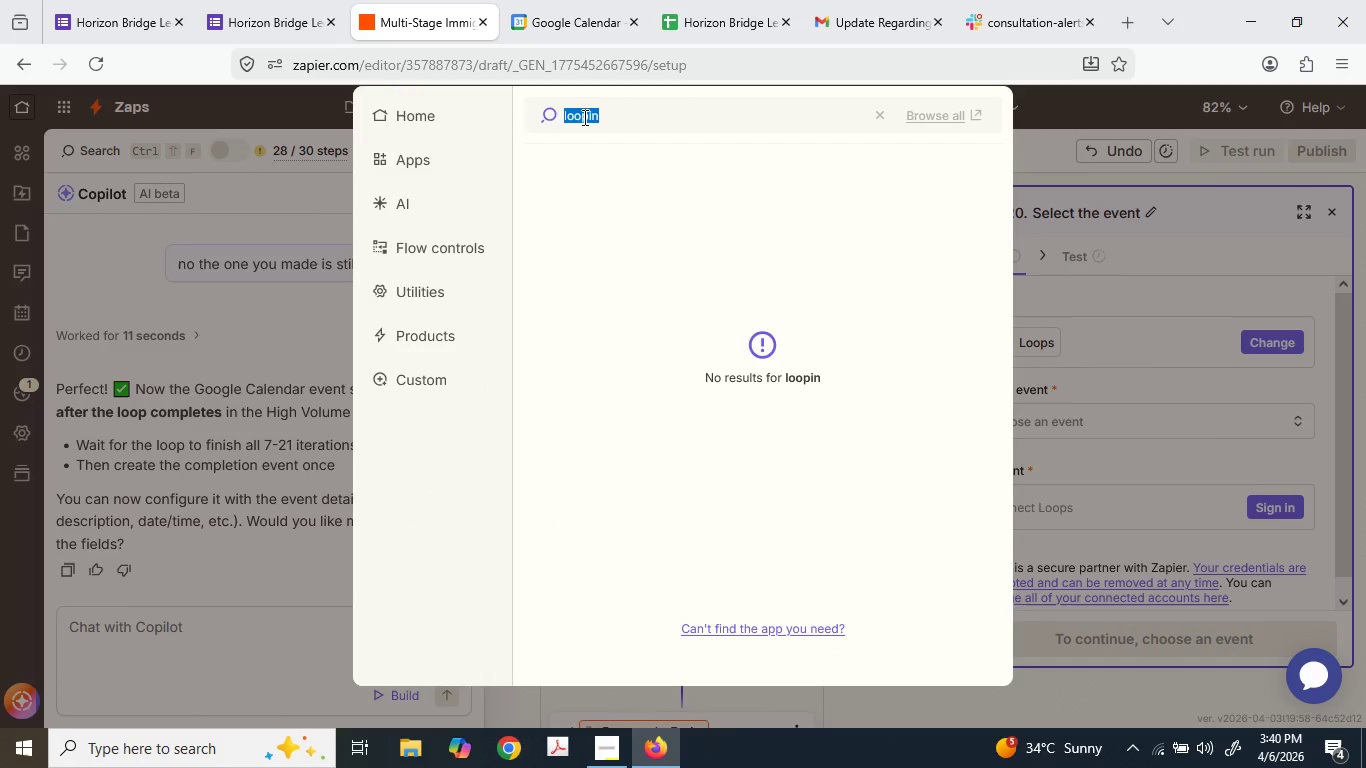 
triple_click([583, 117])
 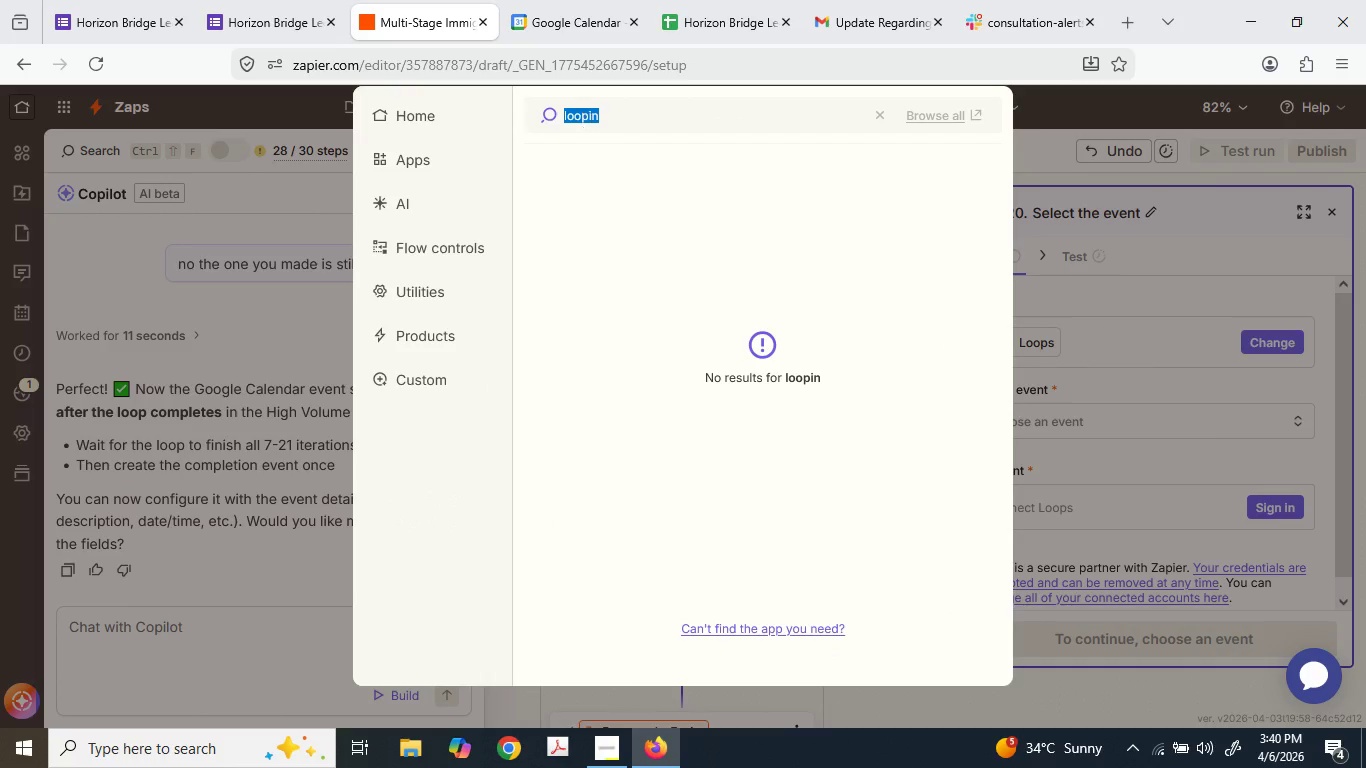 
type(loo[)
key(Backspace)
type(p)
 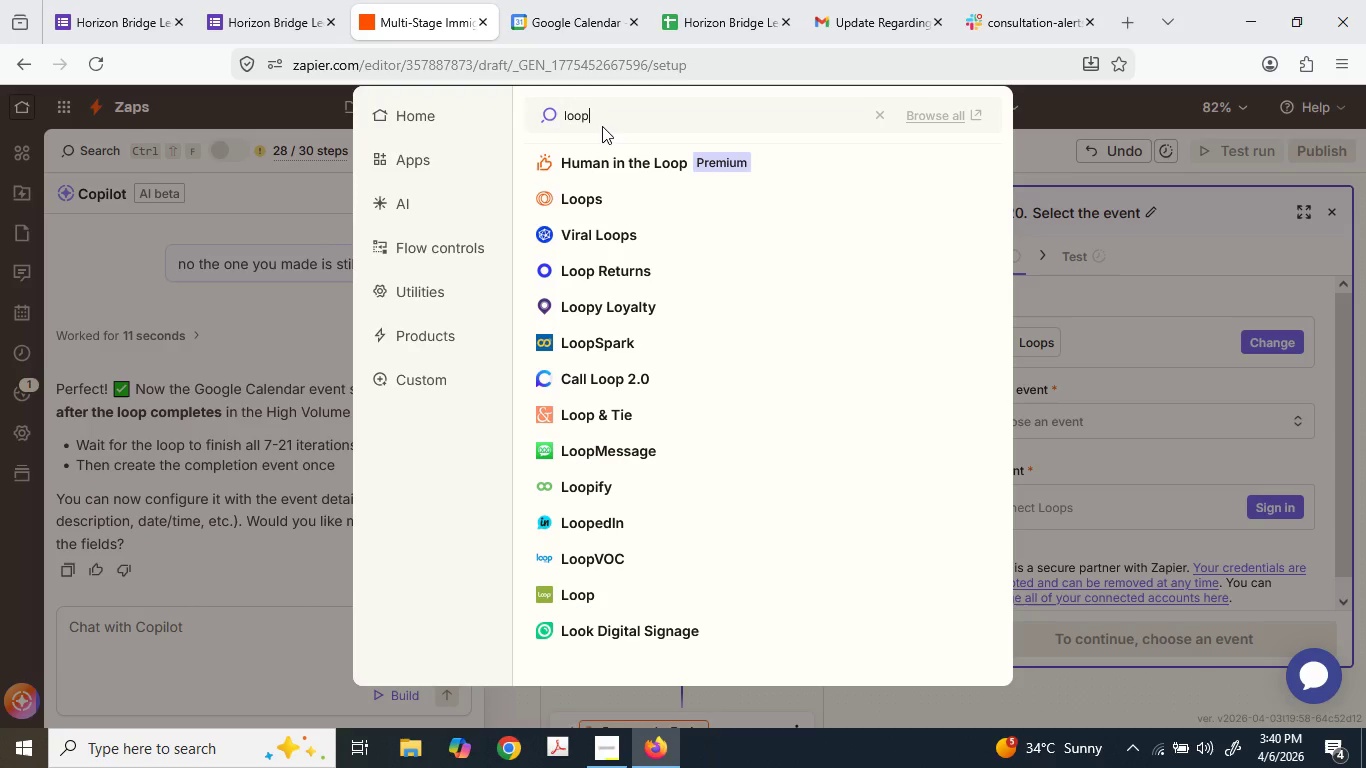 
type(in)
 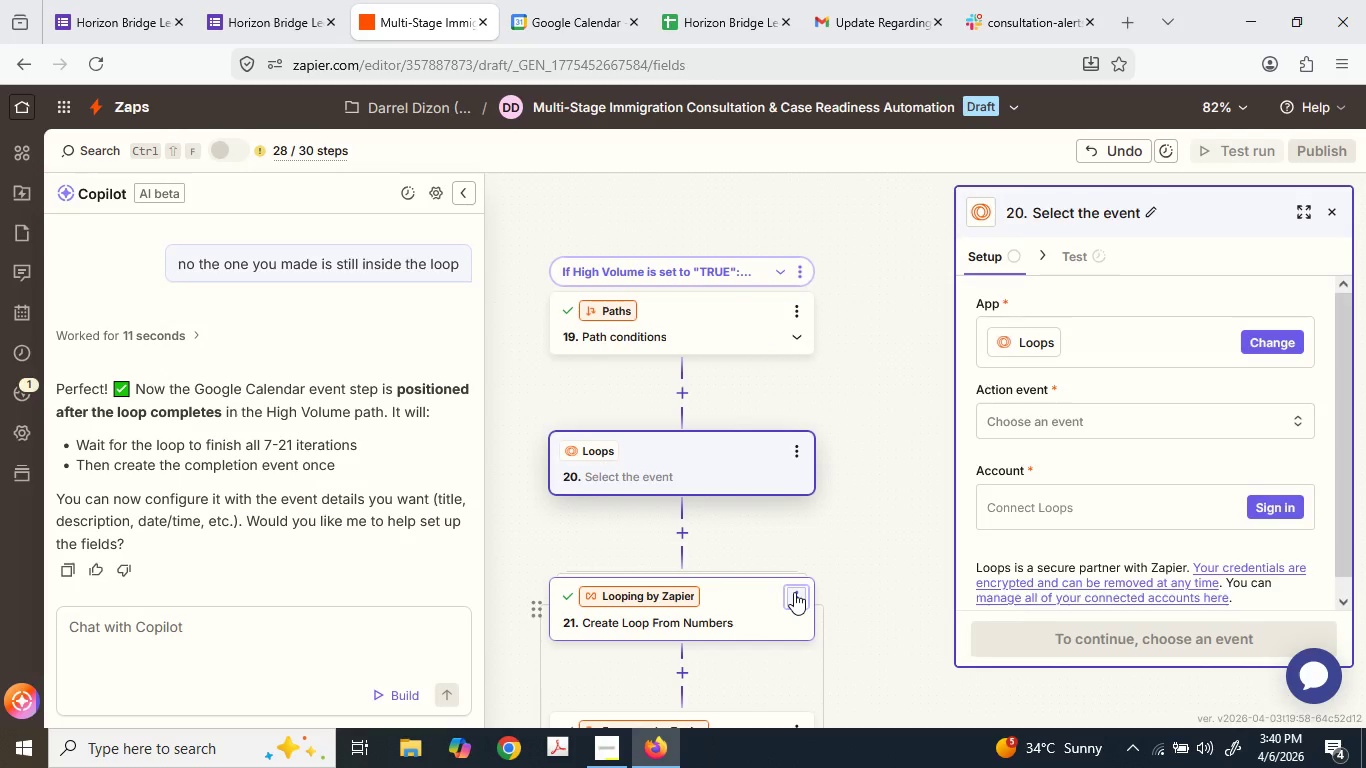 
wait(6.01)
 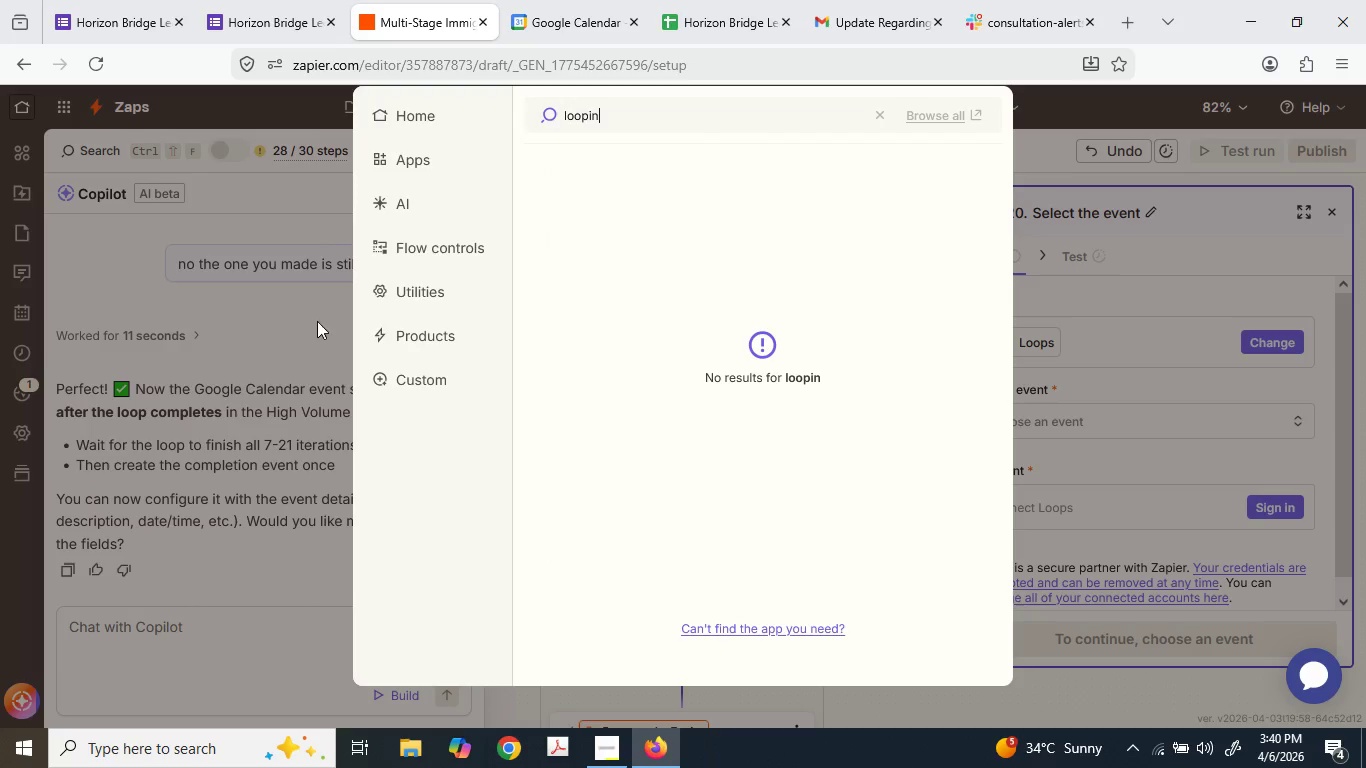 
left_click([794, 592])
 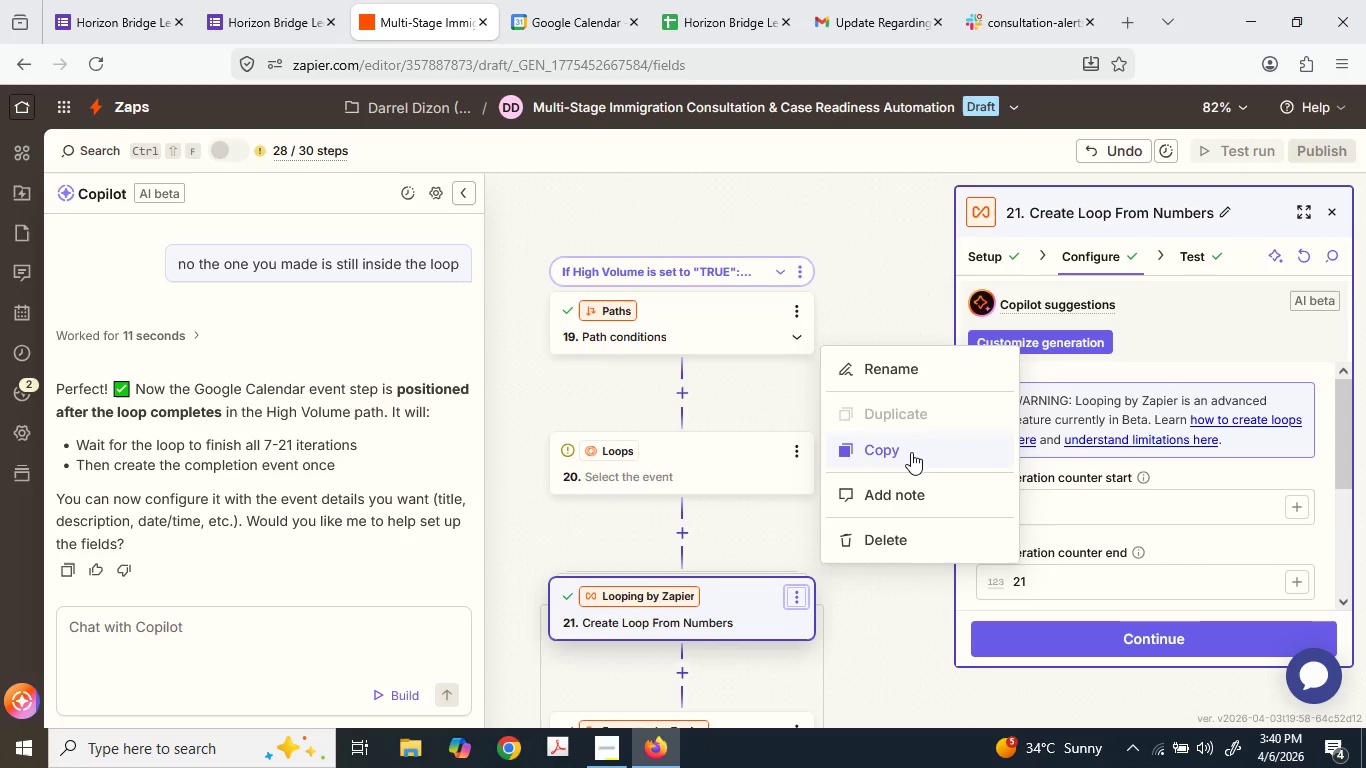 
left_click([909, 451])
 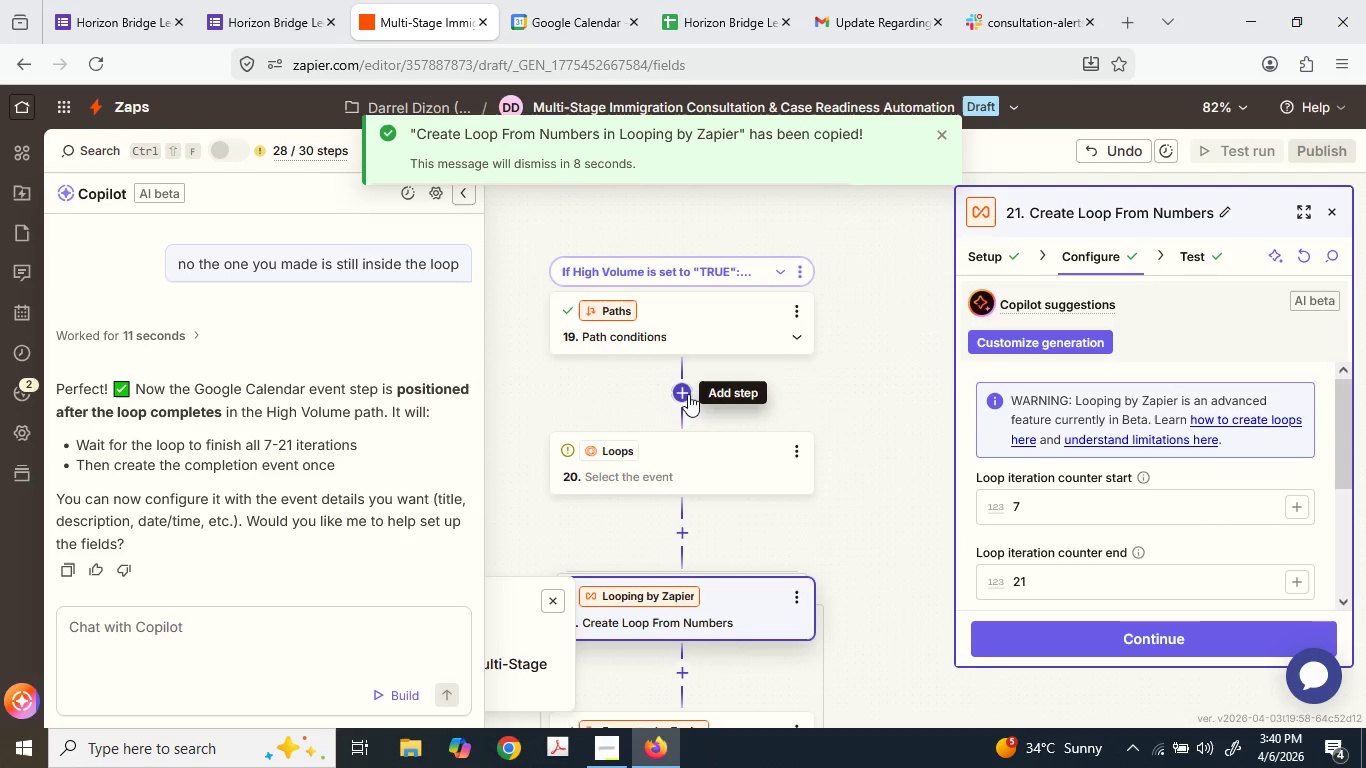 
left_click([685, 392])
 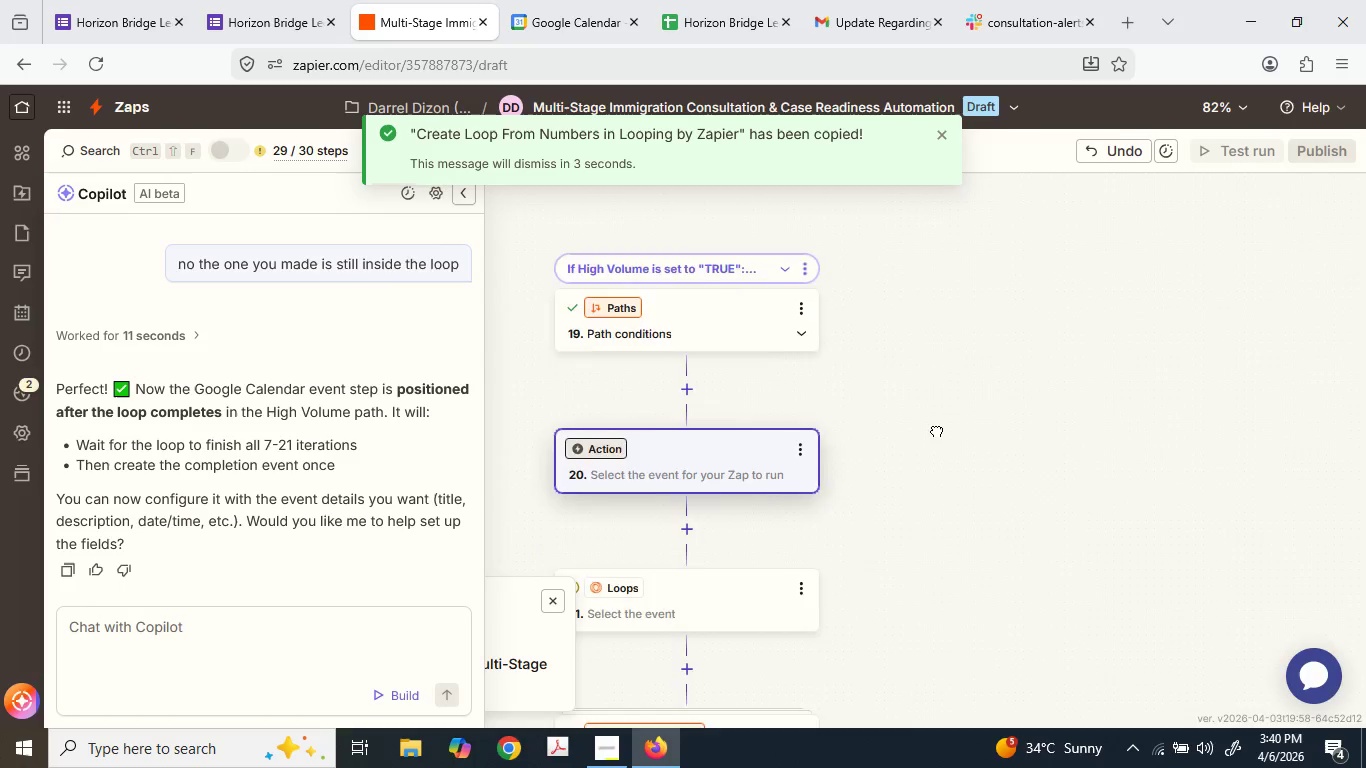 
wait(5.38)
 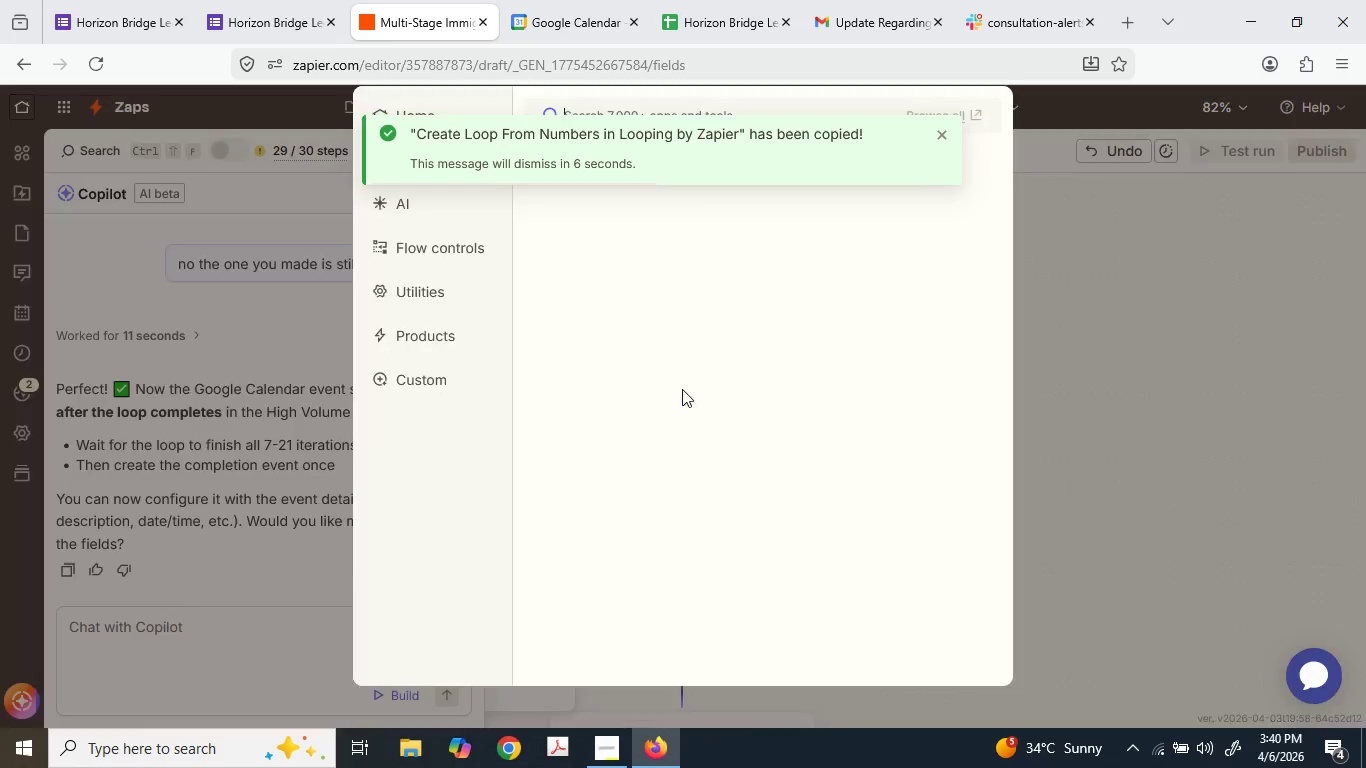 
left_click([976, 374])
 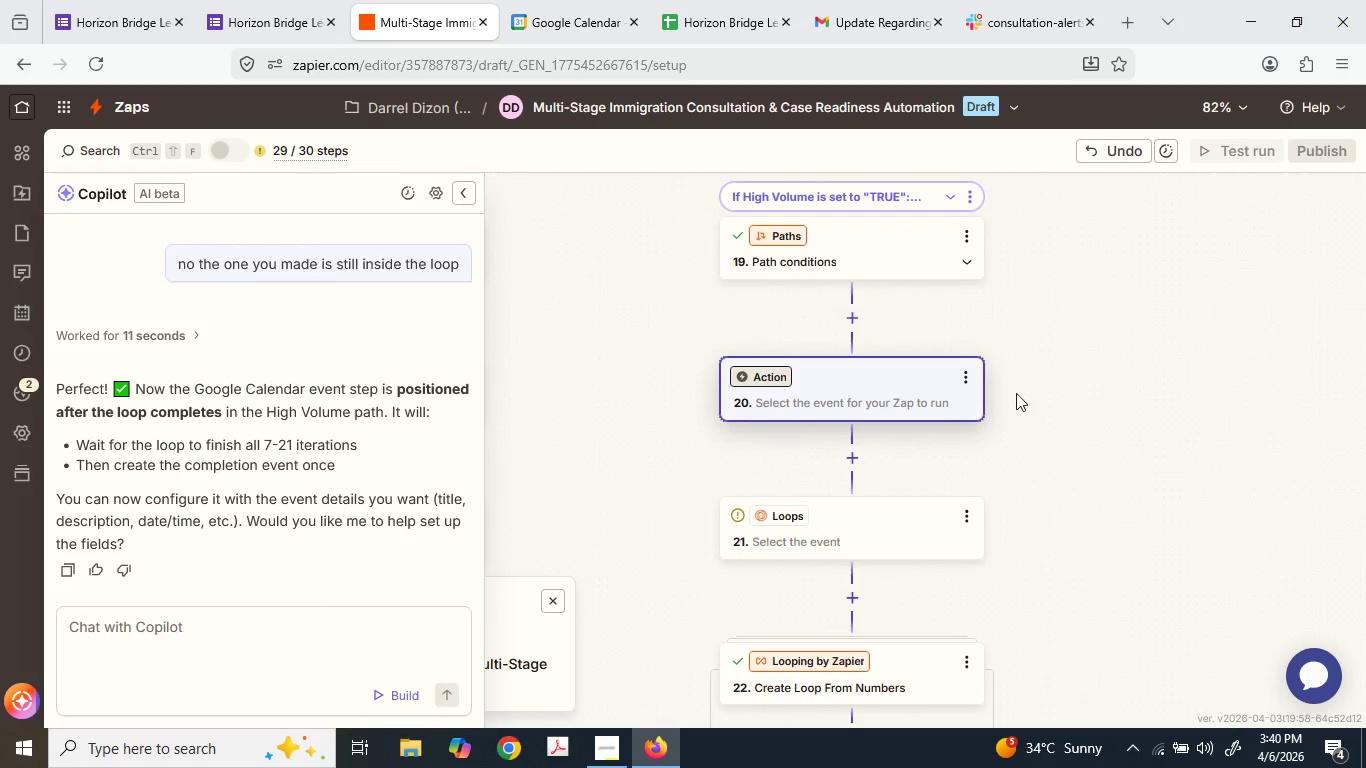 
left_click([962, 373])
 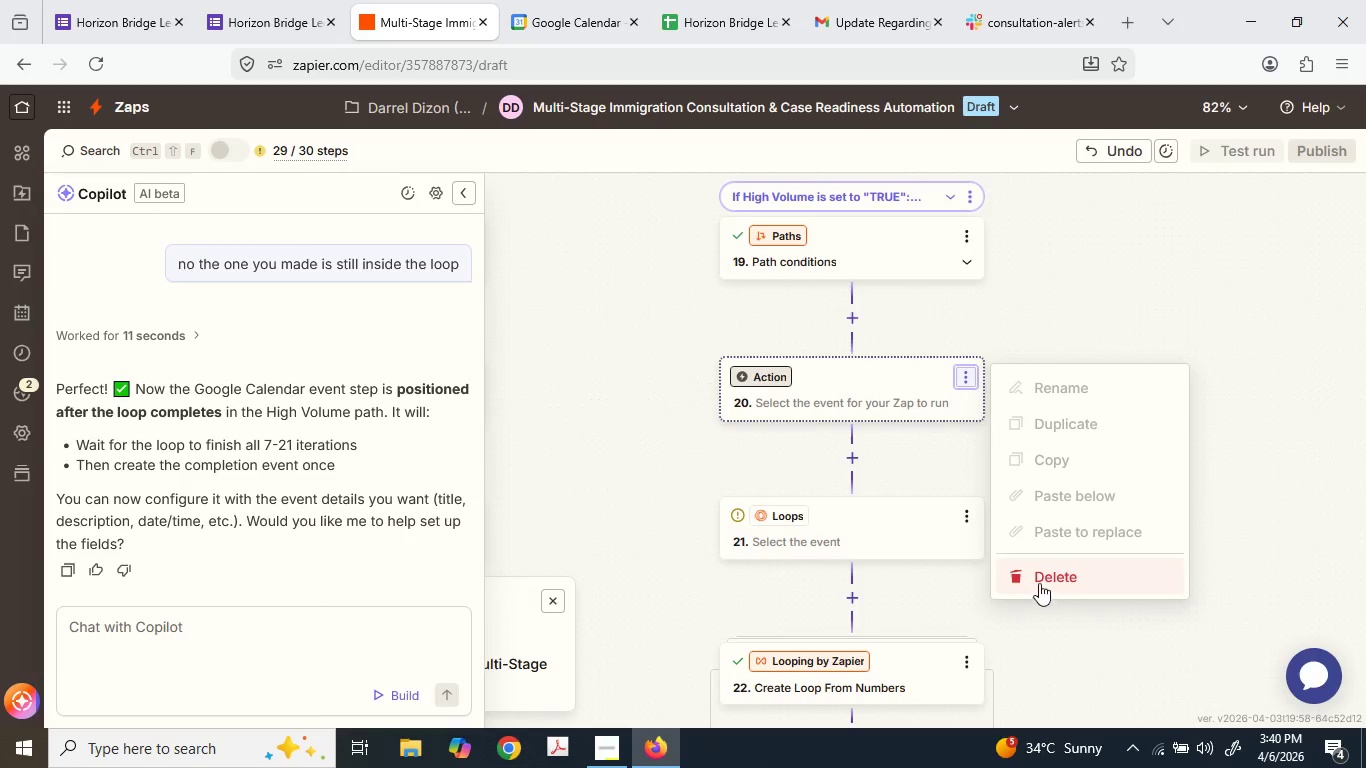 
left_click([1031, 573])
 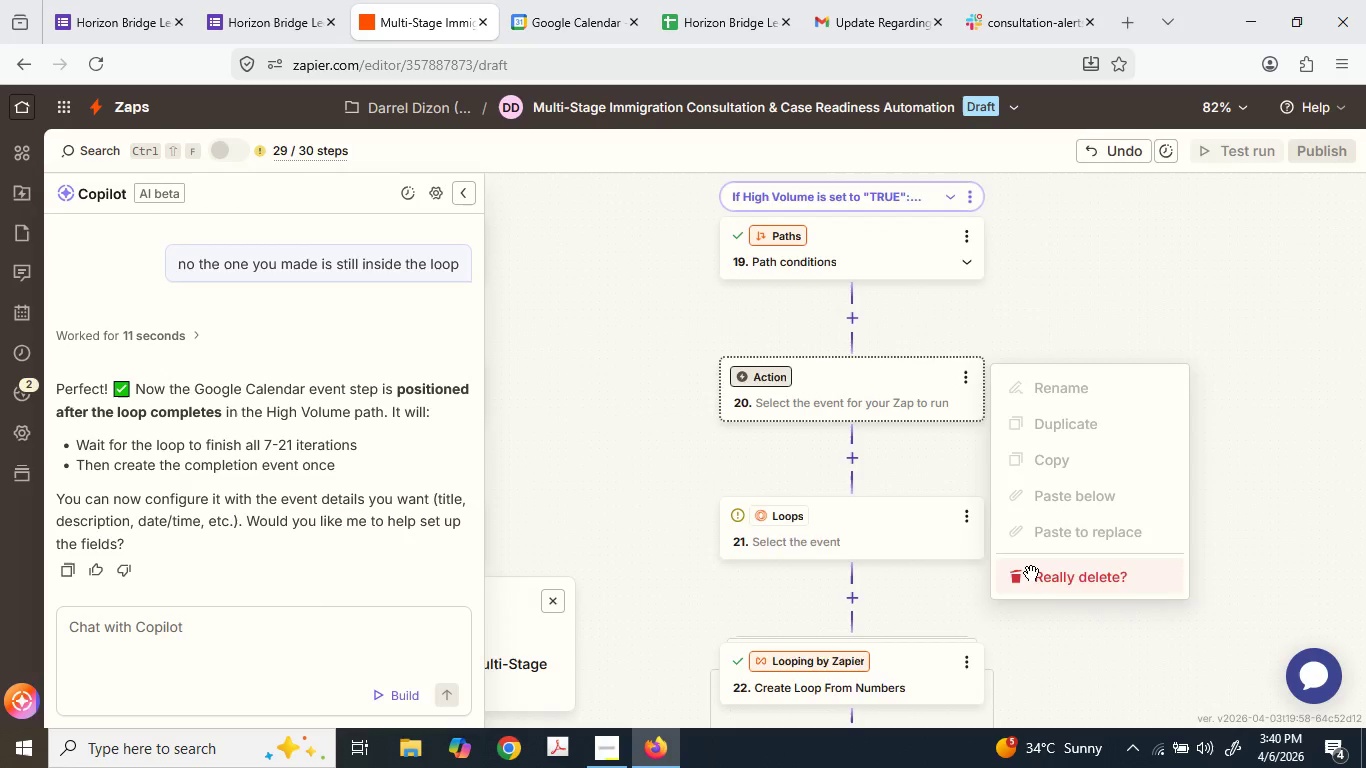 
left_click([1032, 573])
 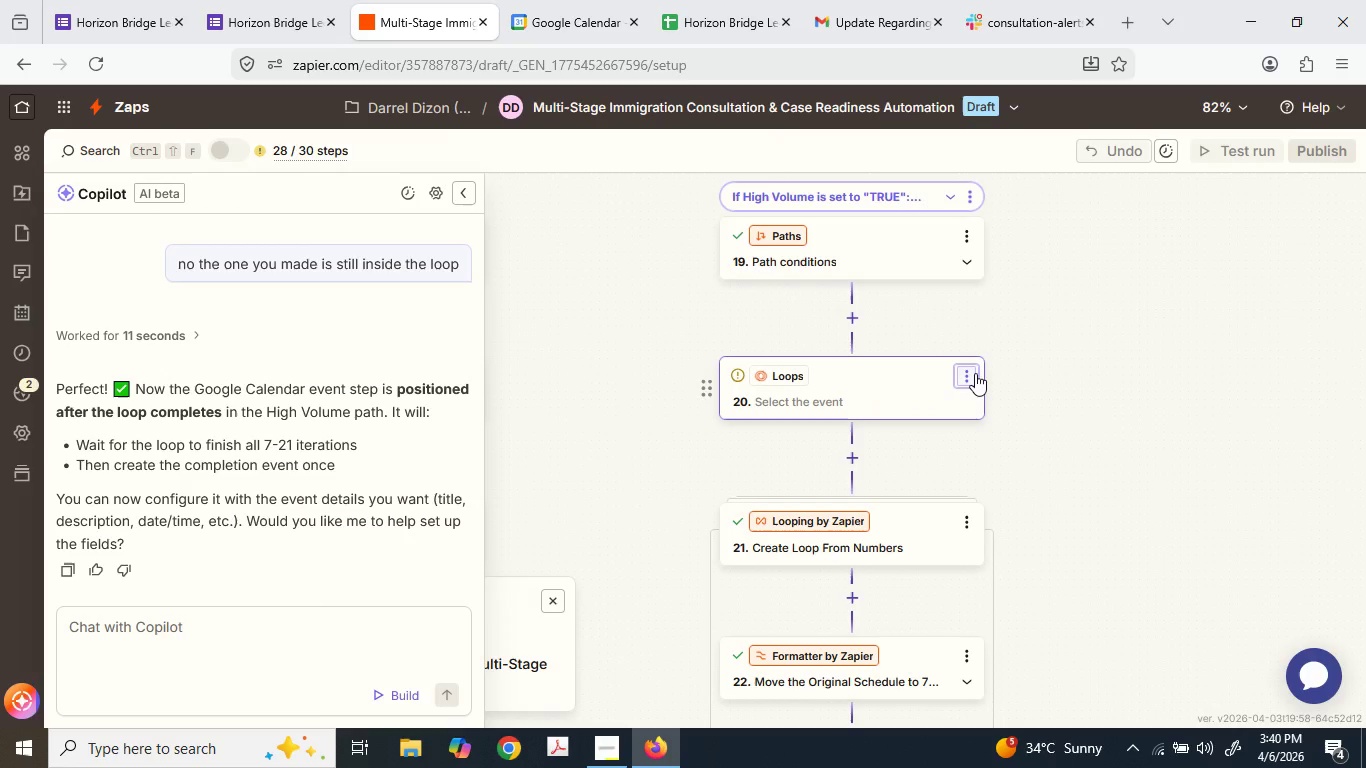 
left_click([975, 373])
 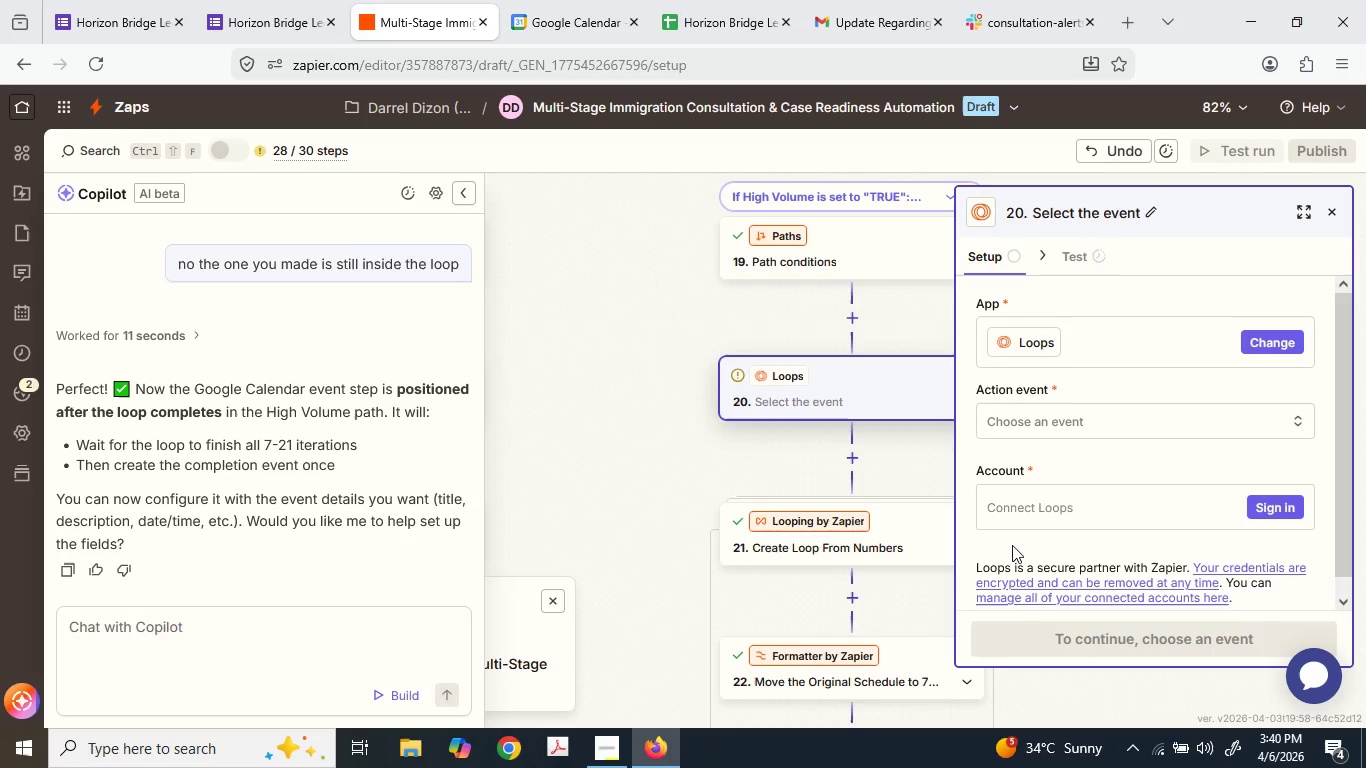 
scroll: coordinate [1040, 502], scroll_direction: down, amount: 3.0
 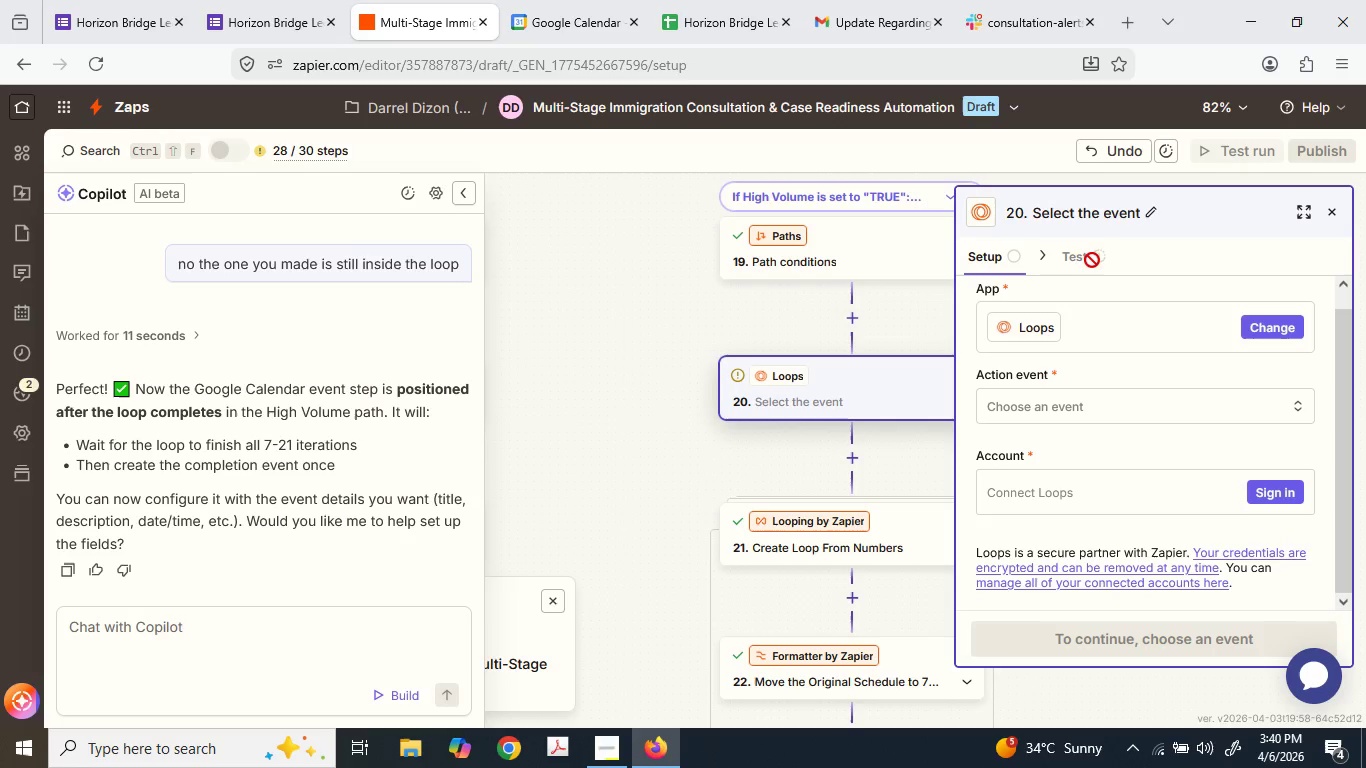 
double_click([1079, 259])
 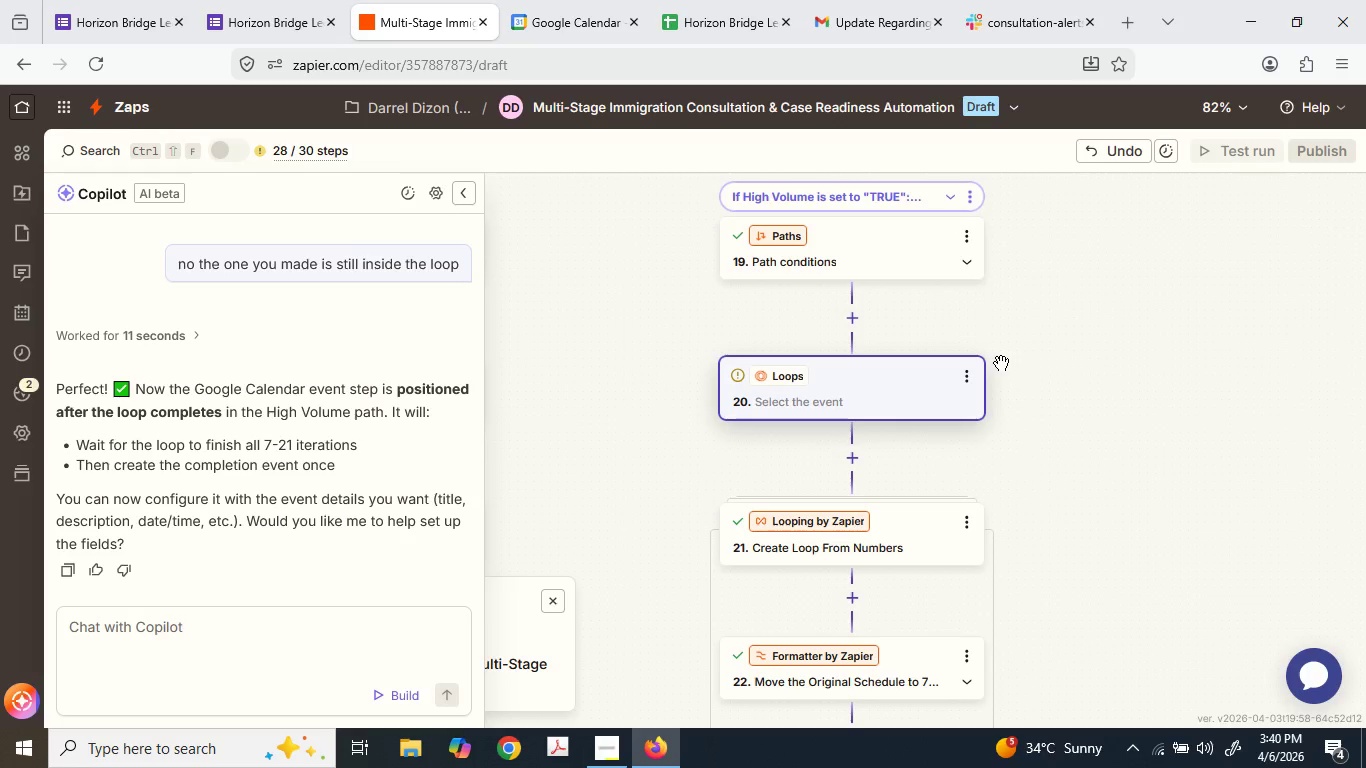 
left_click([976, 368])
 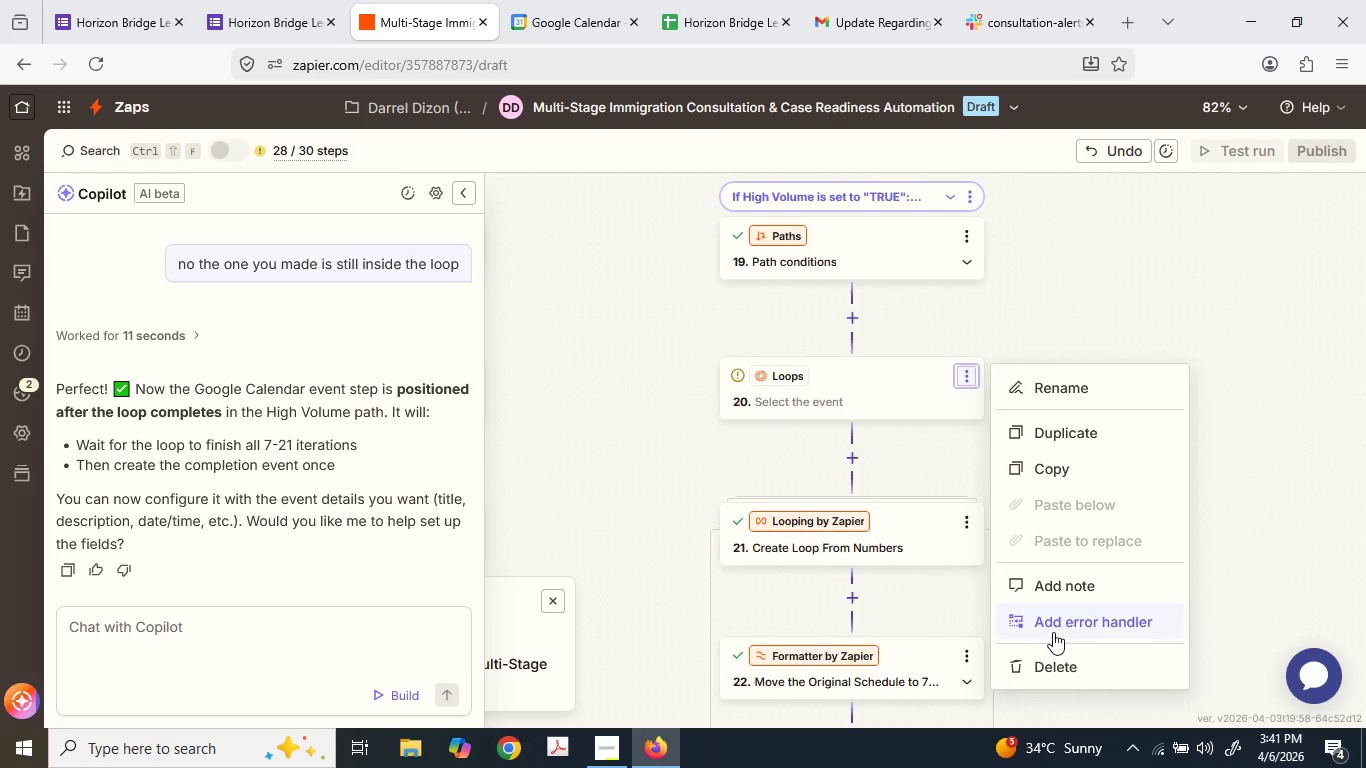 
double_click([1061, 651])
 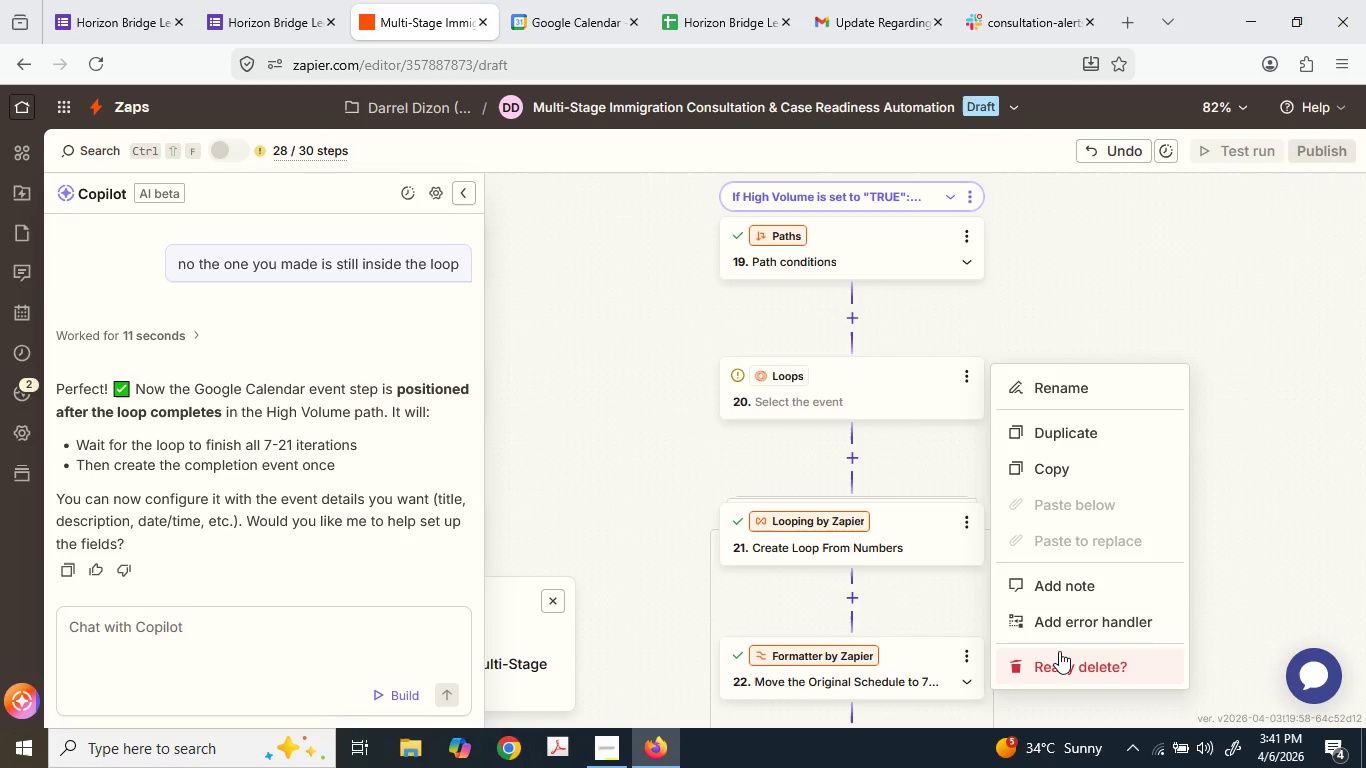 
left_click([1060, 651])
 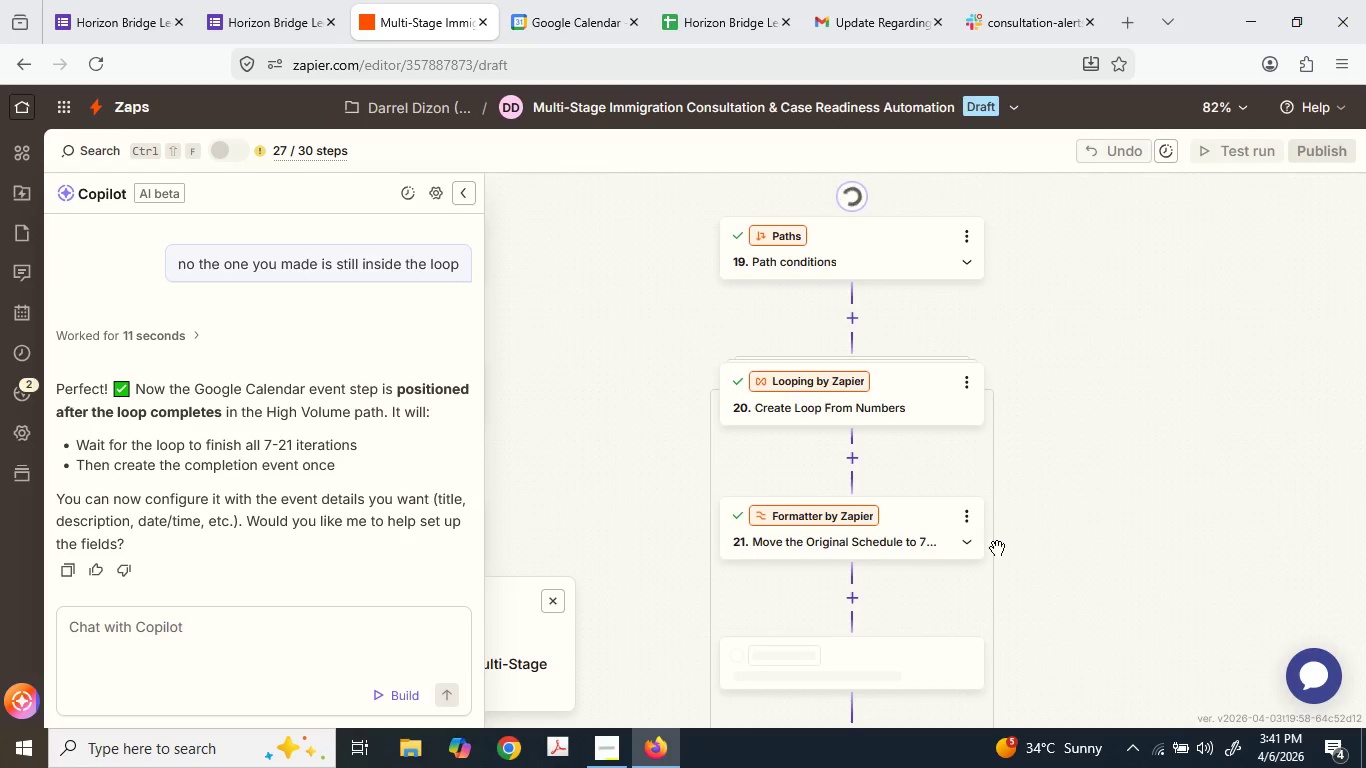 
scroll: coordinate [953, 469], scroll_direction: down, amount: 14.0
 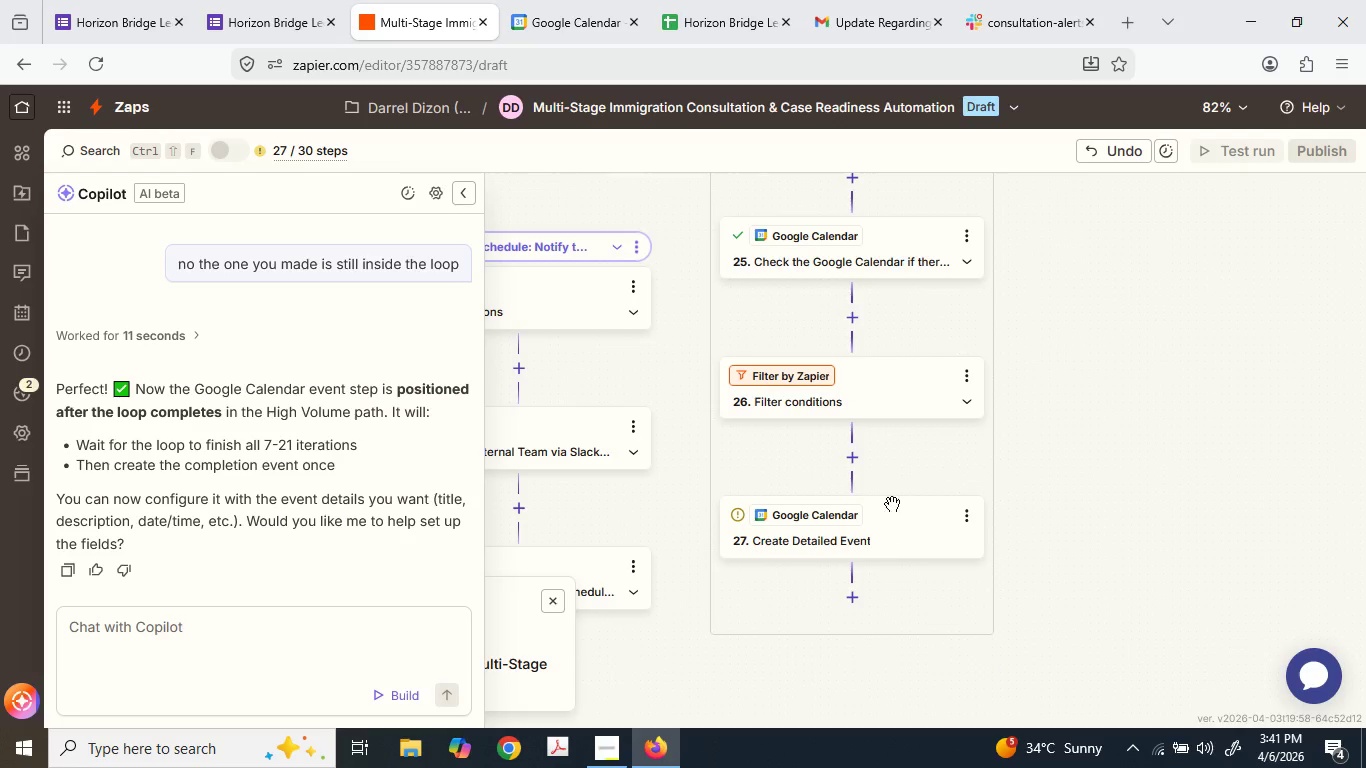 
left_click_drag(start_coordinate=[804, 544], to_coordinate=[801, 549])
 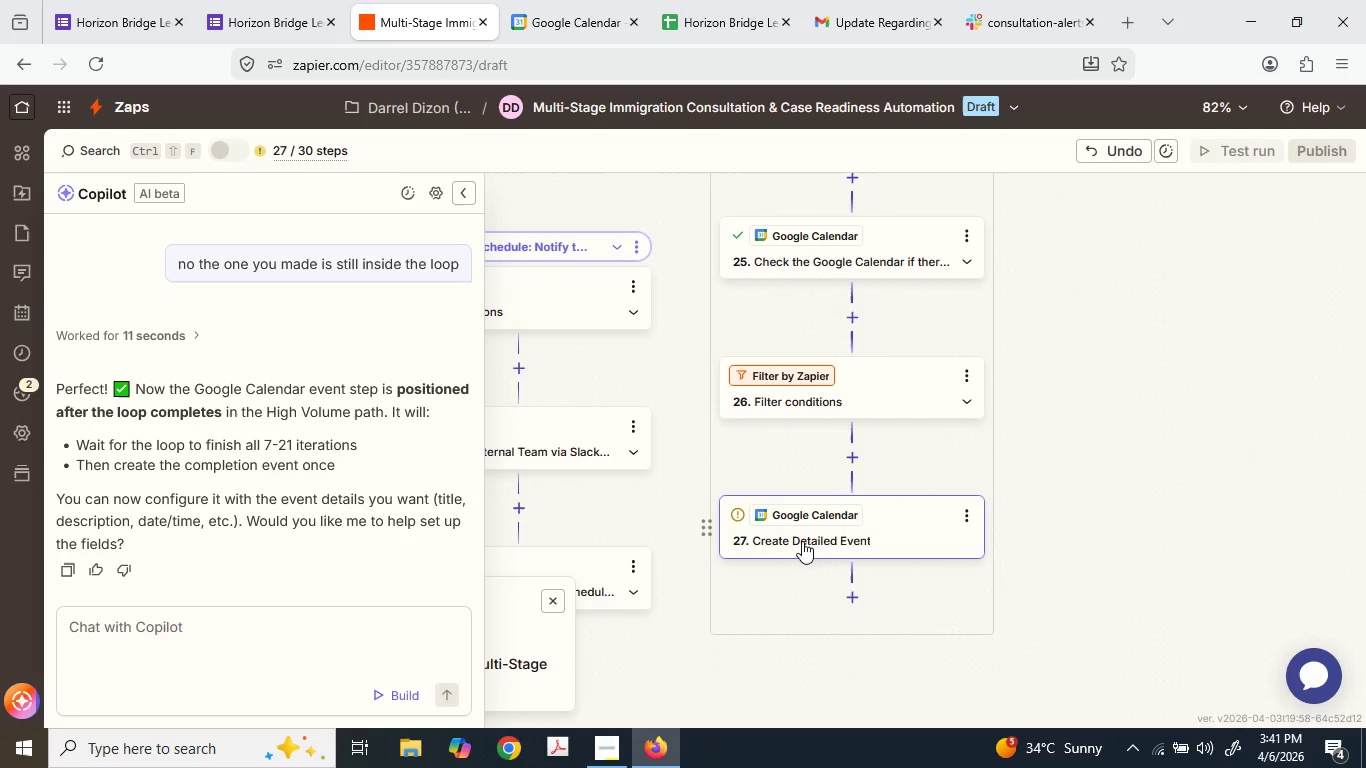 
left_click([802, 541])
 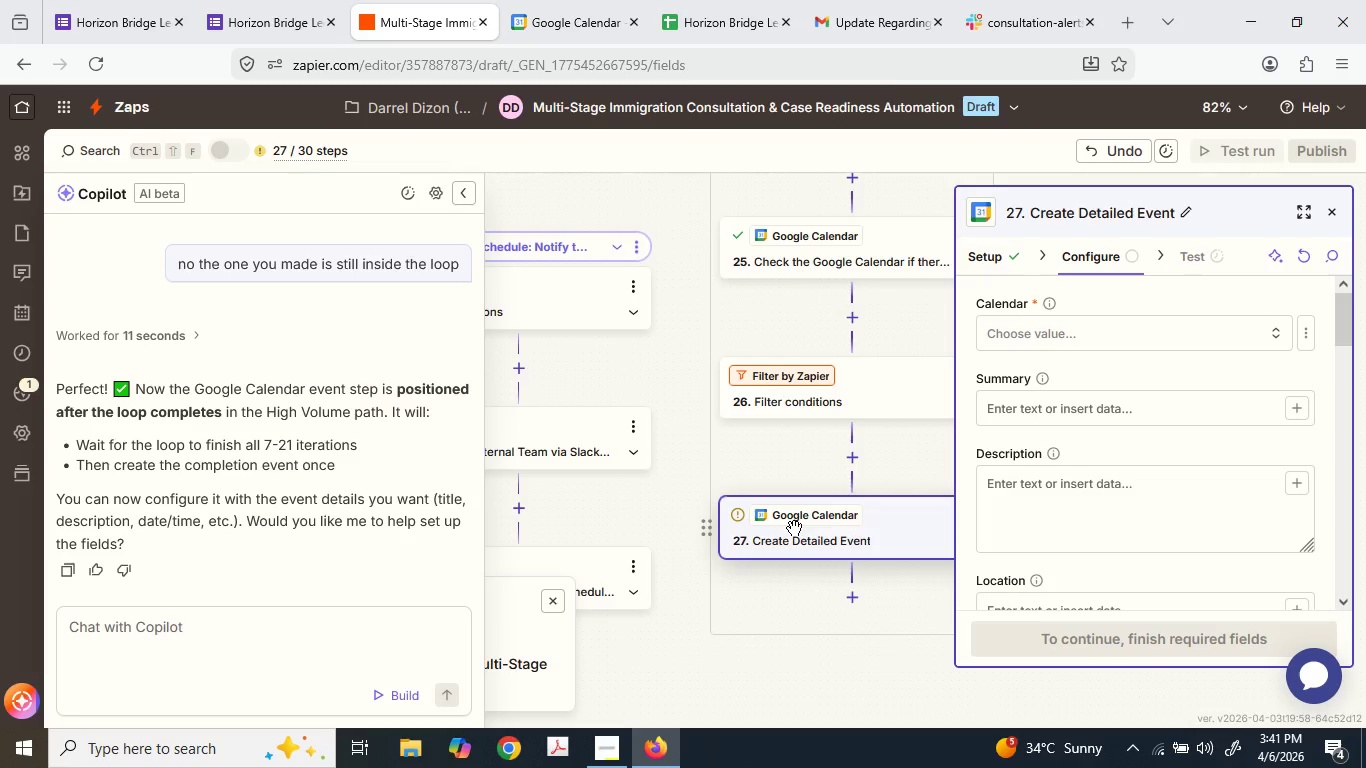 
wait(42.0)
 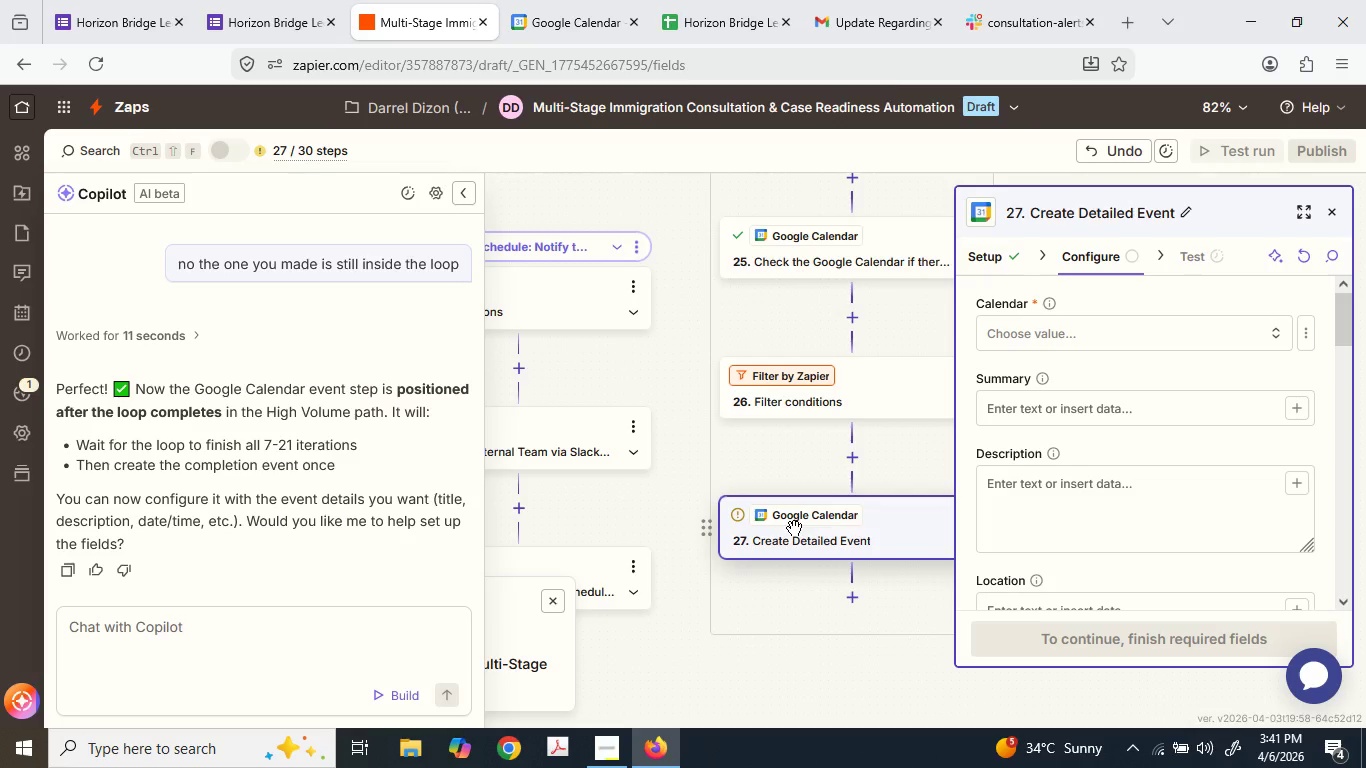 
scroll: coordinate [876, 555], scroll_direction: down, amount: 1.0
 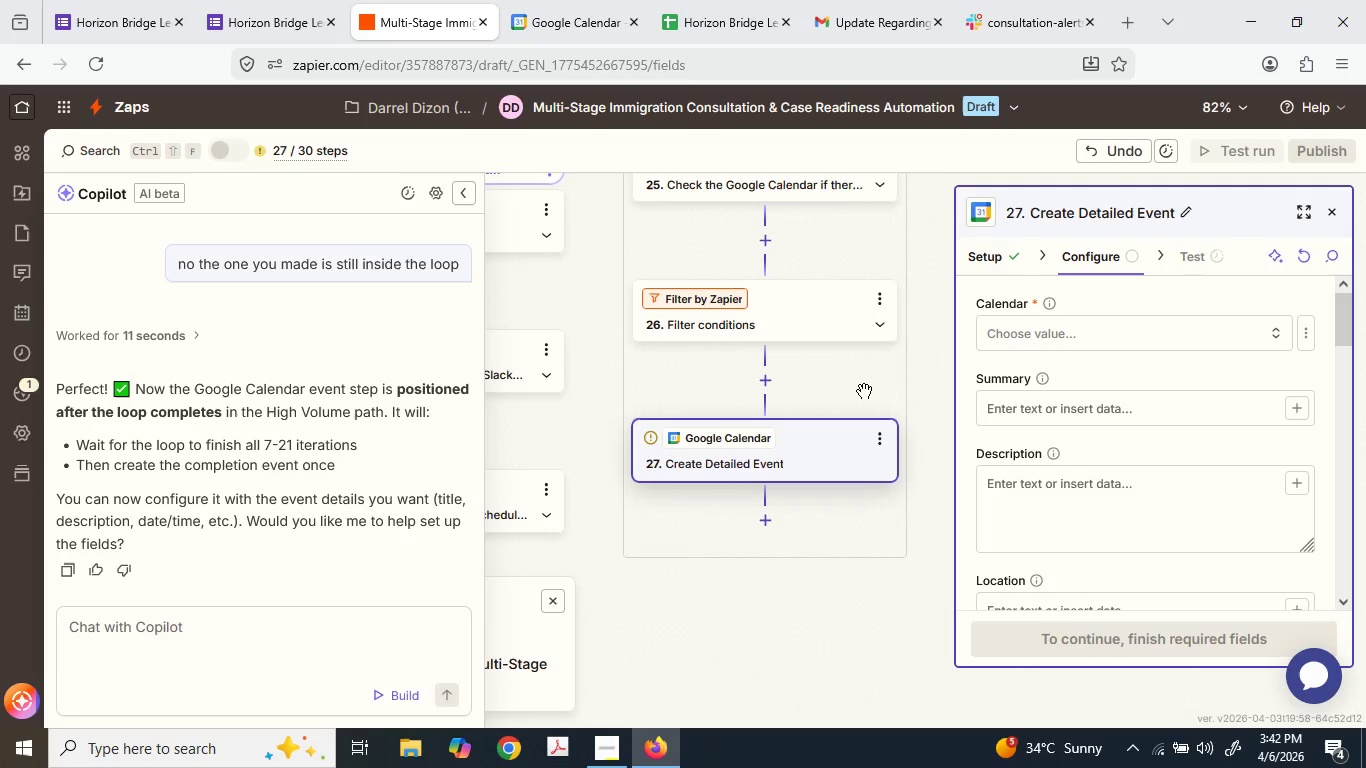 
wait(21.93)
 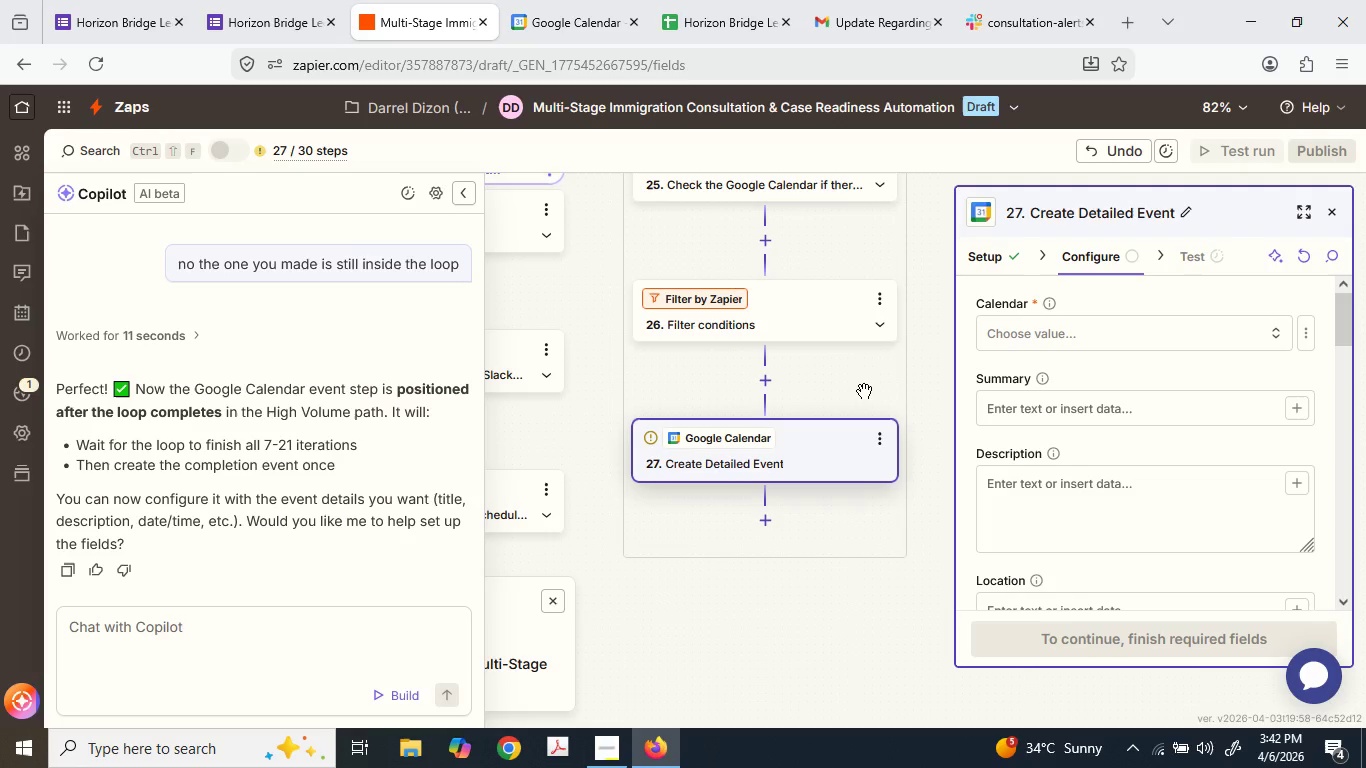 
left_click([553, 593])
 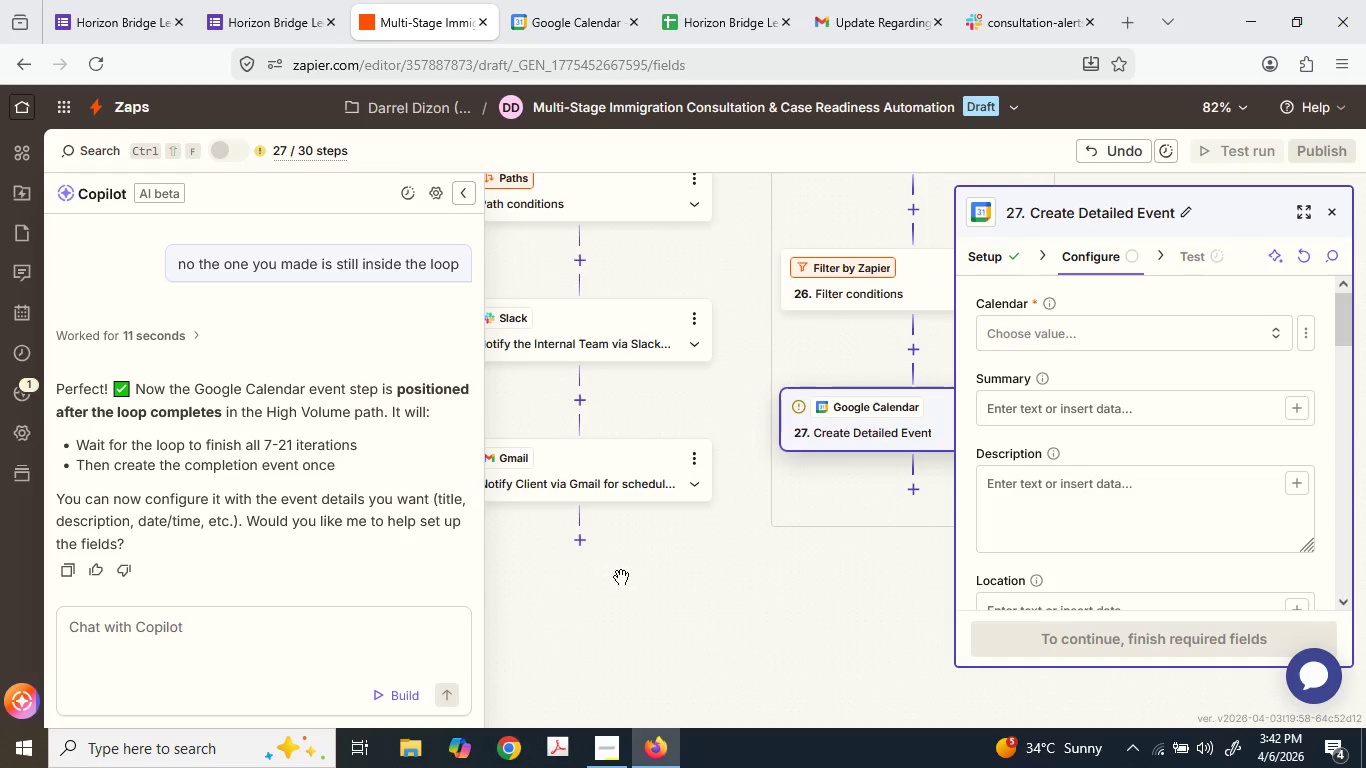 
scroll: coordinate [938, 437], scroll_direction: up, amount: 18.0
 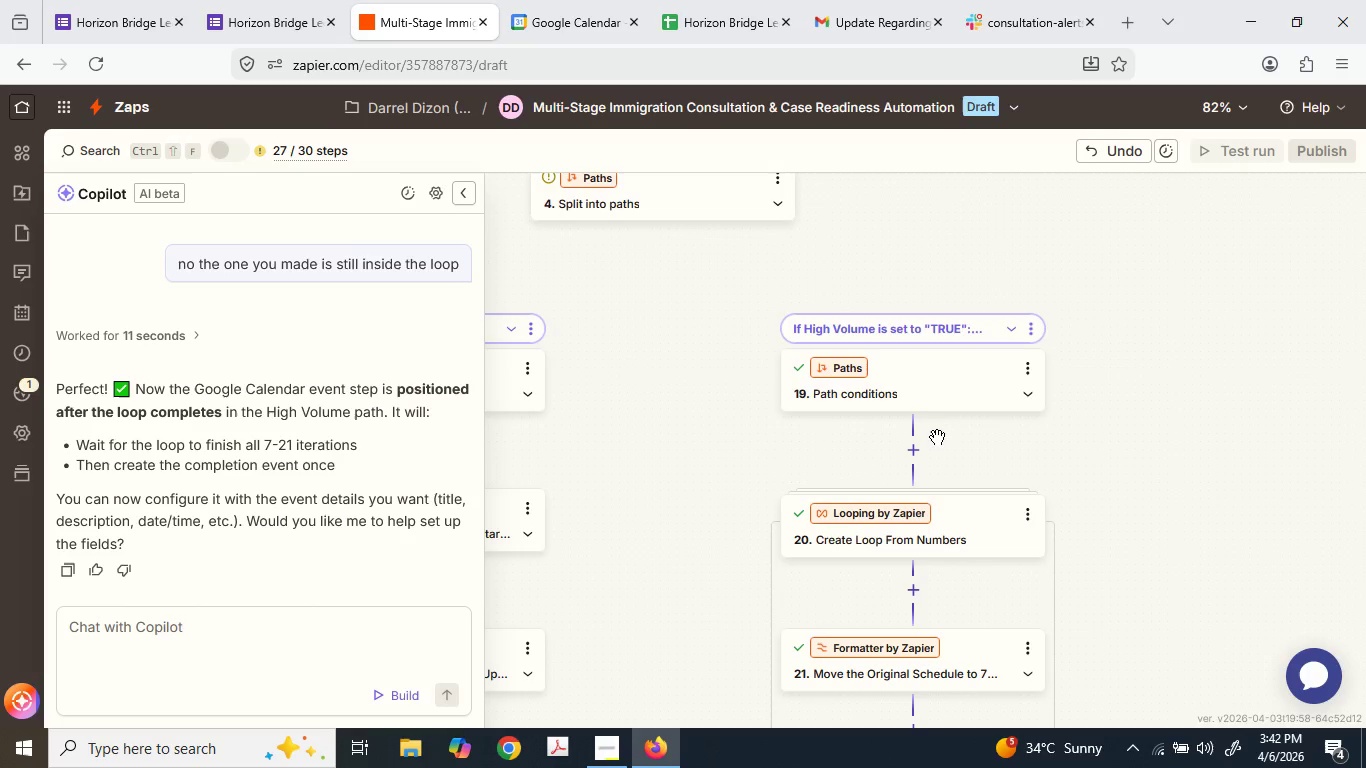 
scroll: coordinate [930, 440], scroll_direction: down, amount: 18.0
 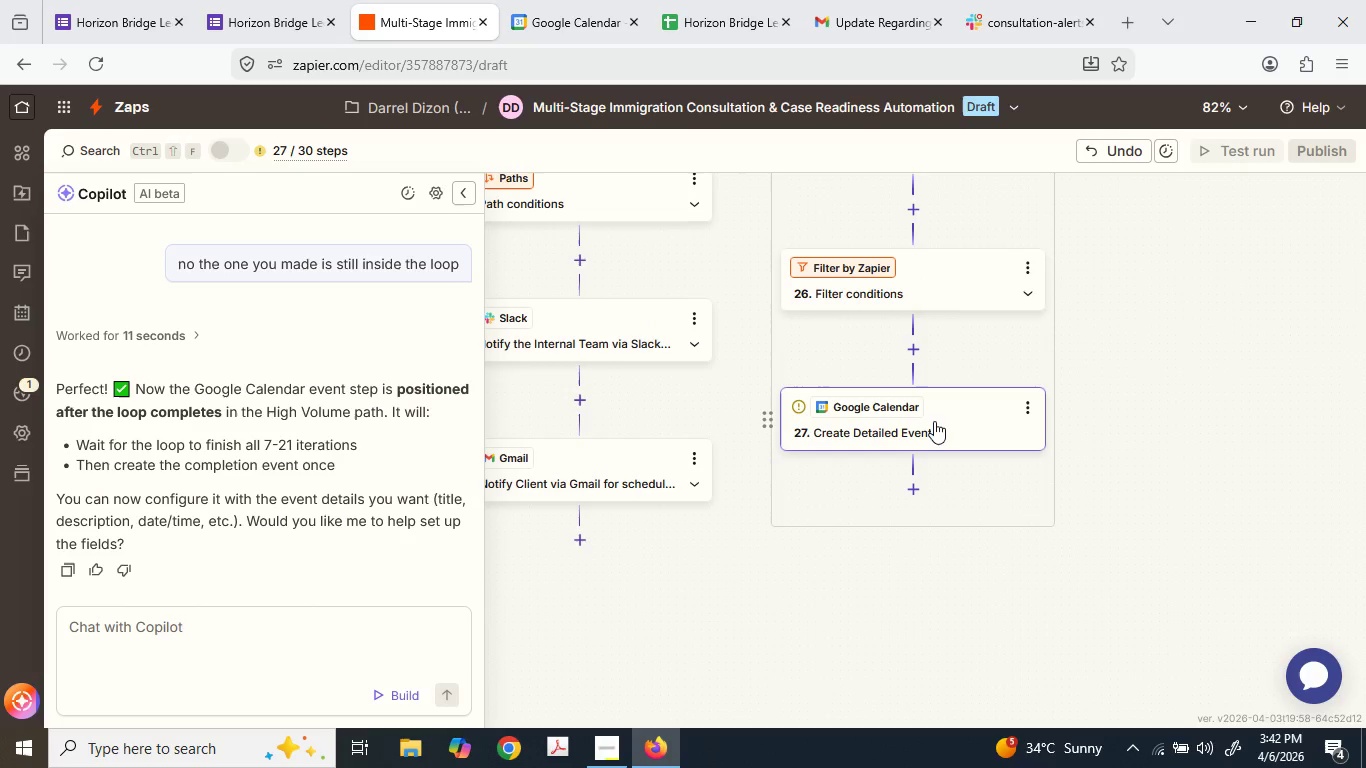 
left_click_drag(start_coordinate=[934, 420], to_coordinate=[884, 509])
 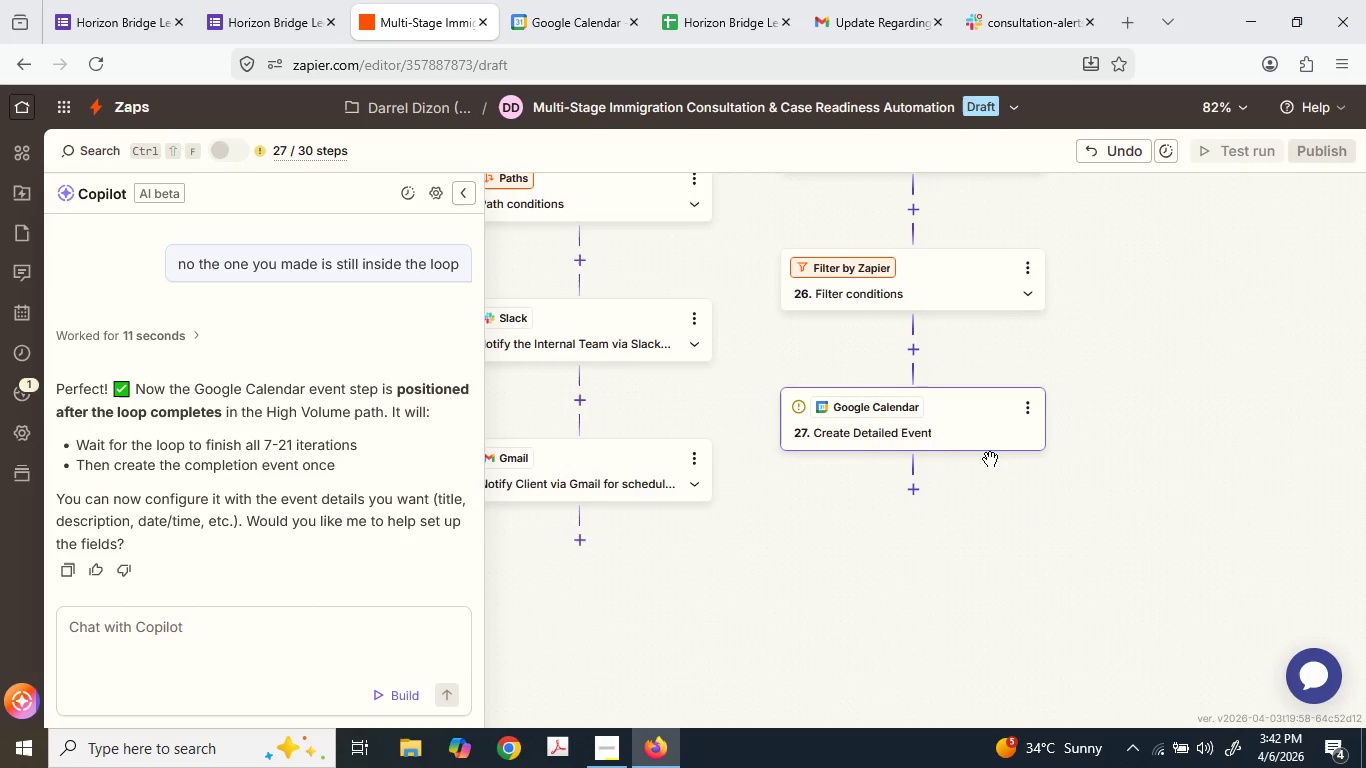 
scroll: coordinate [985, 454], scroll_direction: up, amount: 13.0
 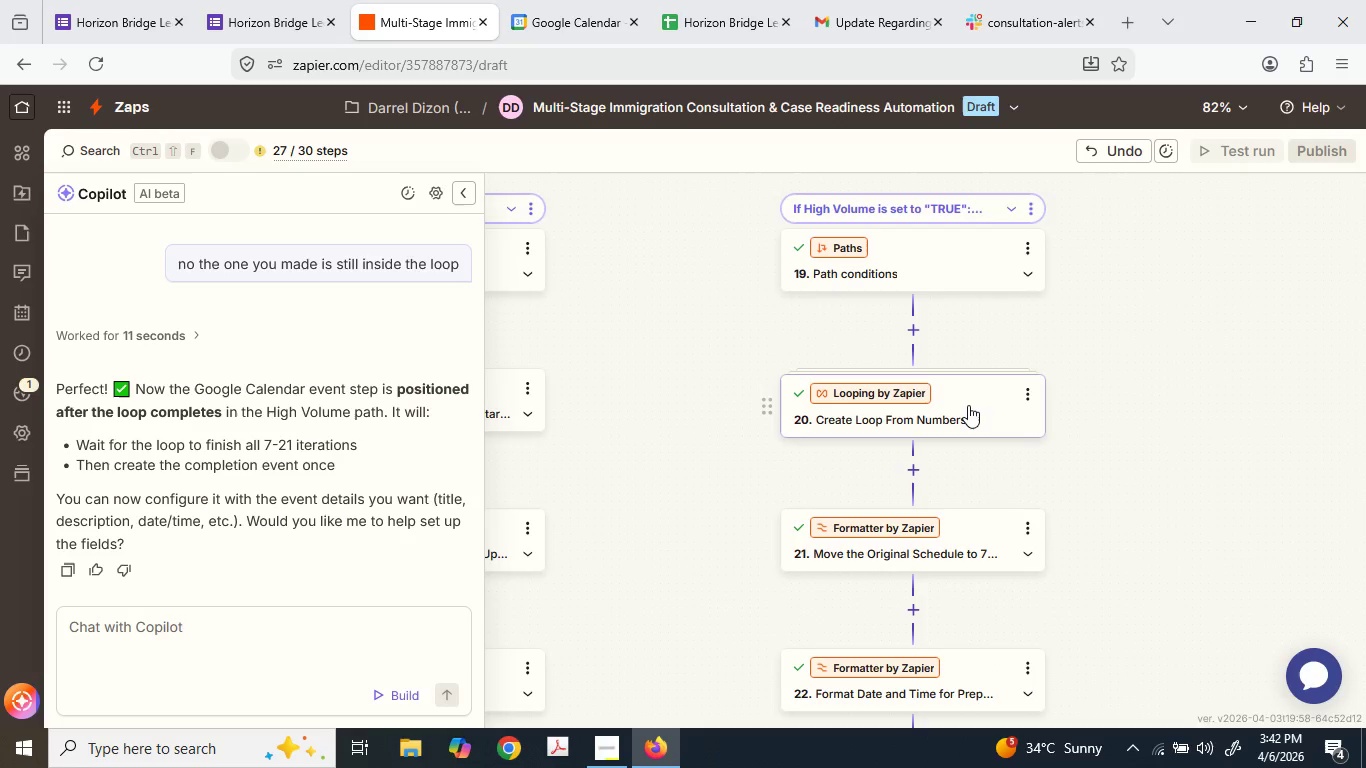 
scroll: coordinate [952, 421], scroll_direction: down, amount: 16.0
 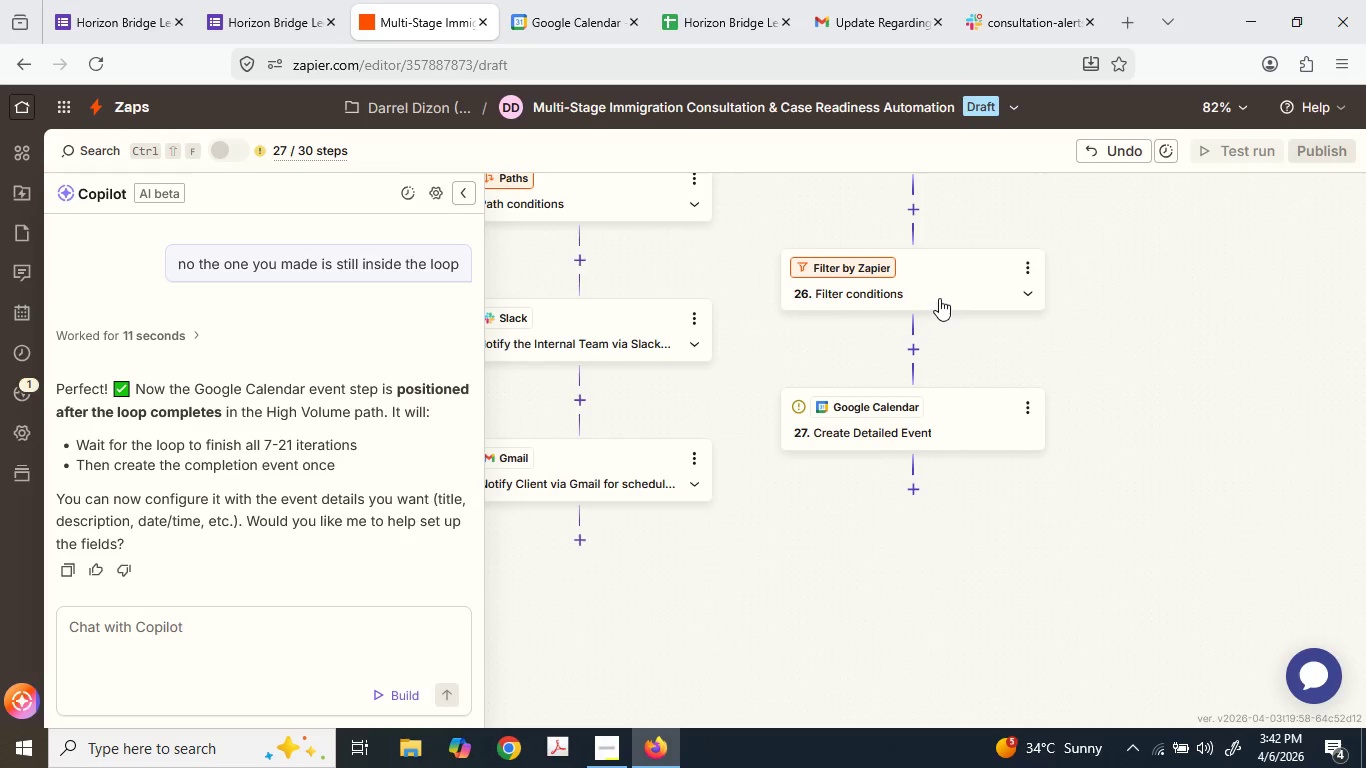 
left_click([945, 282])
 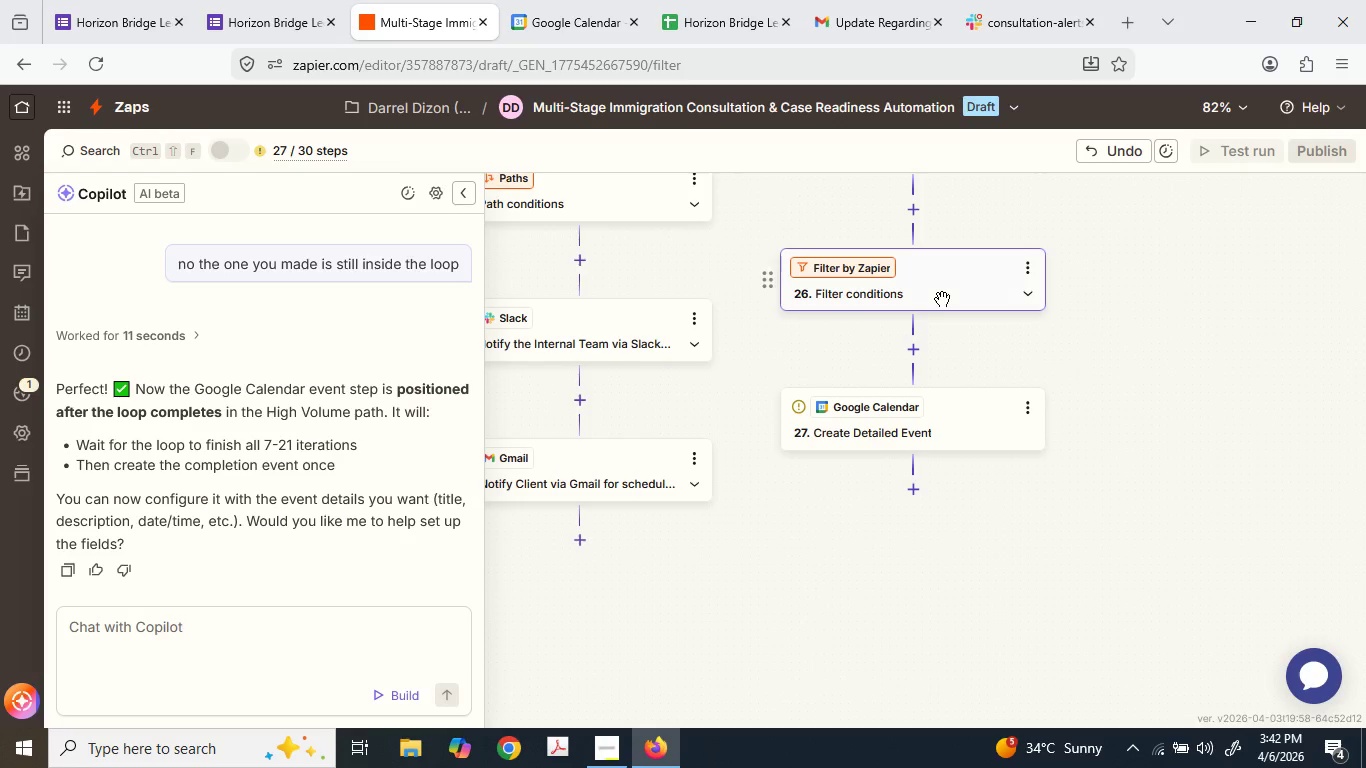 
scroll: coordinate [940, 305], scroll_direction: up, amount: 4.0
 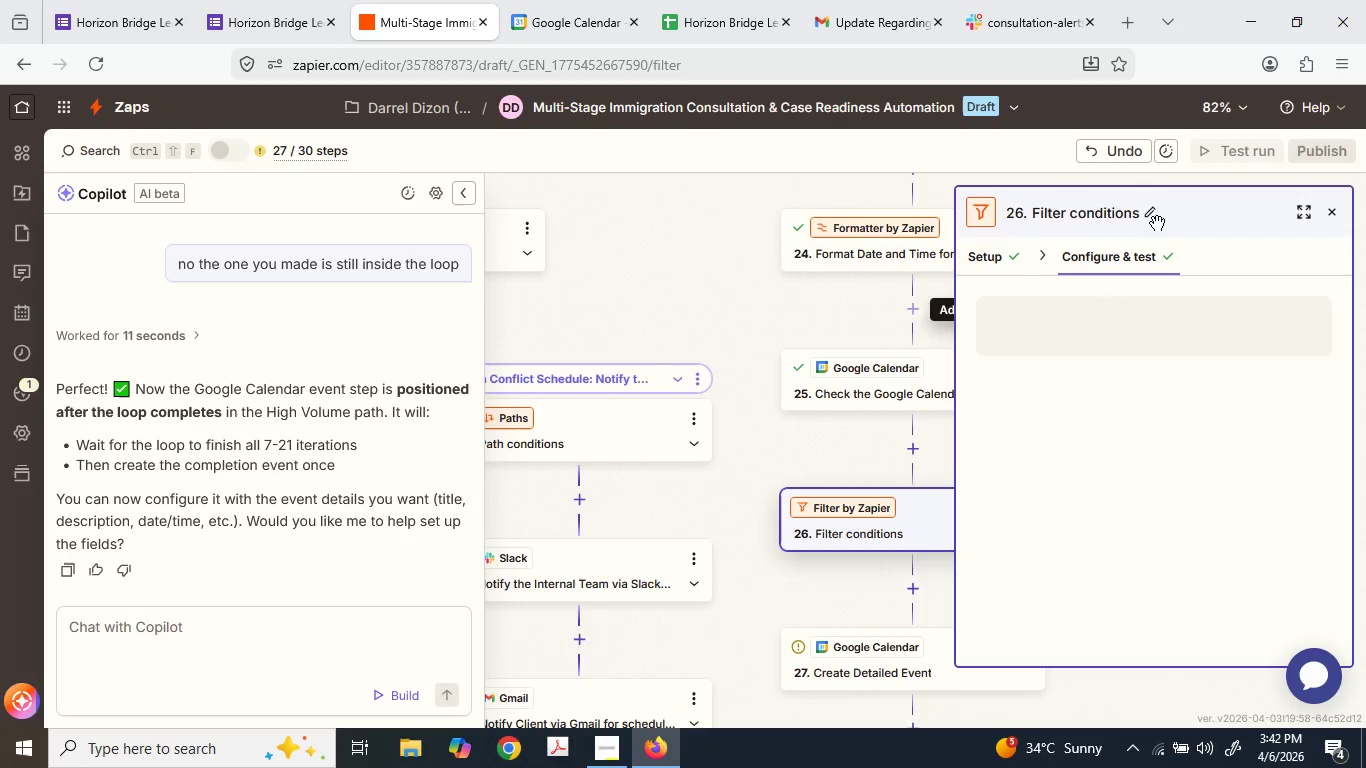 
mouse_move([1326, 208])
 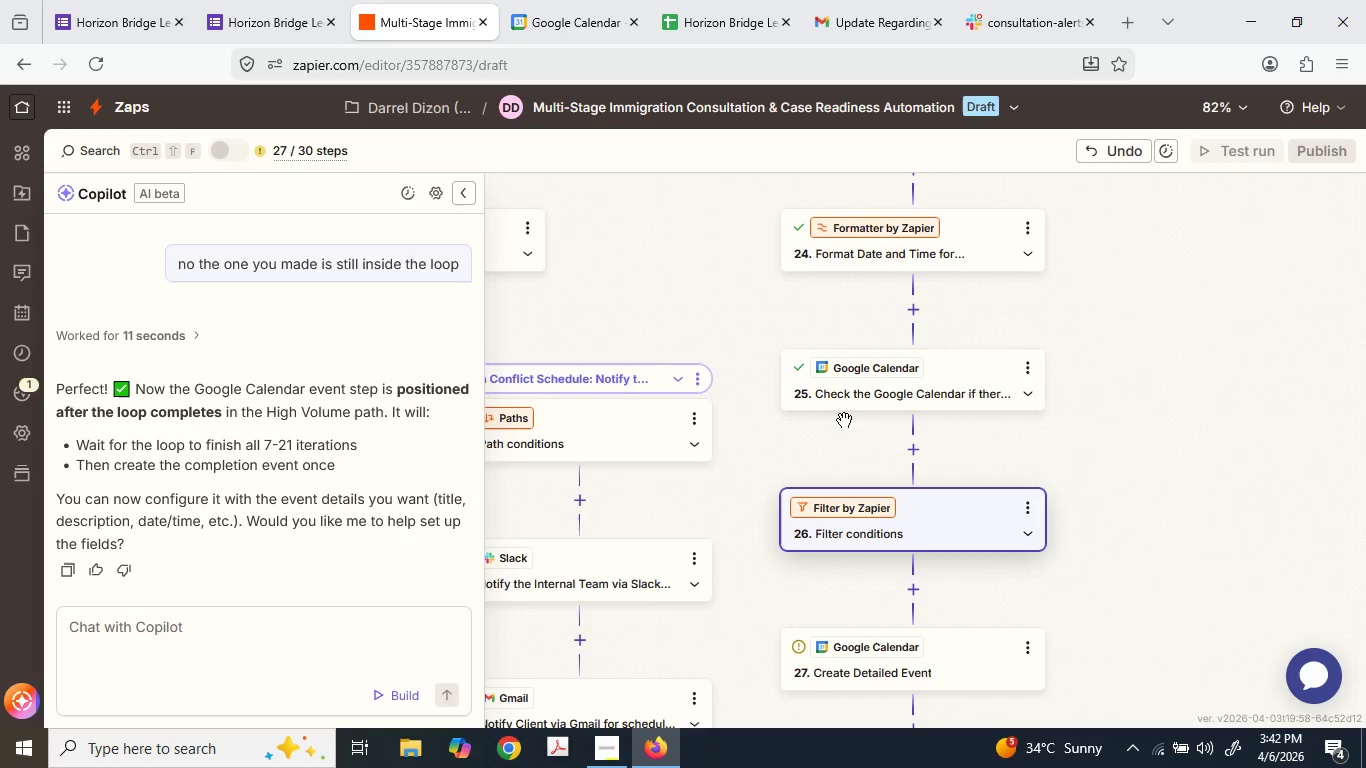 
scroll: coordinate [879, 294], scroll_direction: up, amount: 12.0
 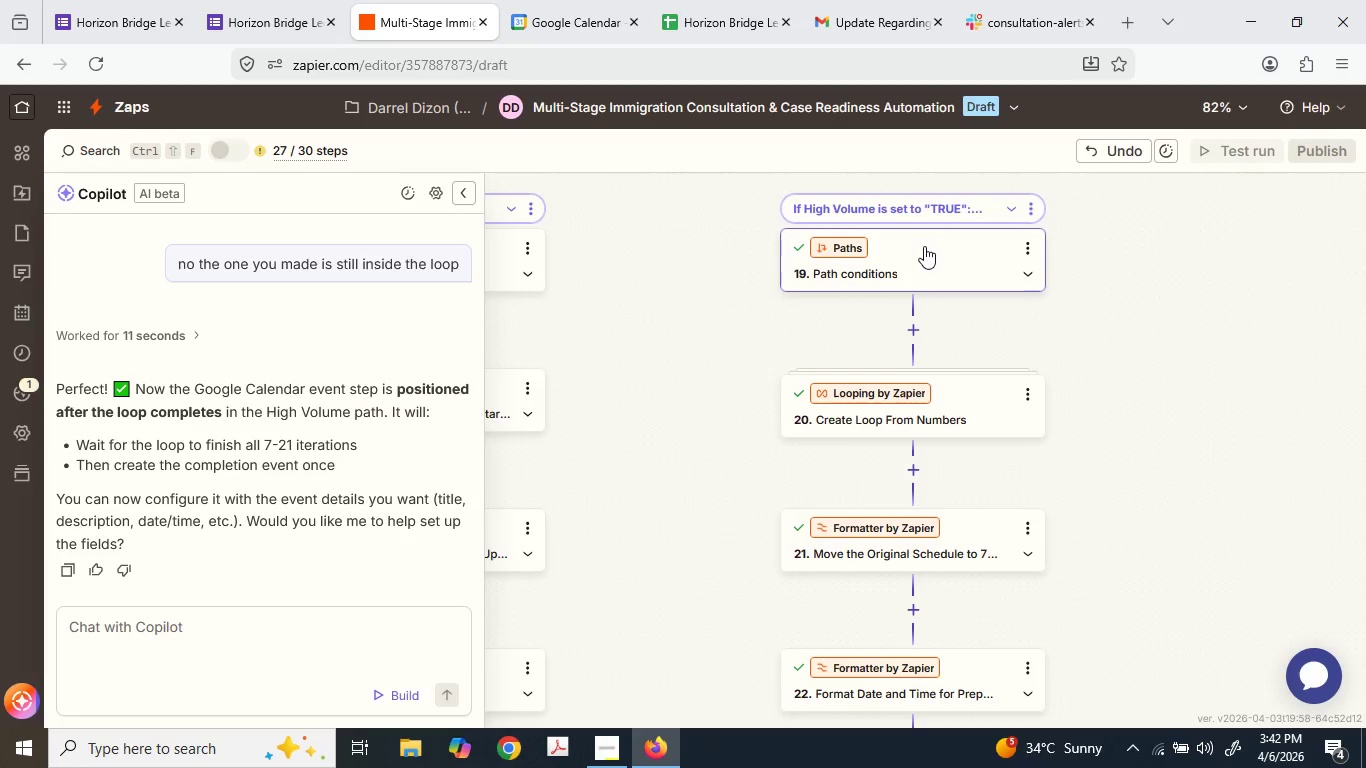 
left_click([967, 405])
 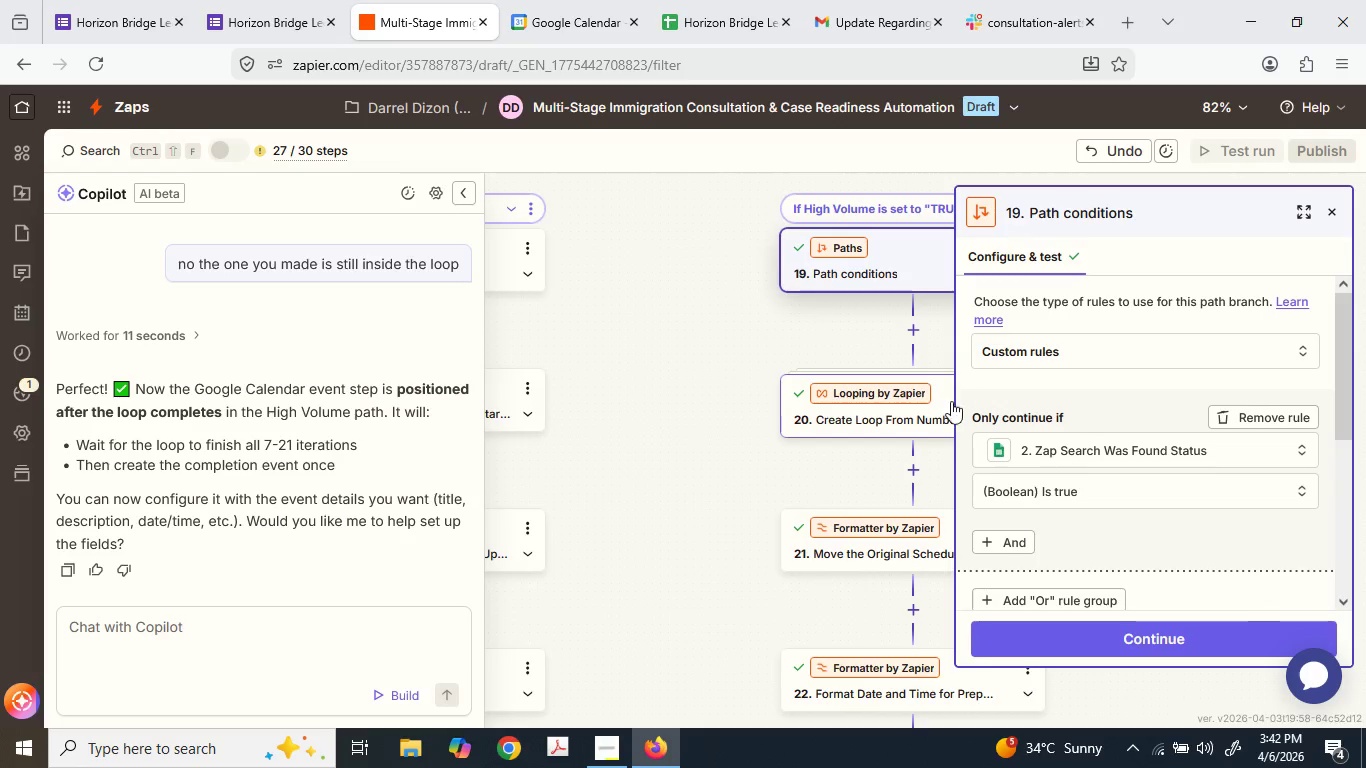 
left_click([946, 397])
 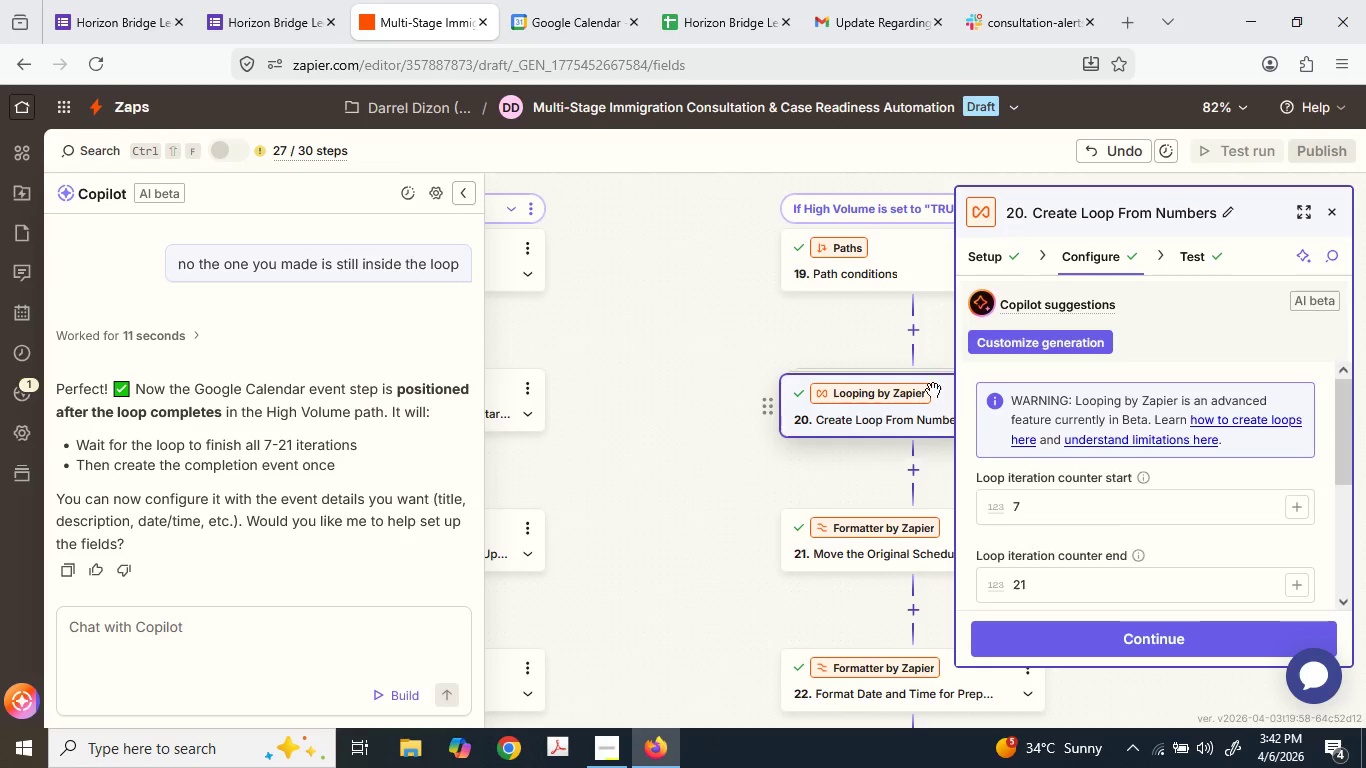 
scroll: coordinate [755, 355], scroll_direction: down, amount: 4.0
 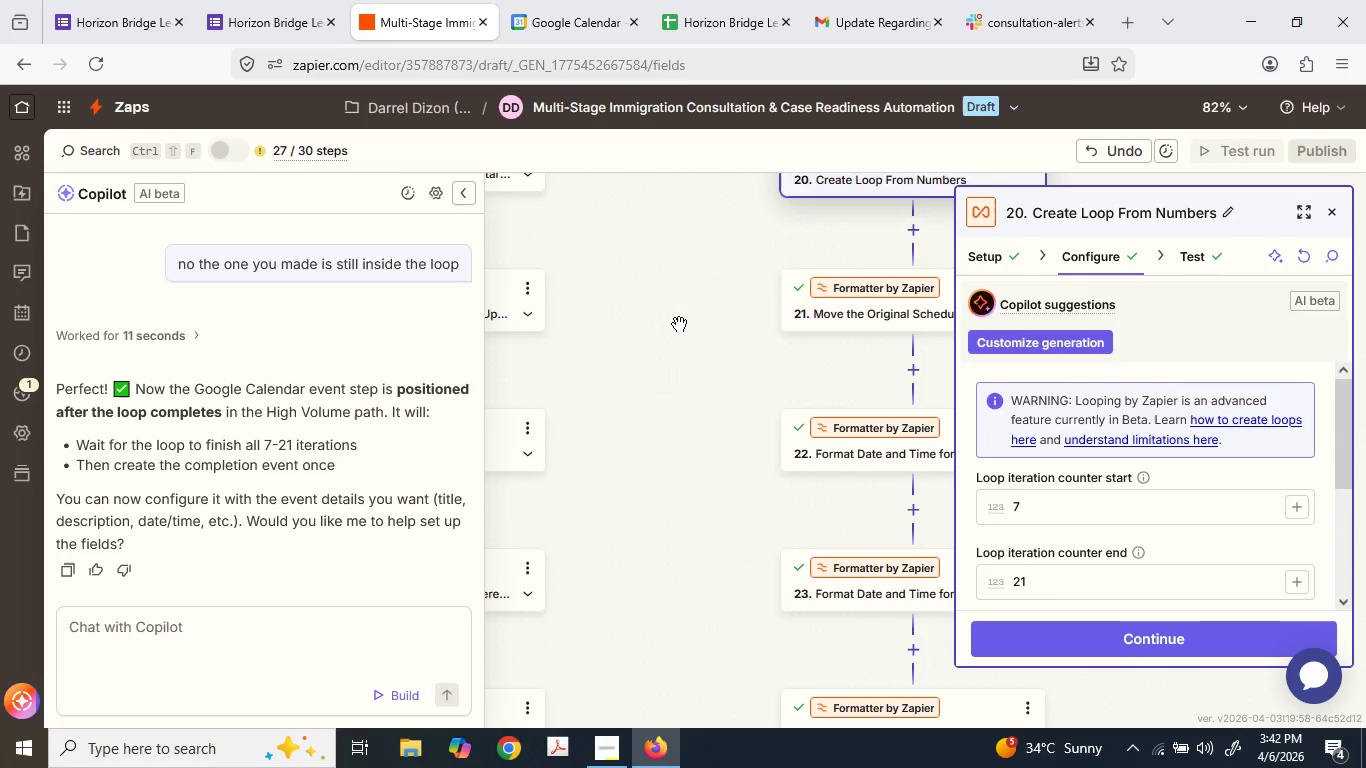 
hold_key(key=ControlLeft, duration=0.86)
scroll: coordinate [1162, 535], scroll_direction: down, amount: 7.0
 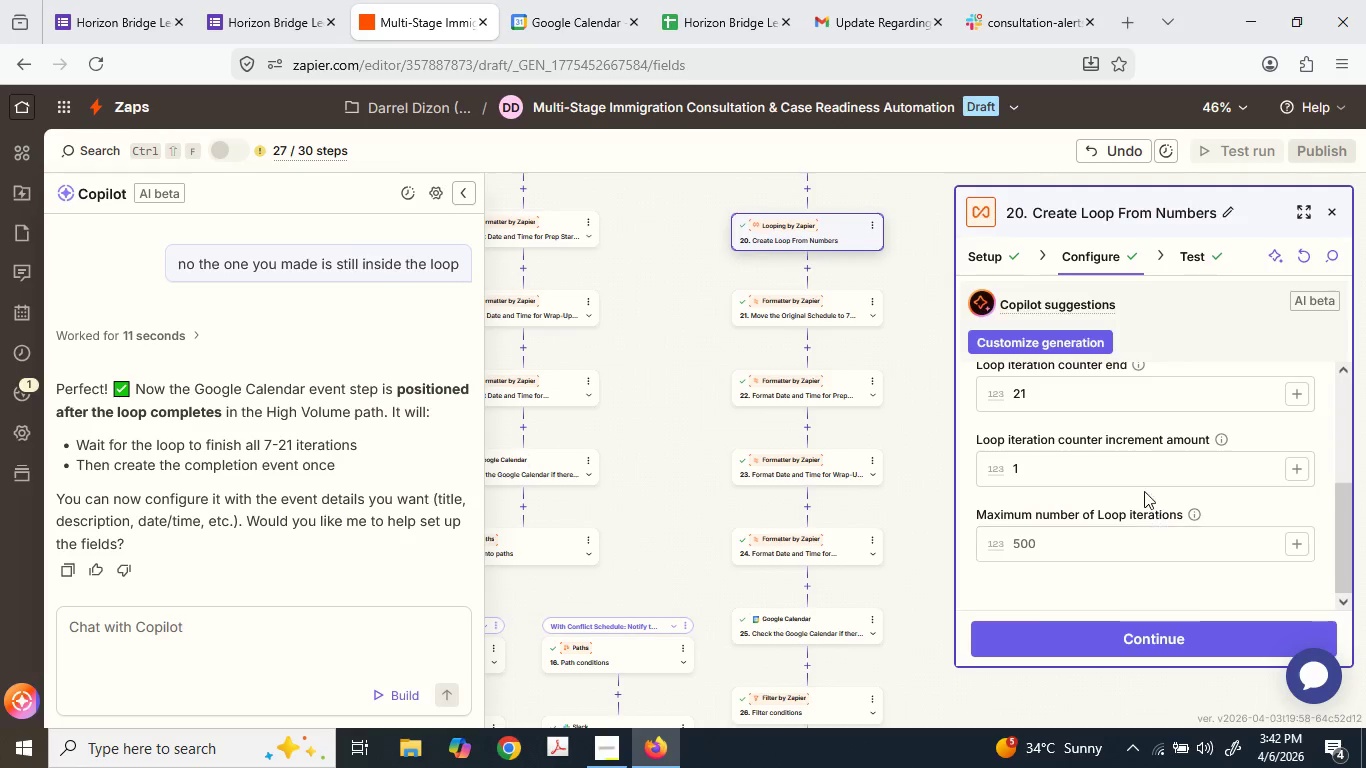 
scroll: coordinate [1132, 462], scroll_direction: up, amount: 5.0
 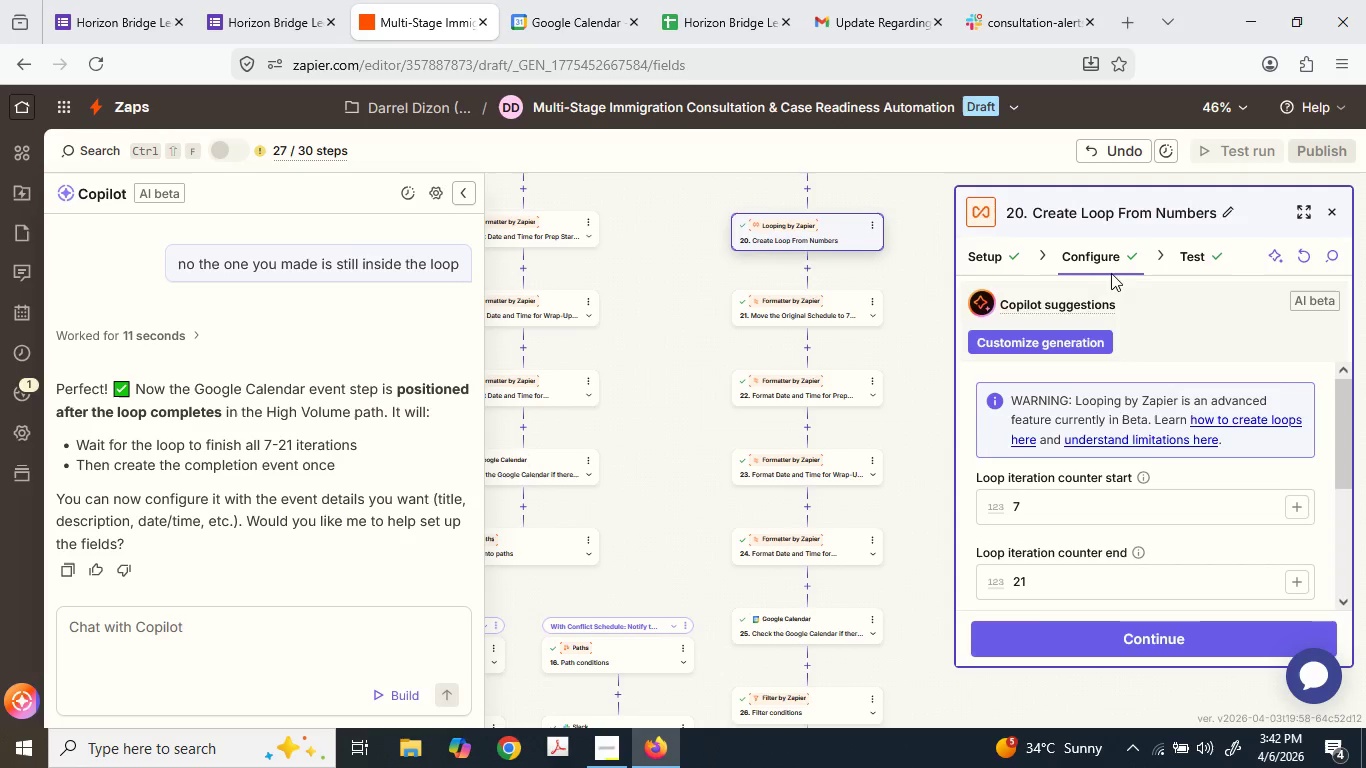 
mouse_move([1177, 275])
 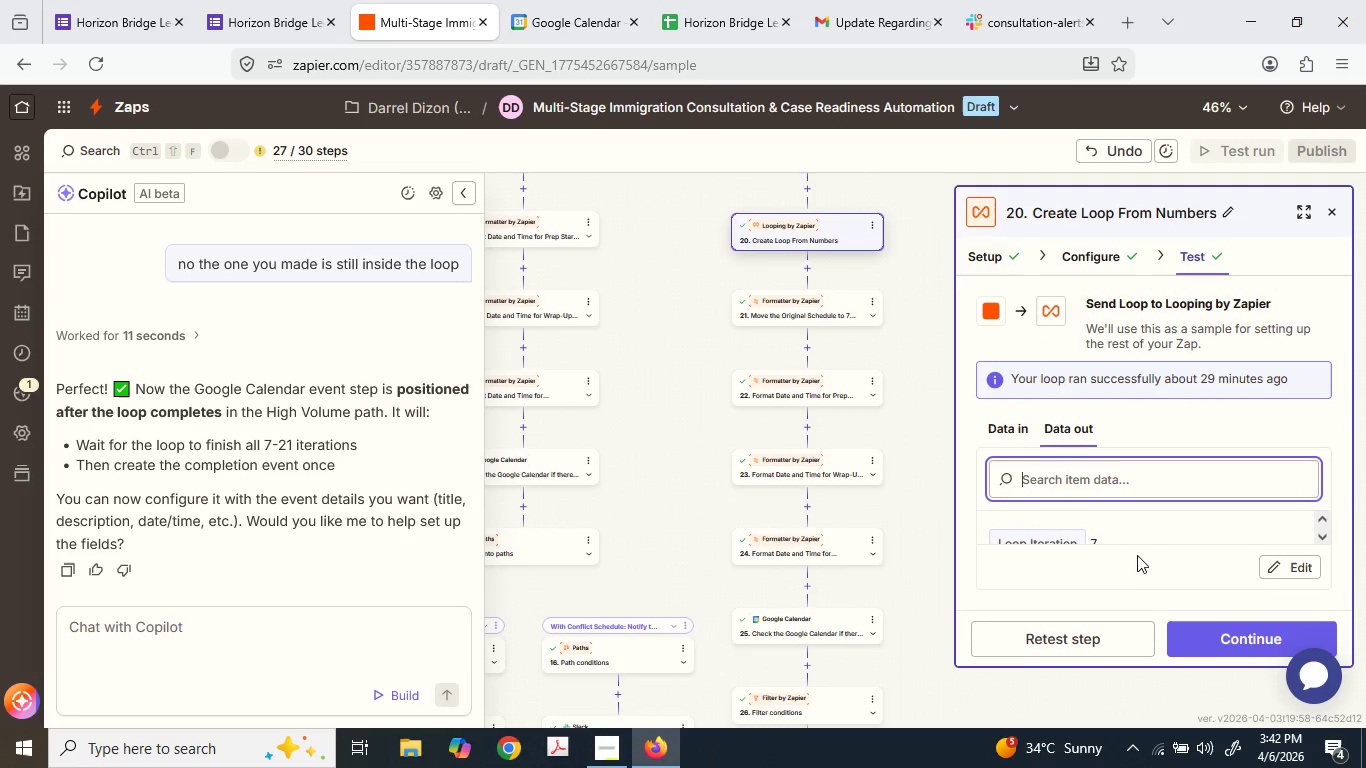 
scroll: coordinate [1141, 545], scroll_direction: down, amount: 1.0
 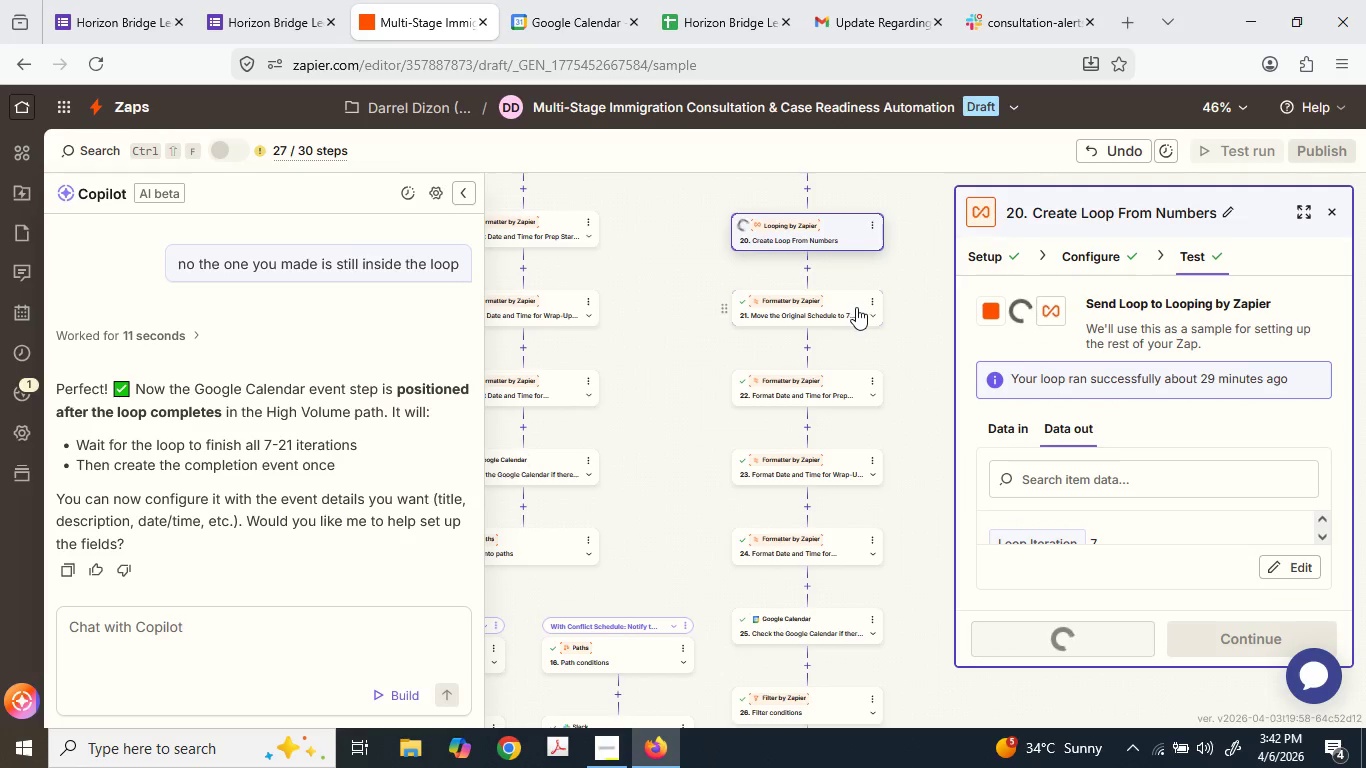 
left_click([855, 306])
 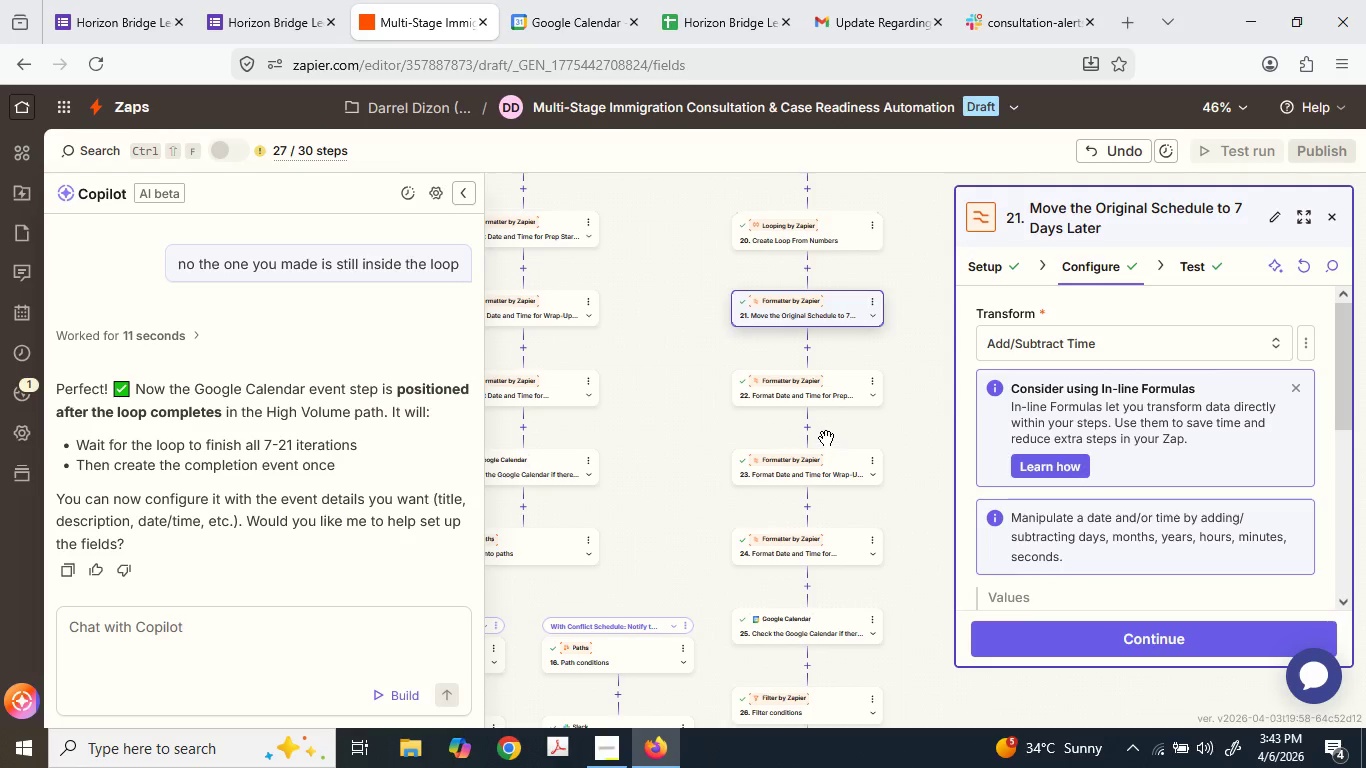 
scroll: coordinate [1121, 496], scroll_direction: down, amount: 8.0
 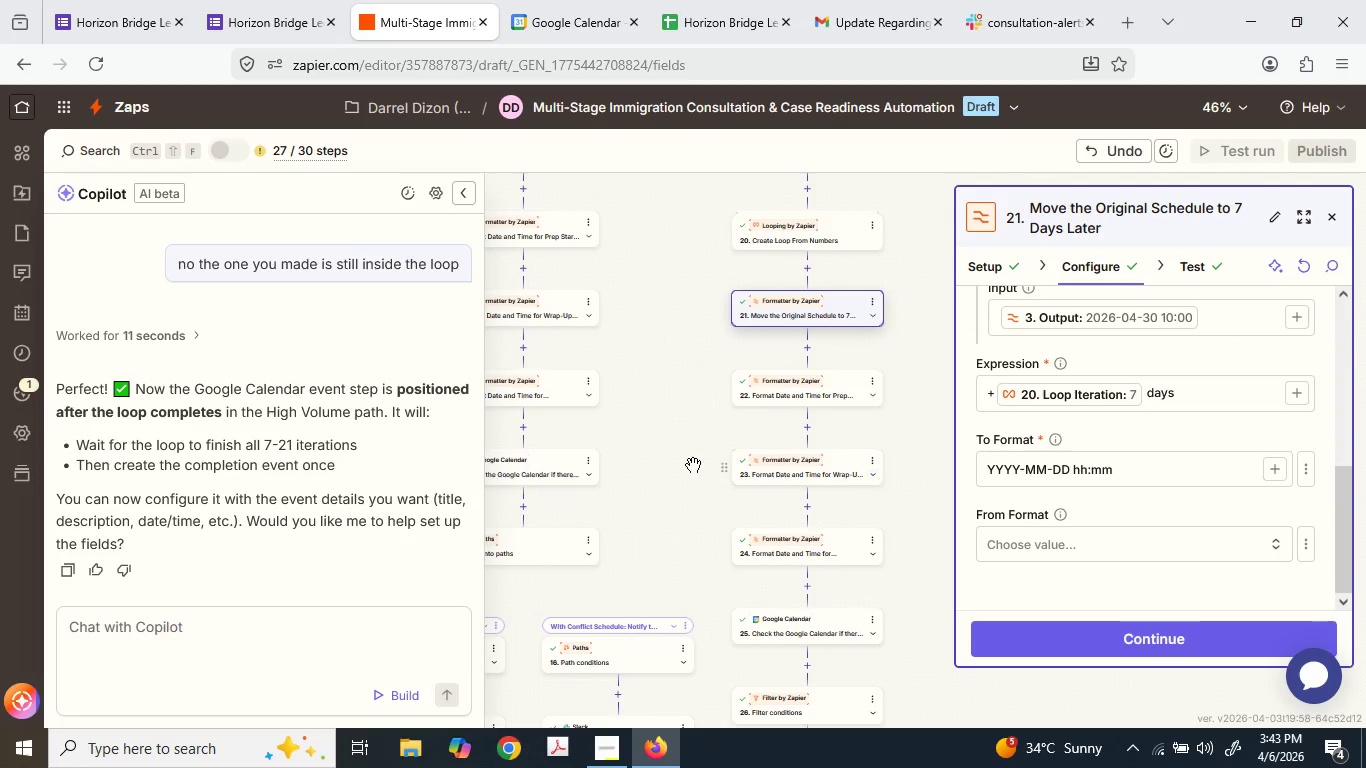 
left_click([690, 464])
 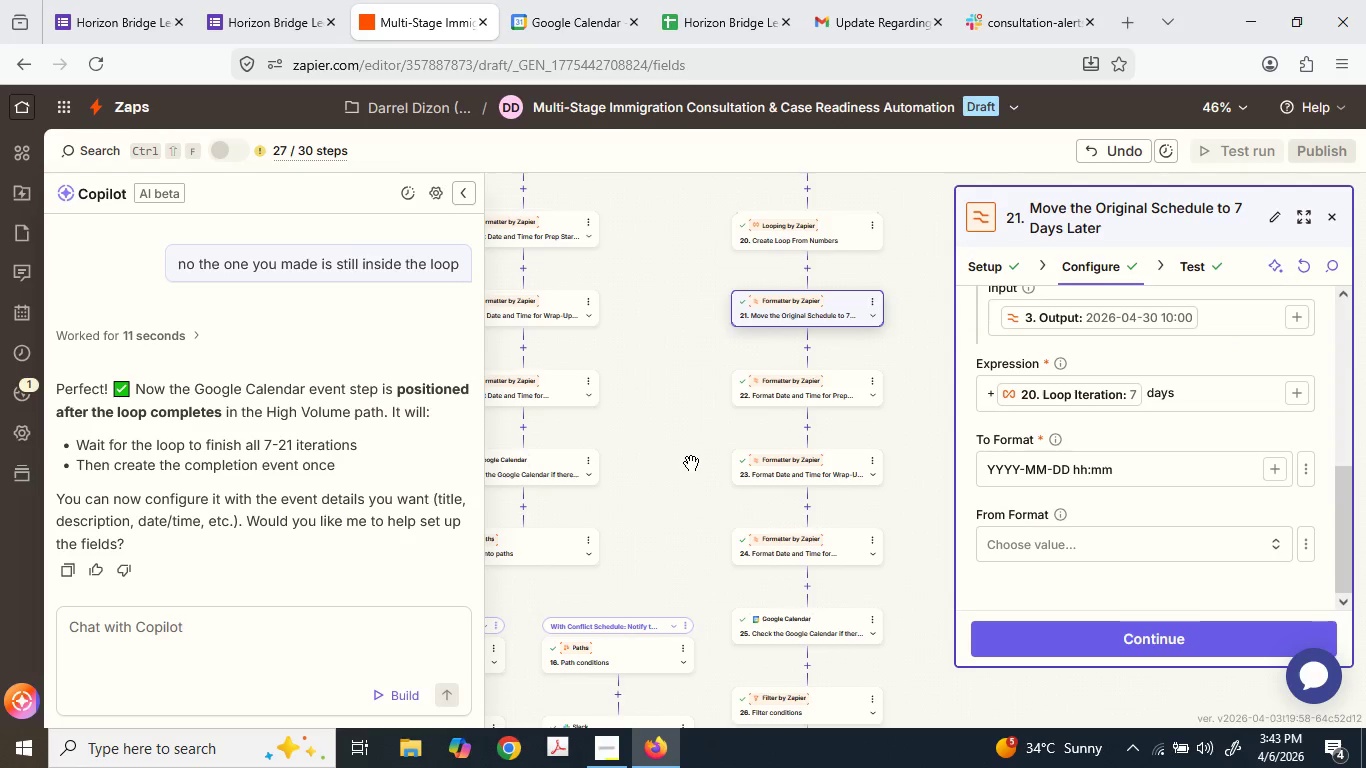 
scroll: coordinate [691, 463], scroll_direction: down, amount: 4.0
 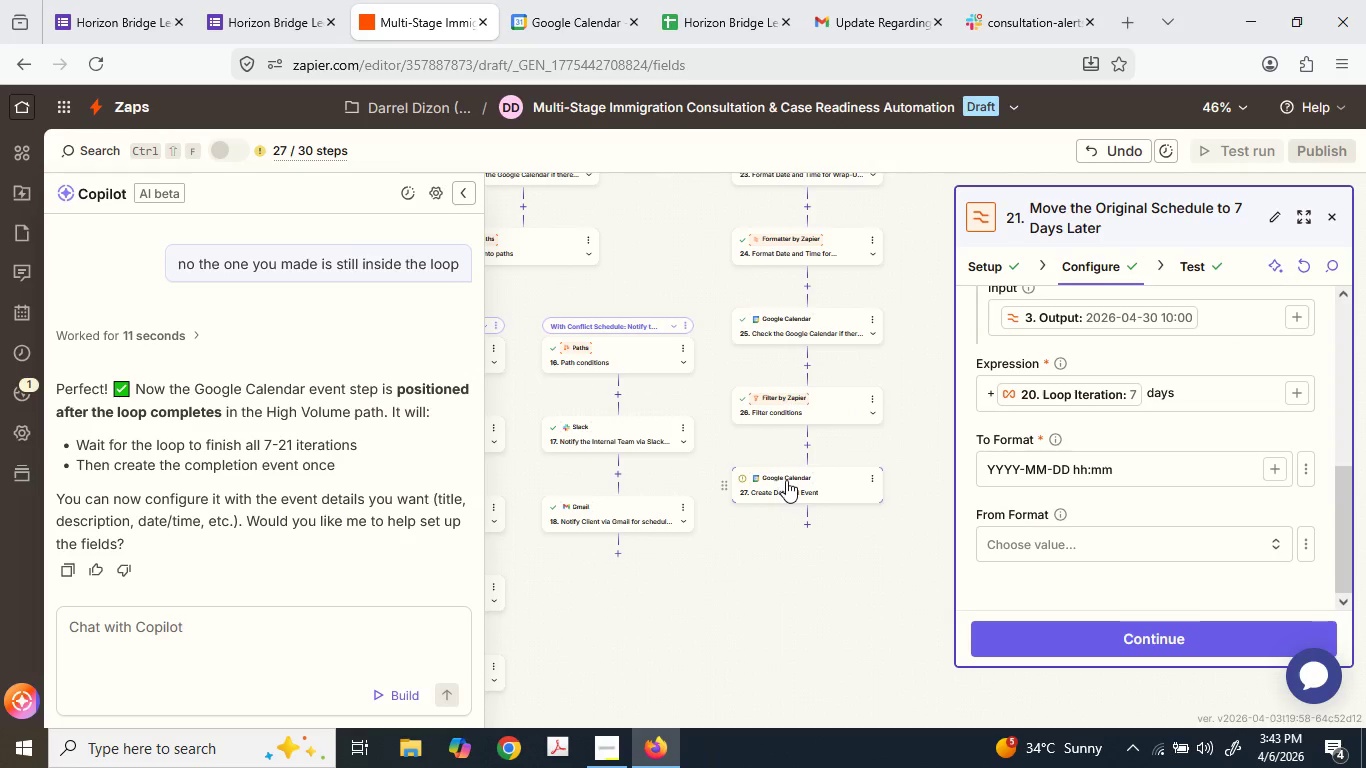 
left_click([807, 489])
 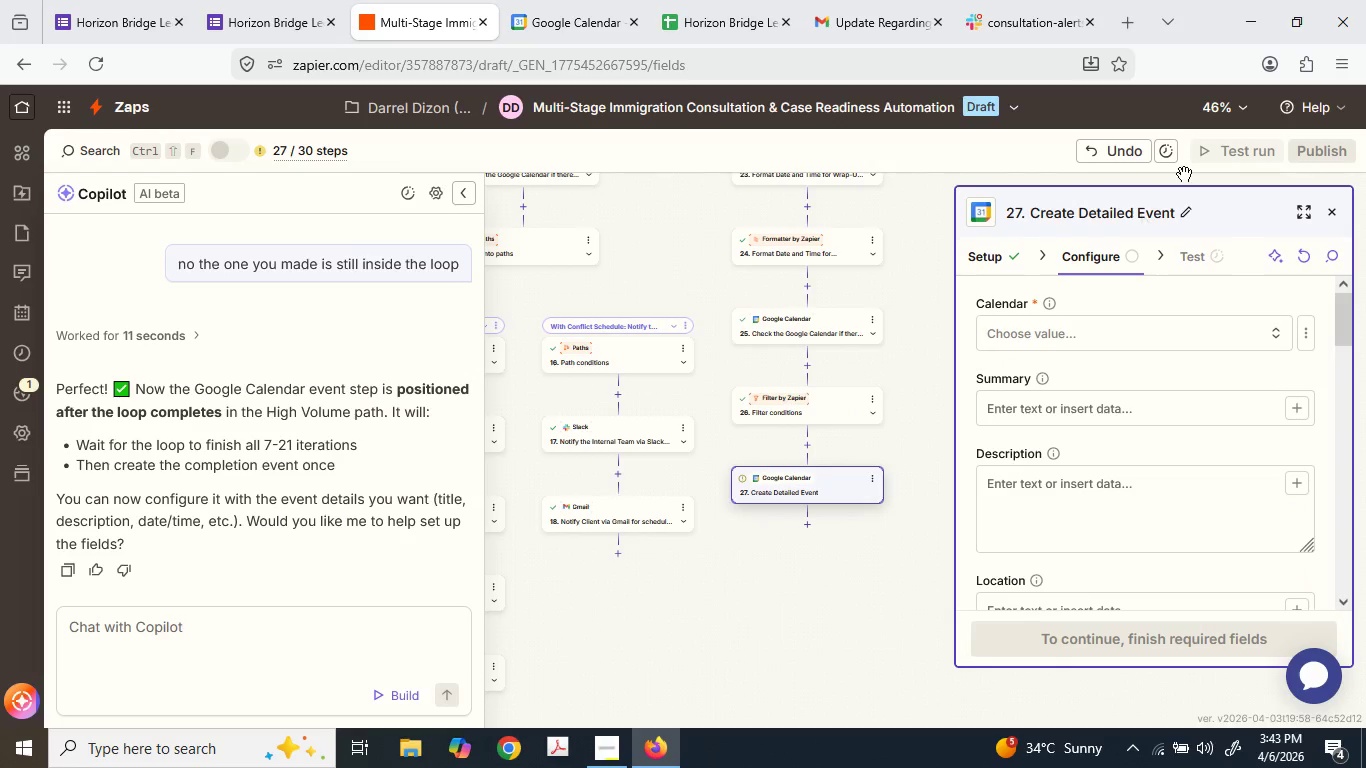 
left_click([1079, 338])
 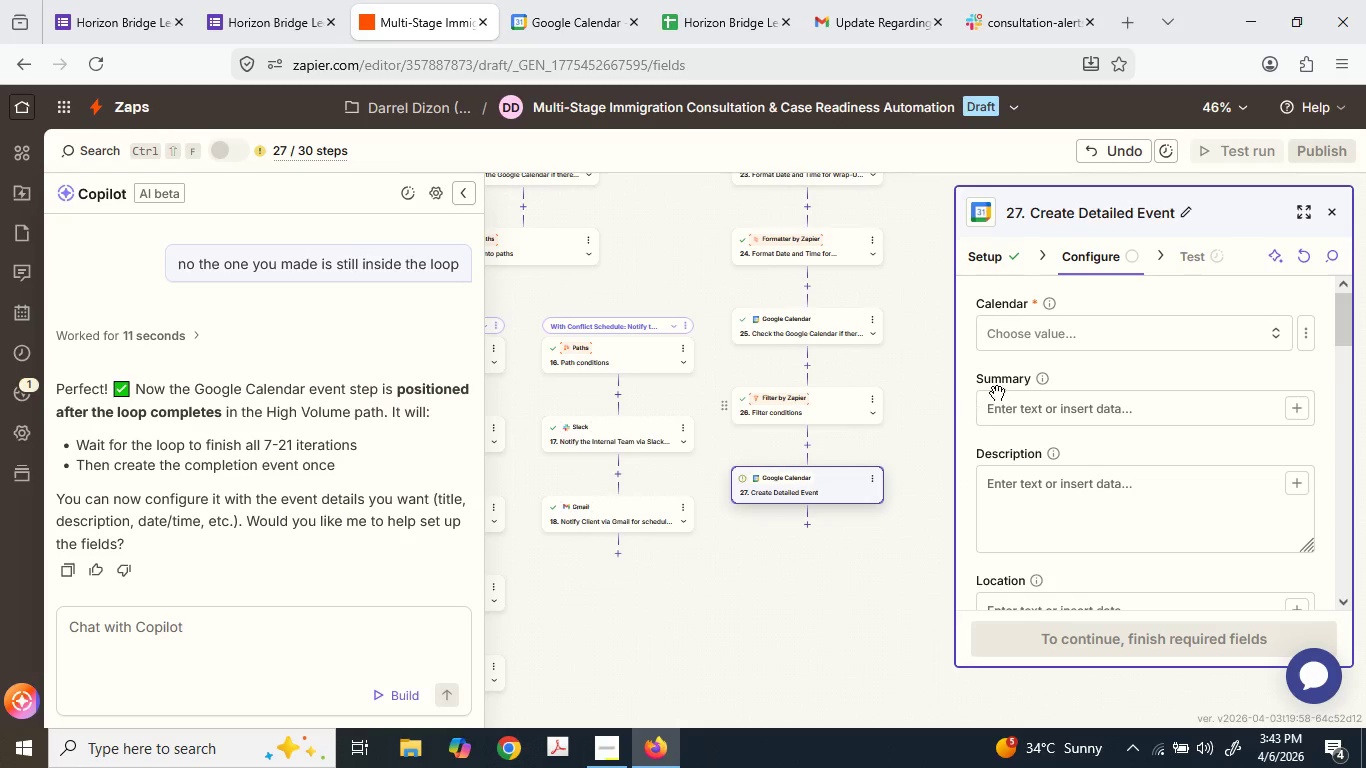 
scroll: coordinate [1068, 348], scroll_direction: down, amount: 1.0
 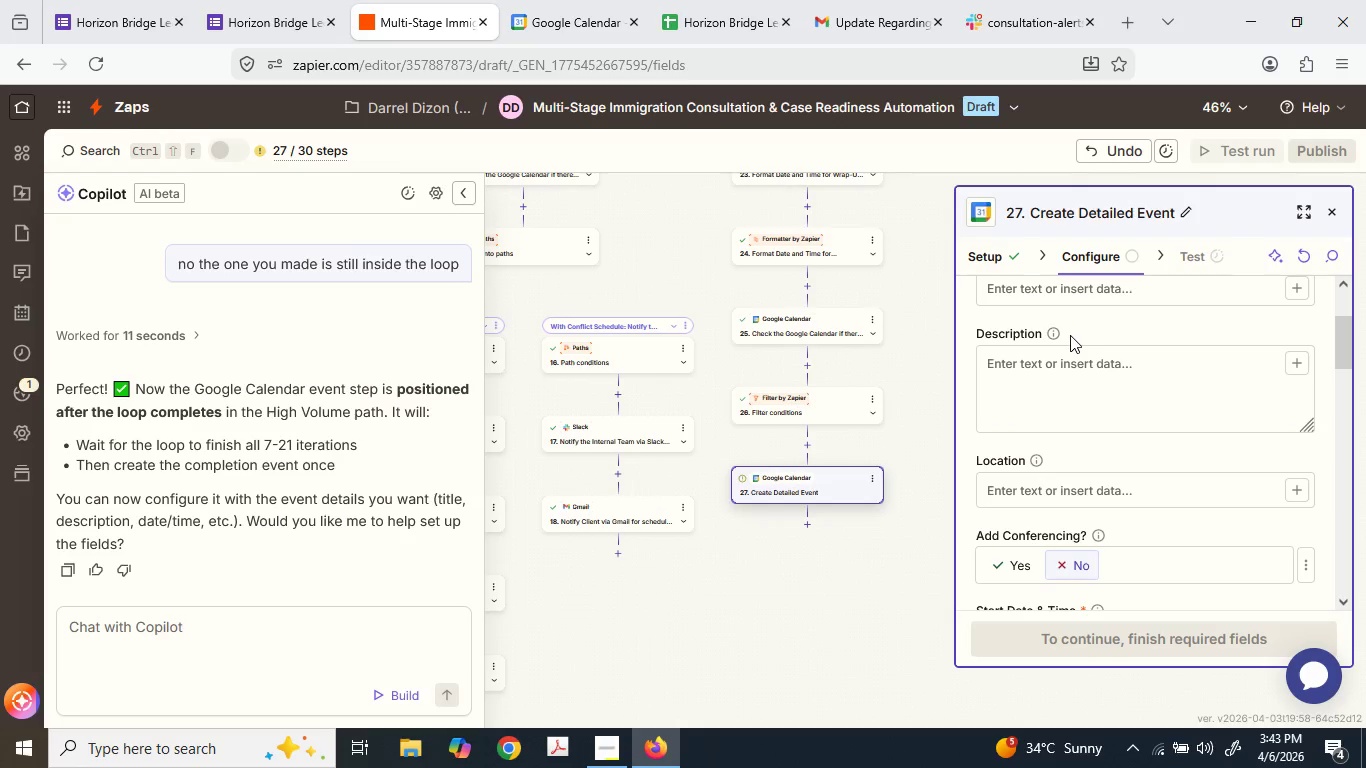 
scroll: coordinate [1071, 334], scroll_direction: up, amount: 3.0
 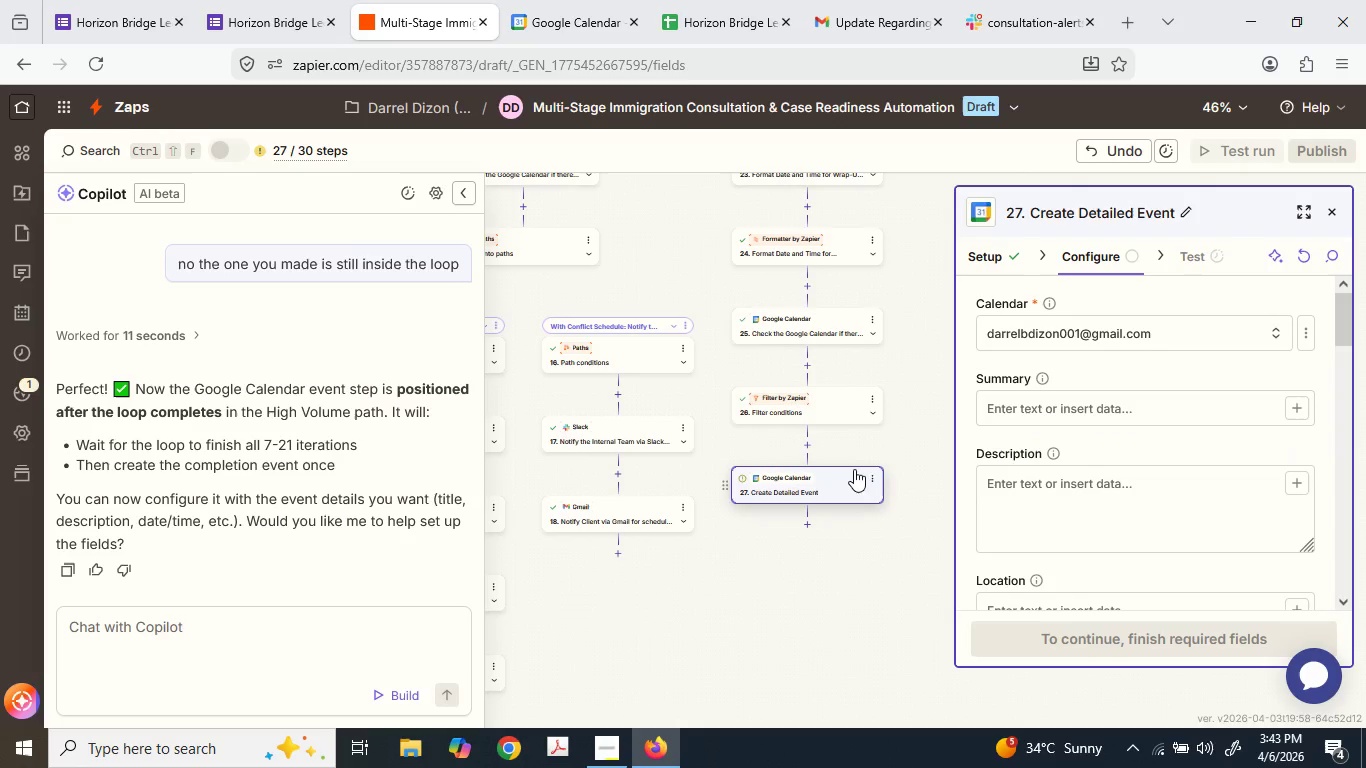 
left_click([870, 471])
 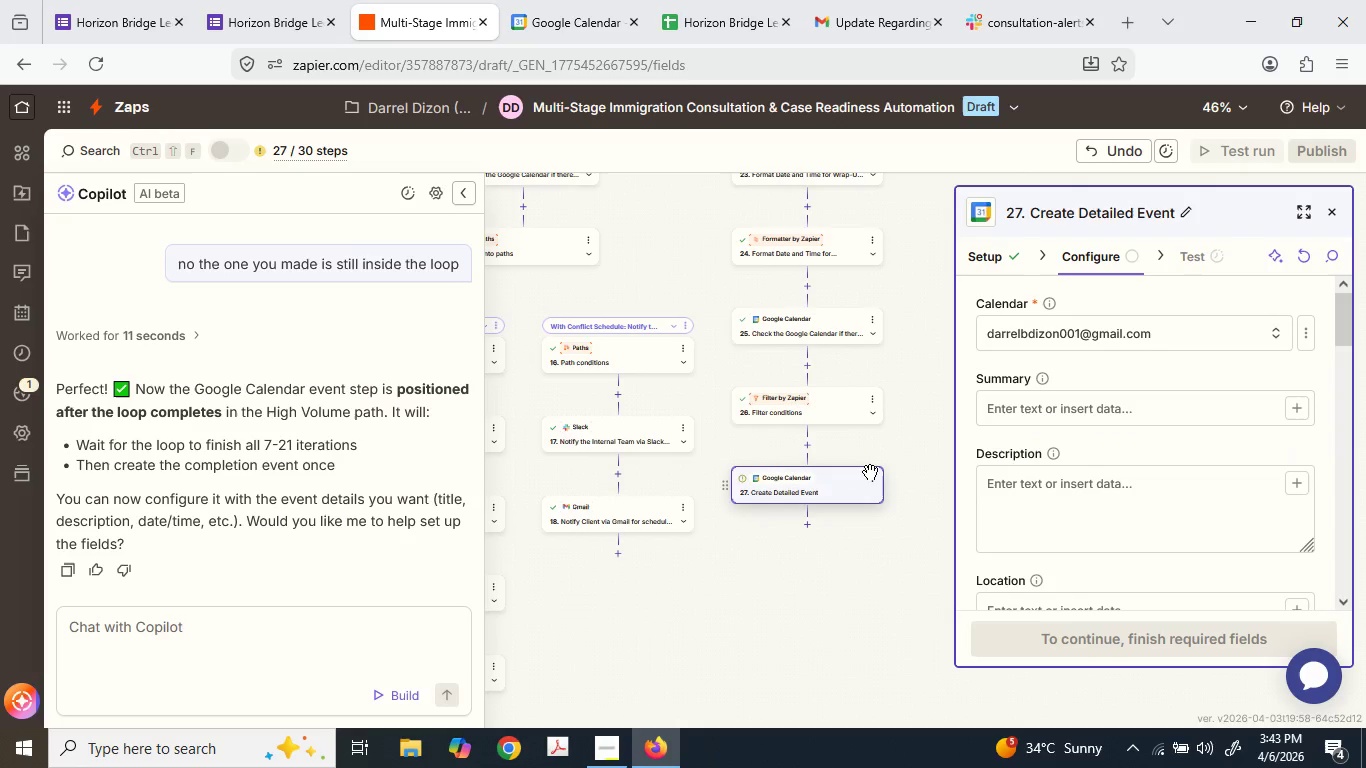 
left_click([872, 477])
 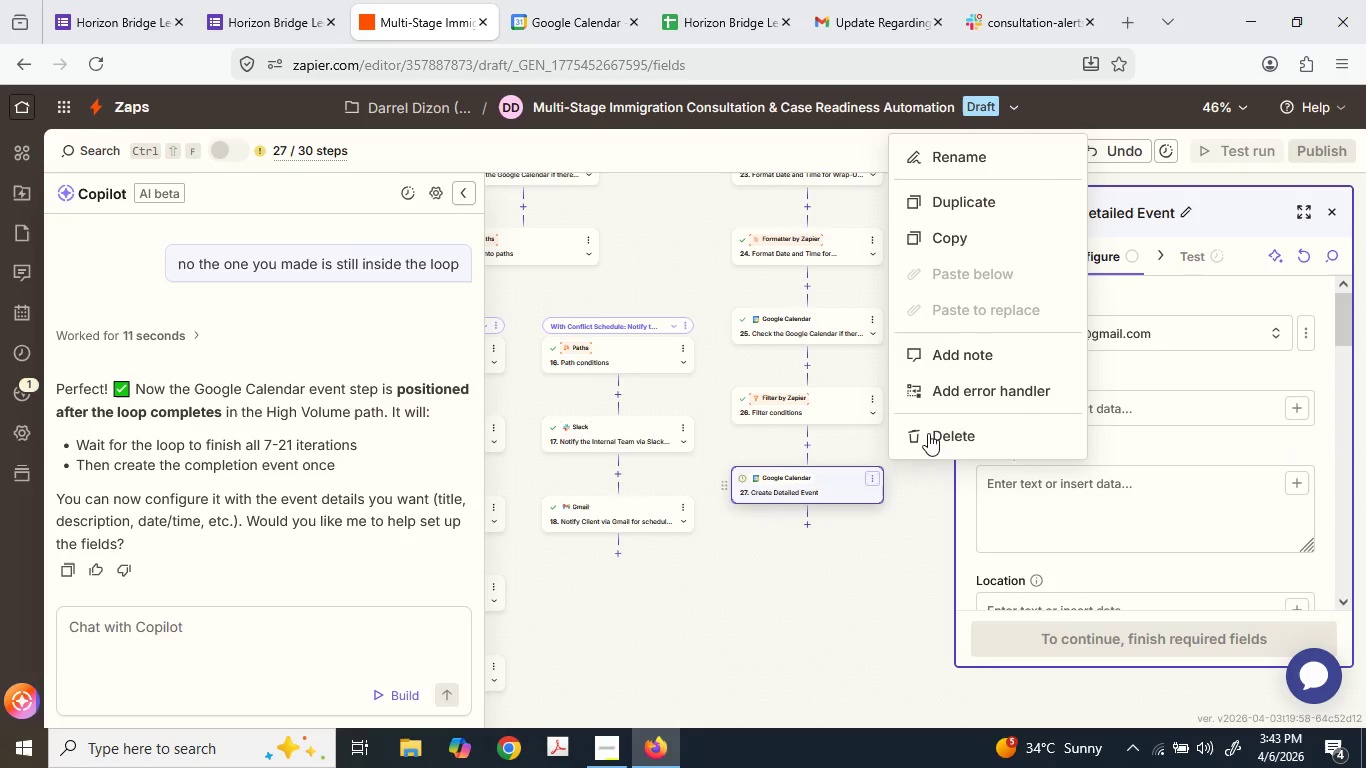 
double_click([928, 432])
 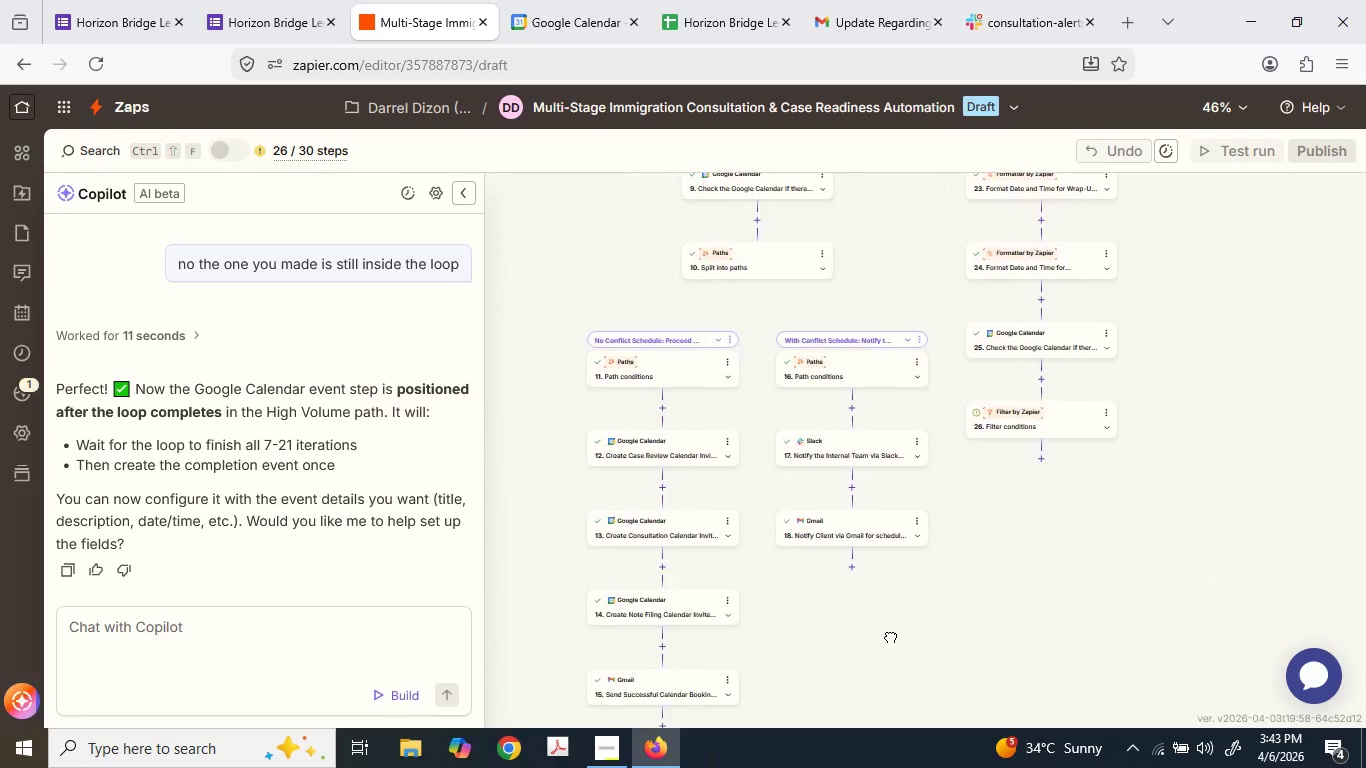 
wait(5.75)
 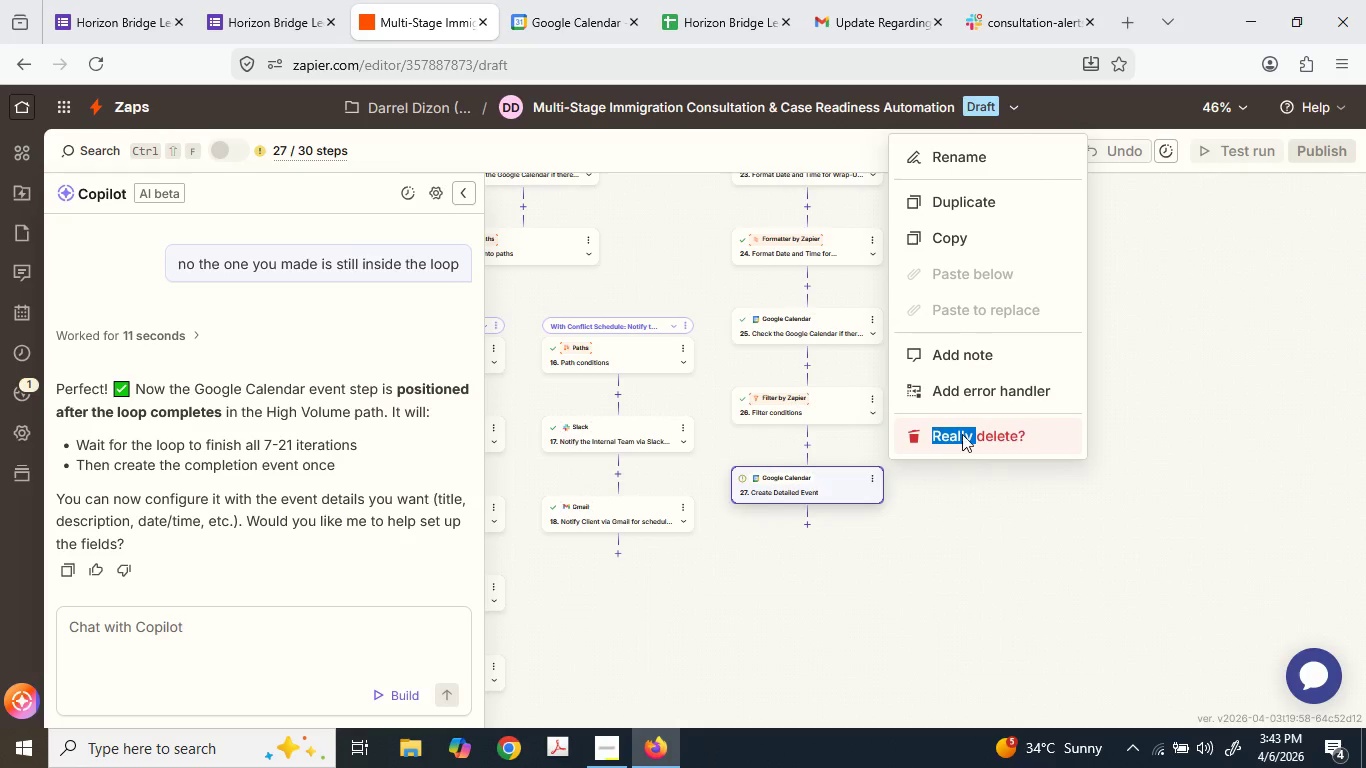 
key(Control+ControlLeft)
 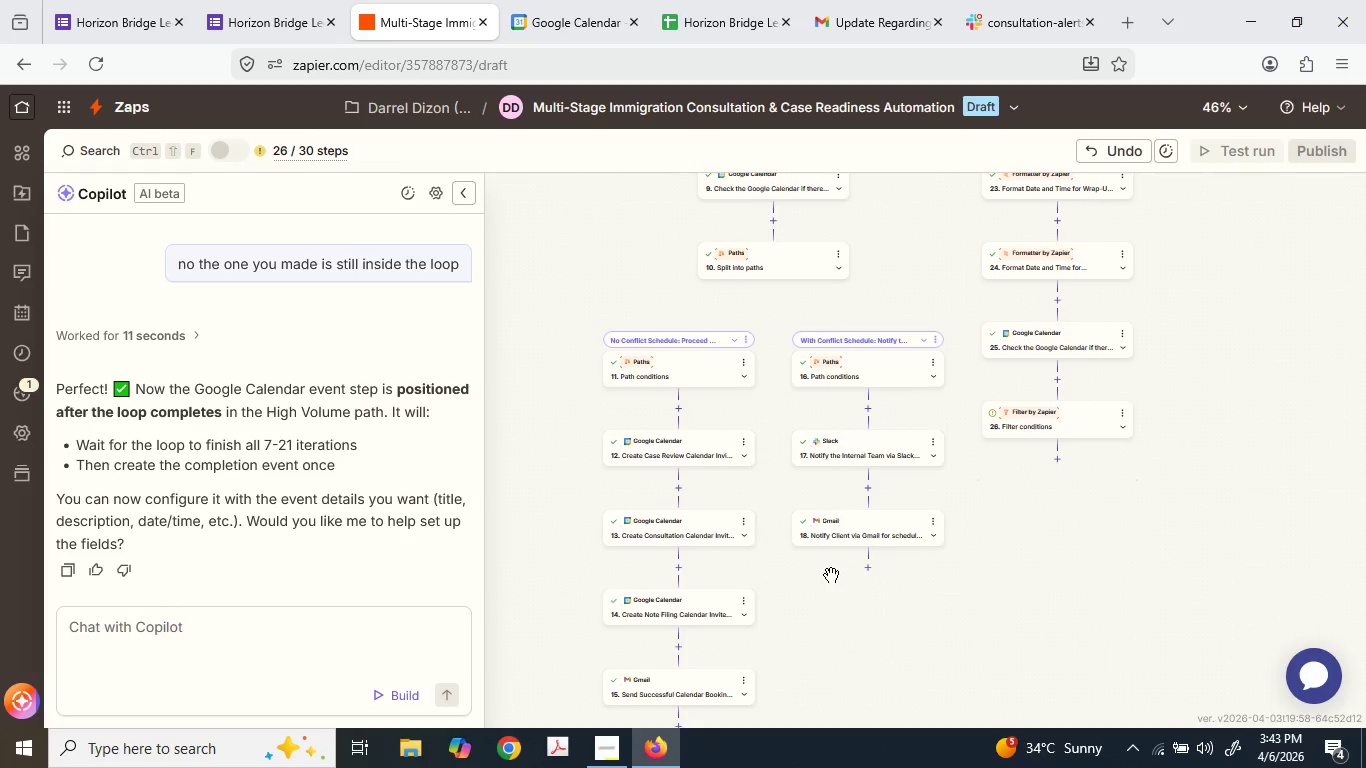 
scroll: coordinate [828, 575], scroll_direction: up, amount: 2.0
 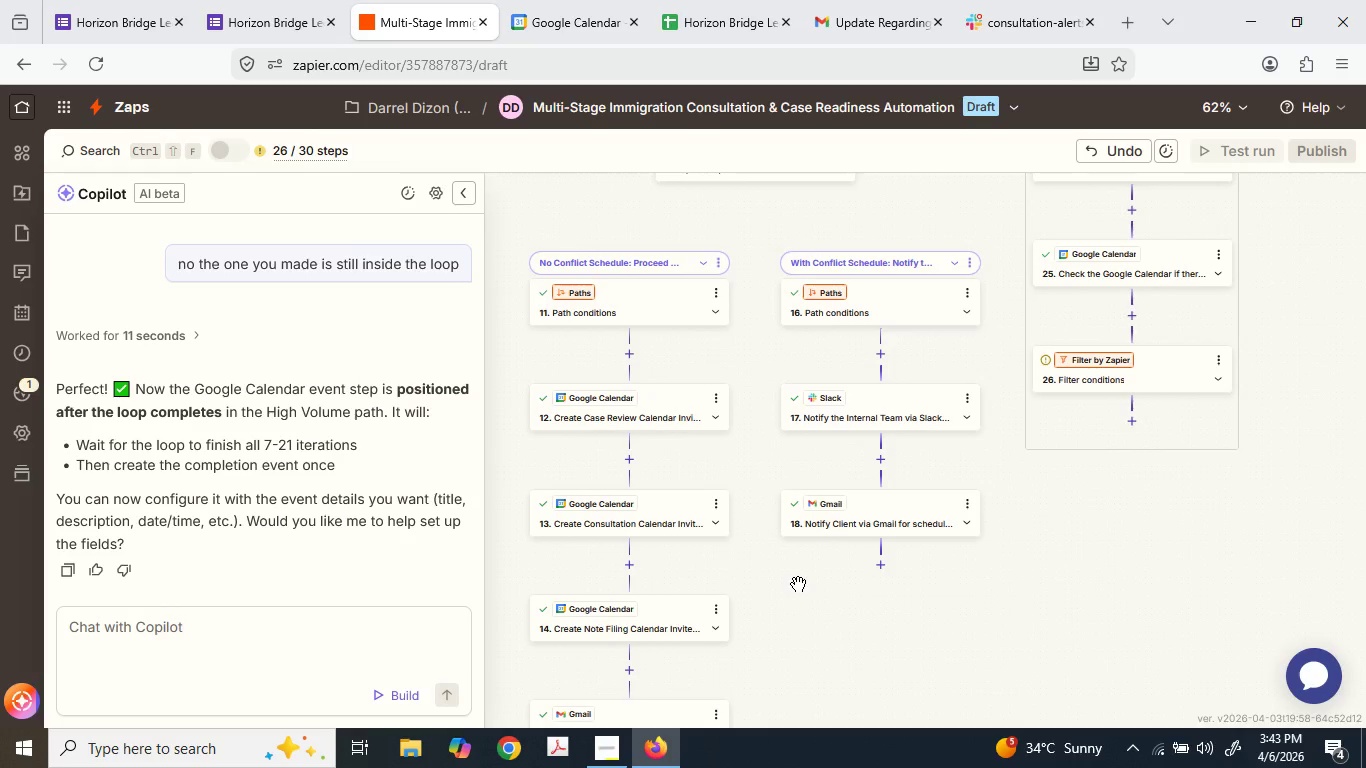 
wait(8.76)
 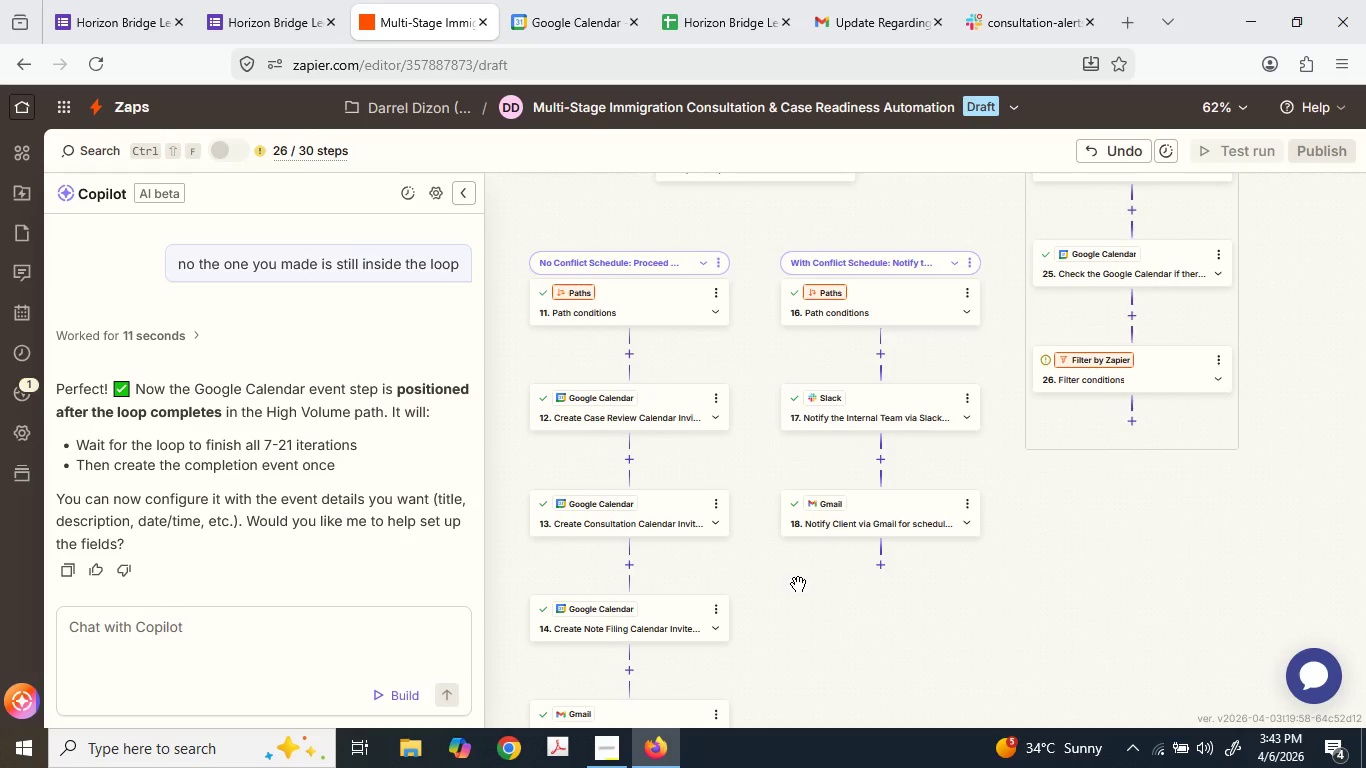 
scroll: coordinate [938, 287], scroll_direction: down, amount: 1.0
 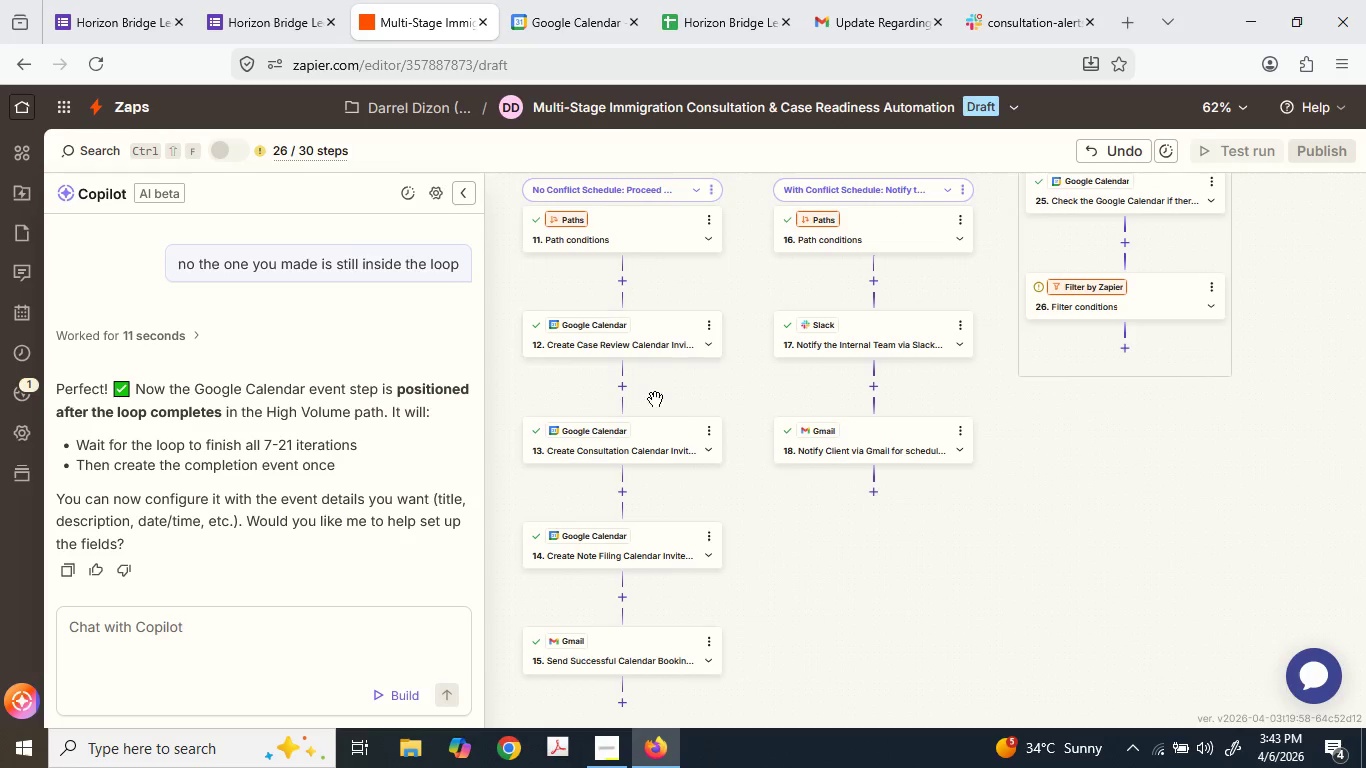 
wait(5.49)
 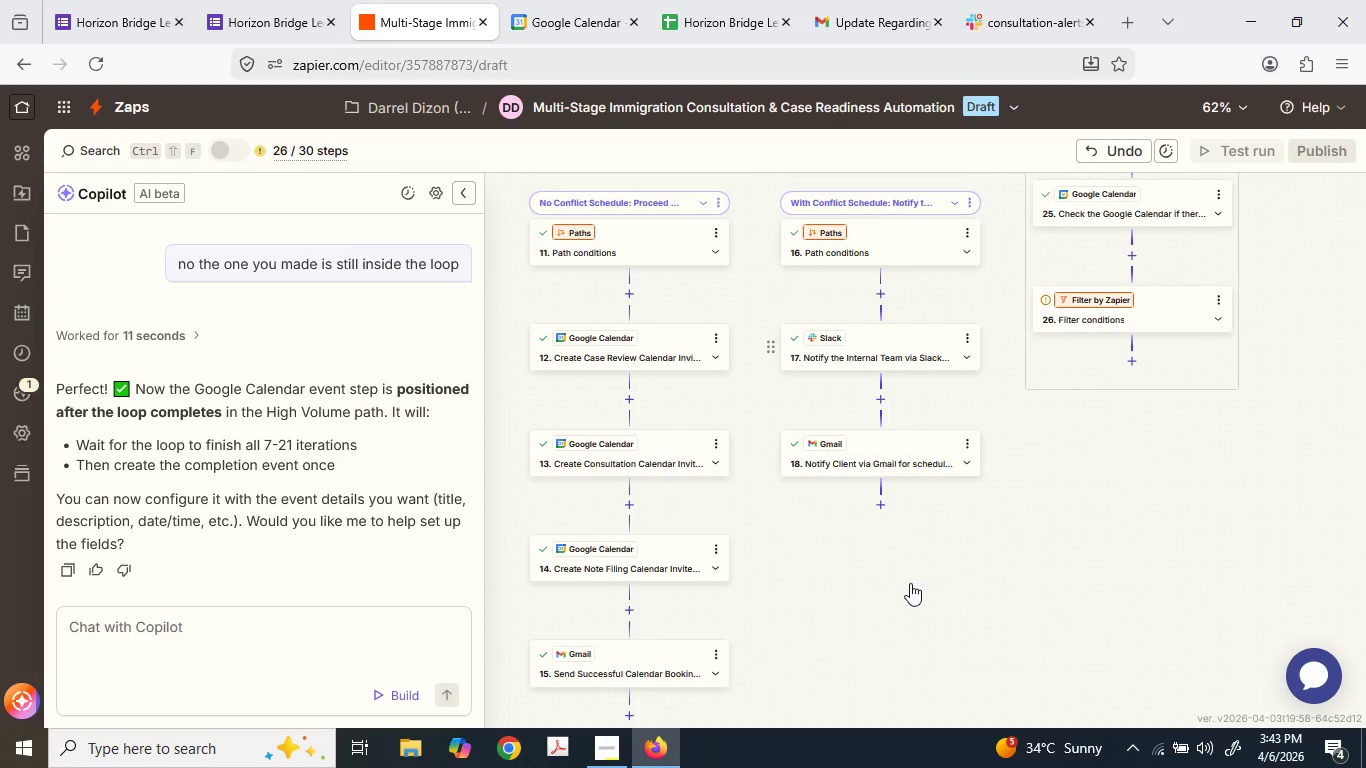 
scroll: coordinate [663, 409], scroll_direction: up, amount: 1.0
 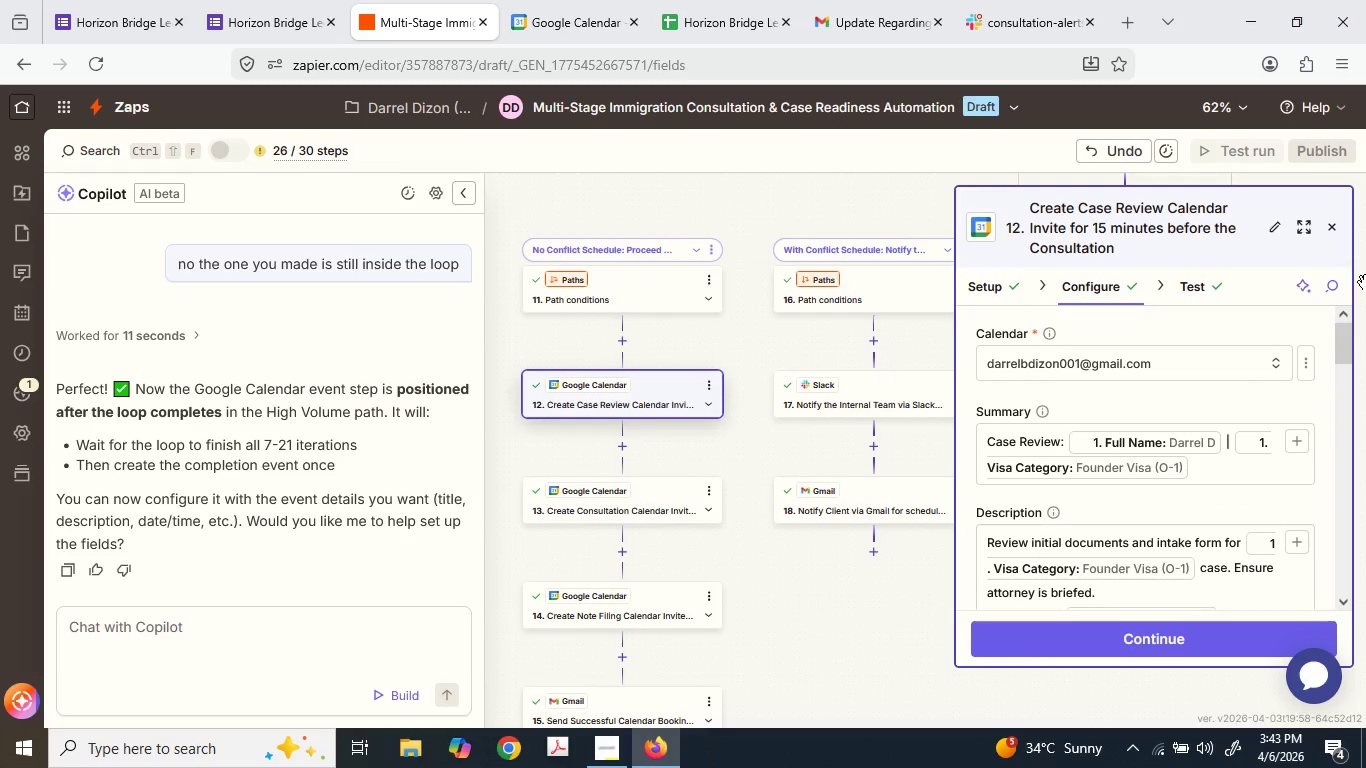 
left_click([1331, 230])
 